 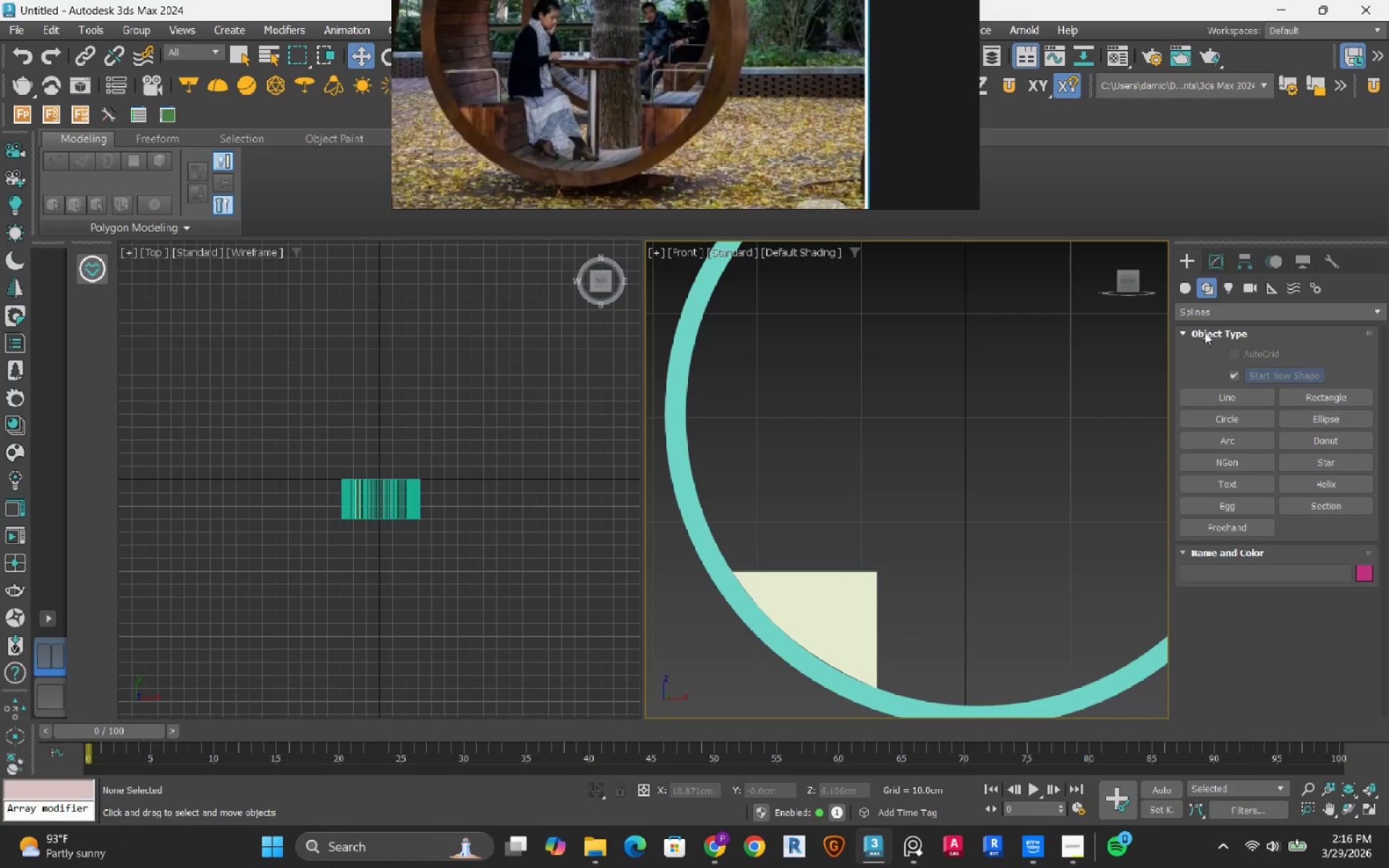 
left_click([1225, 391])
 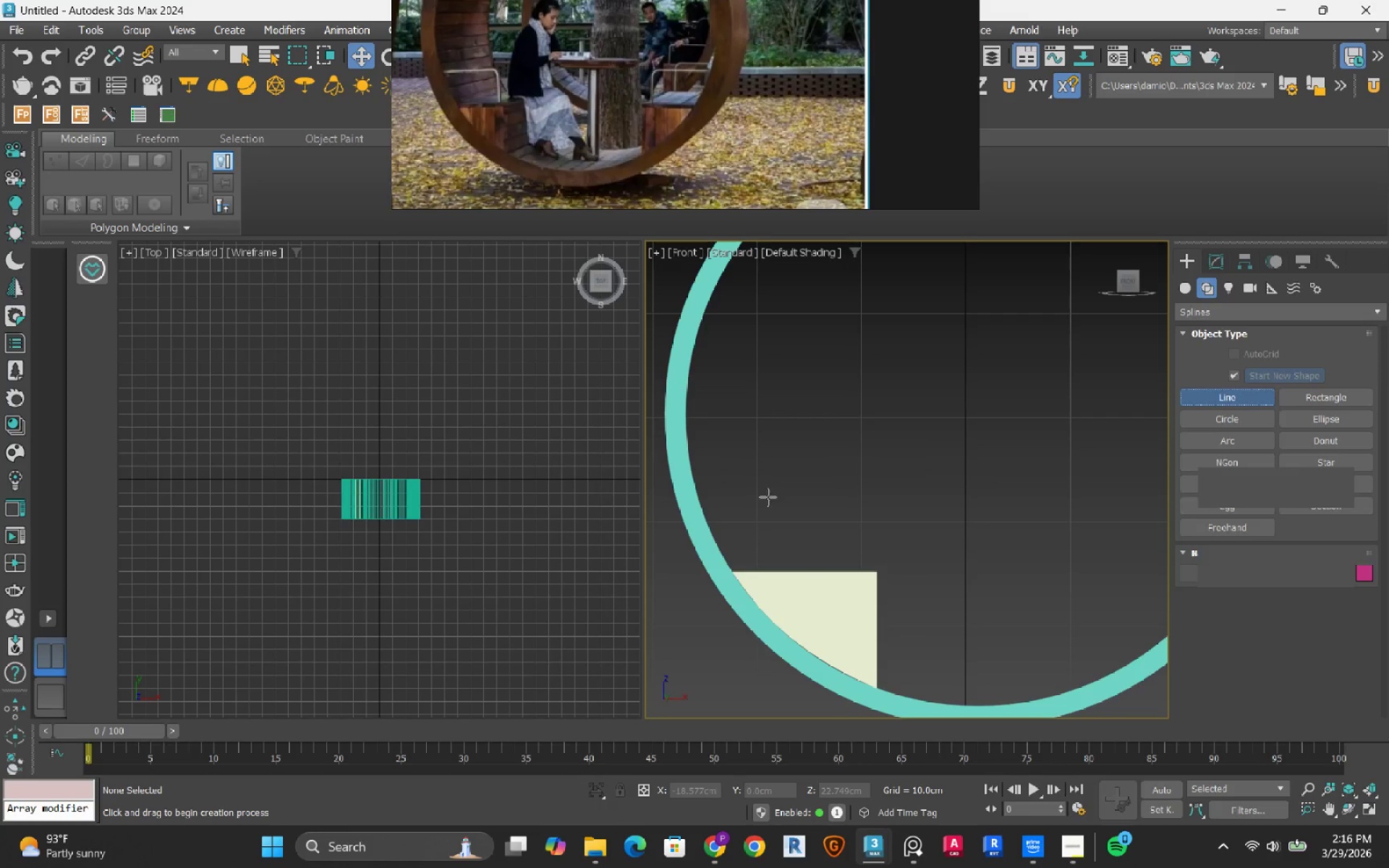 
scroll: coordinate [747, 520], scroll_direction: up, amount: 1.0
 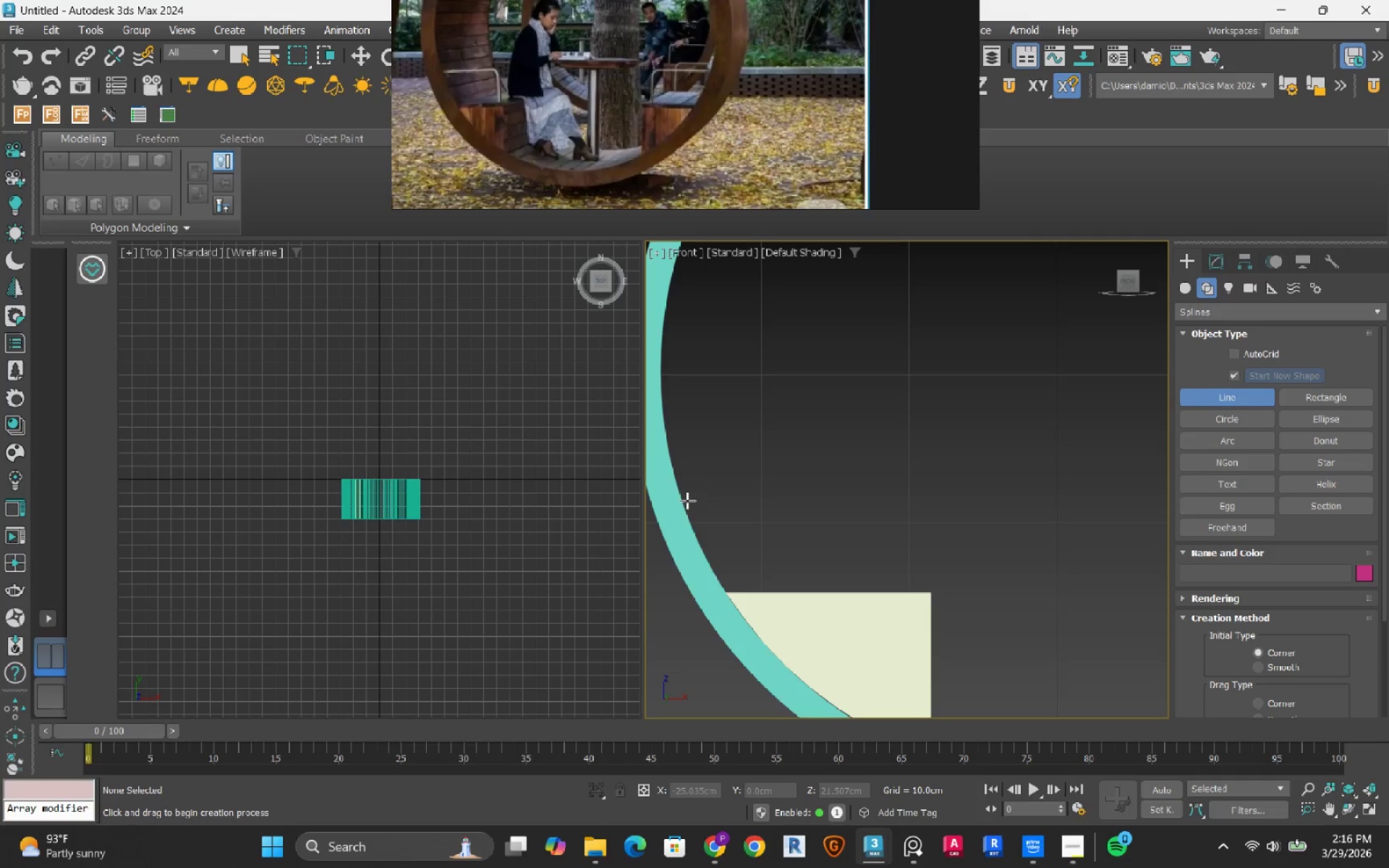 
key(S)
 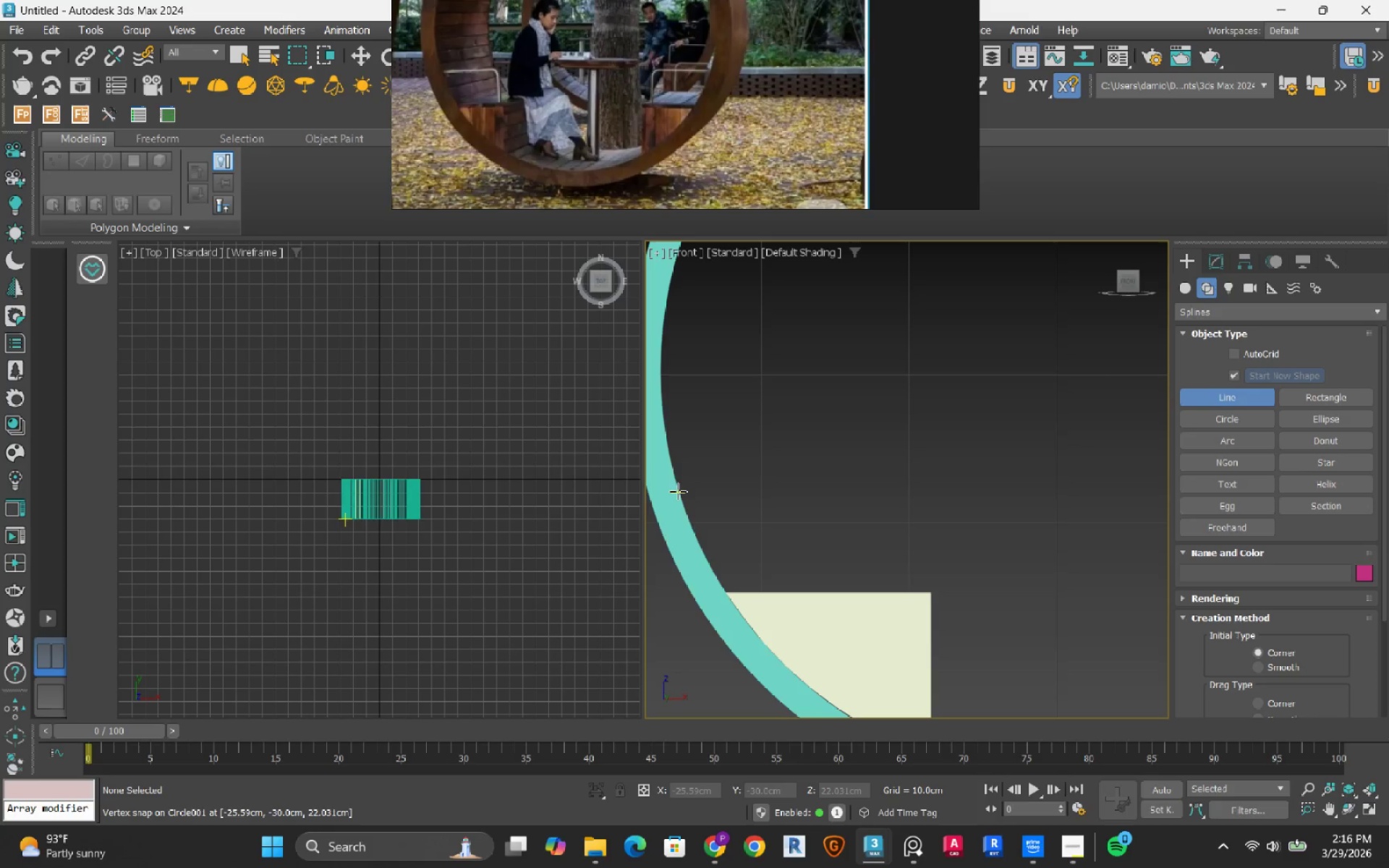 
left_click([678, 487])
 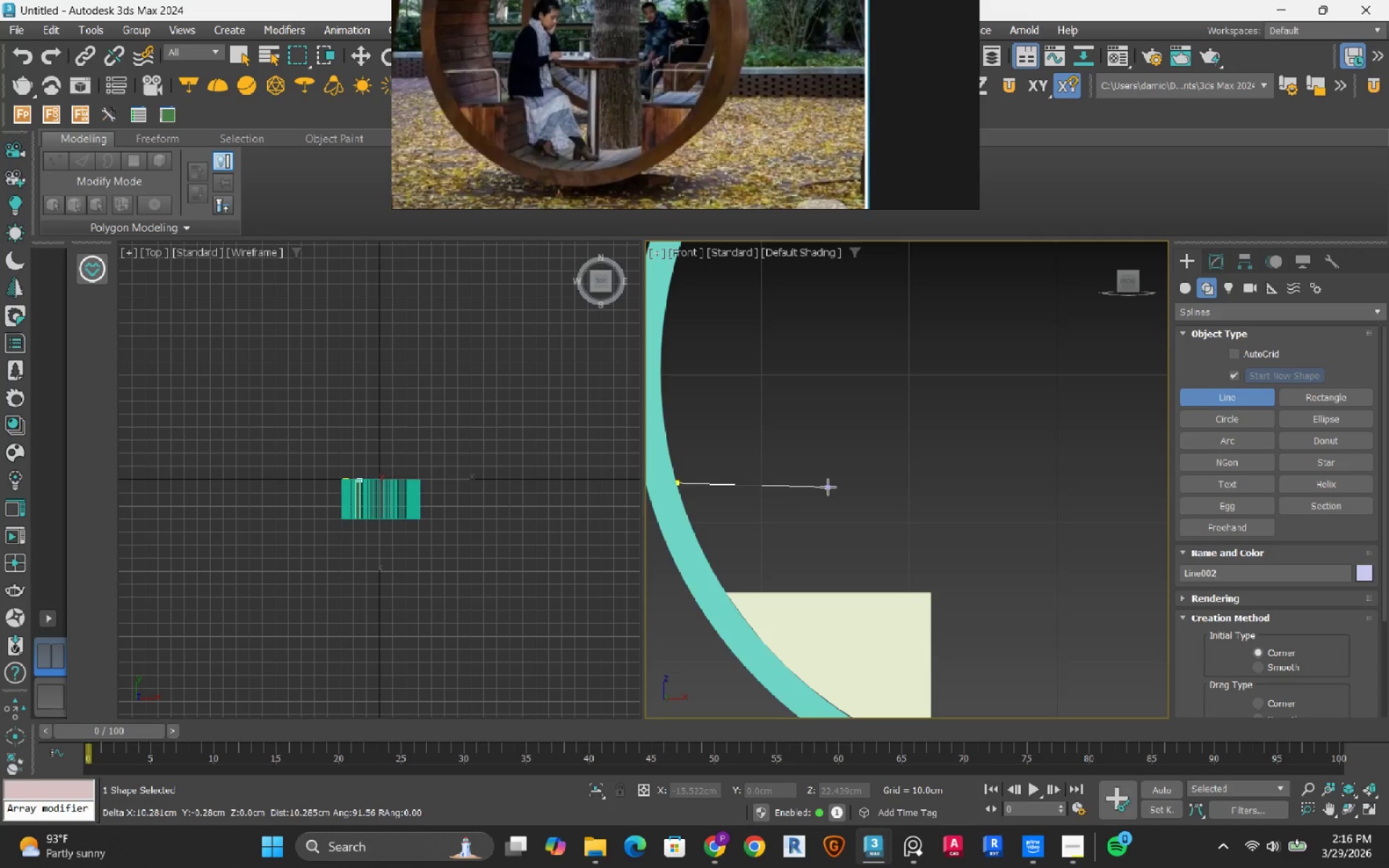 
hold_key(key=ShiftRight, duration=1.52)
 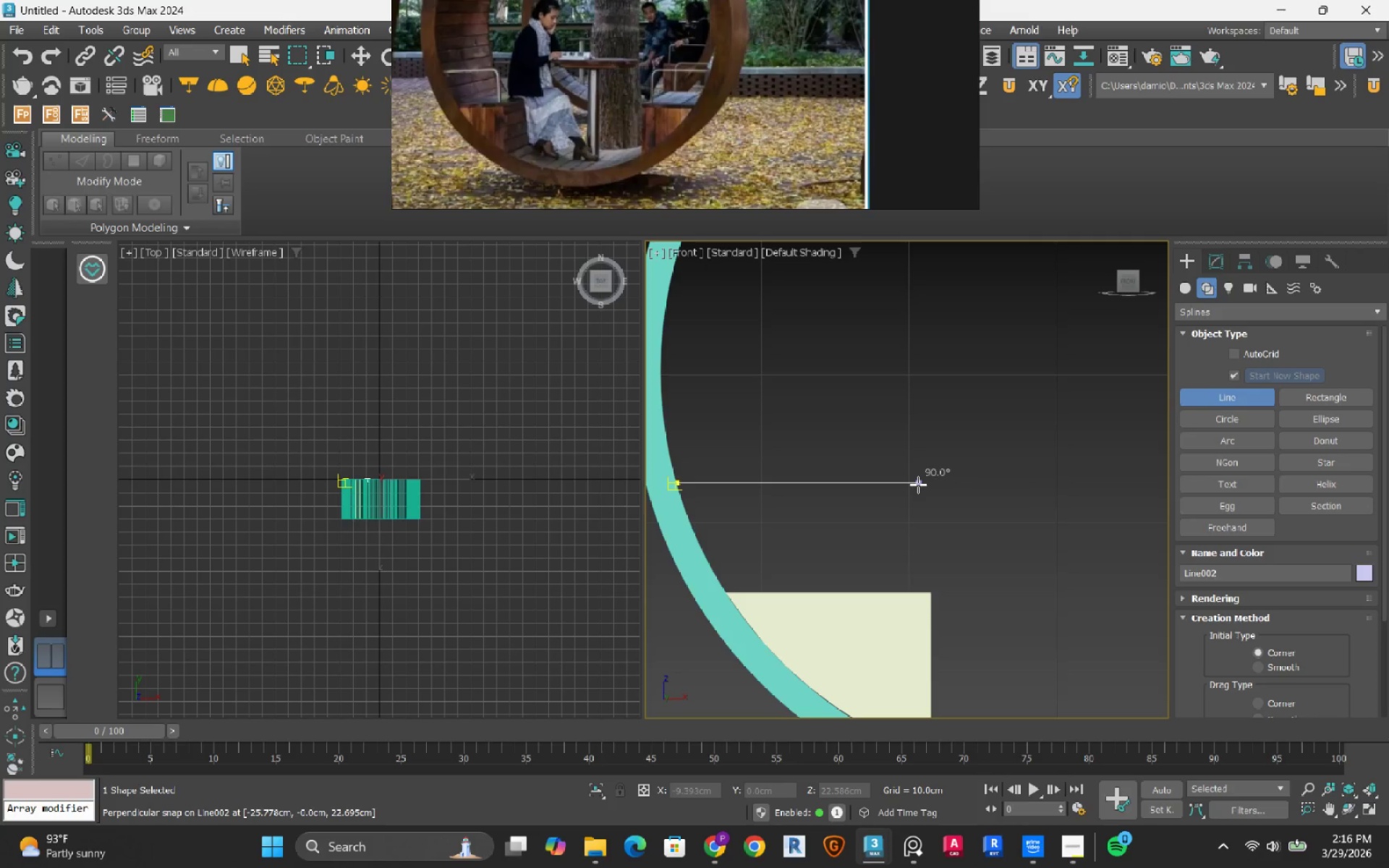 
hold_key(key=ShiftRight, duration=0.48)
 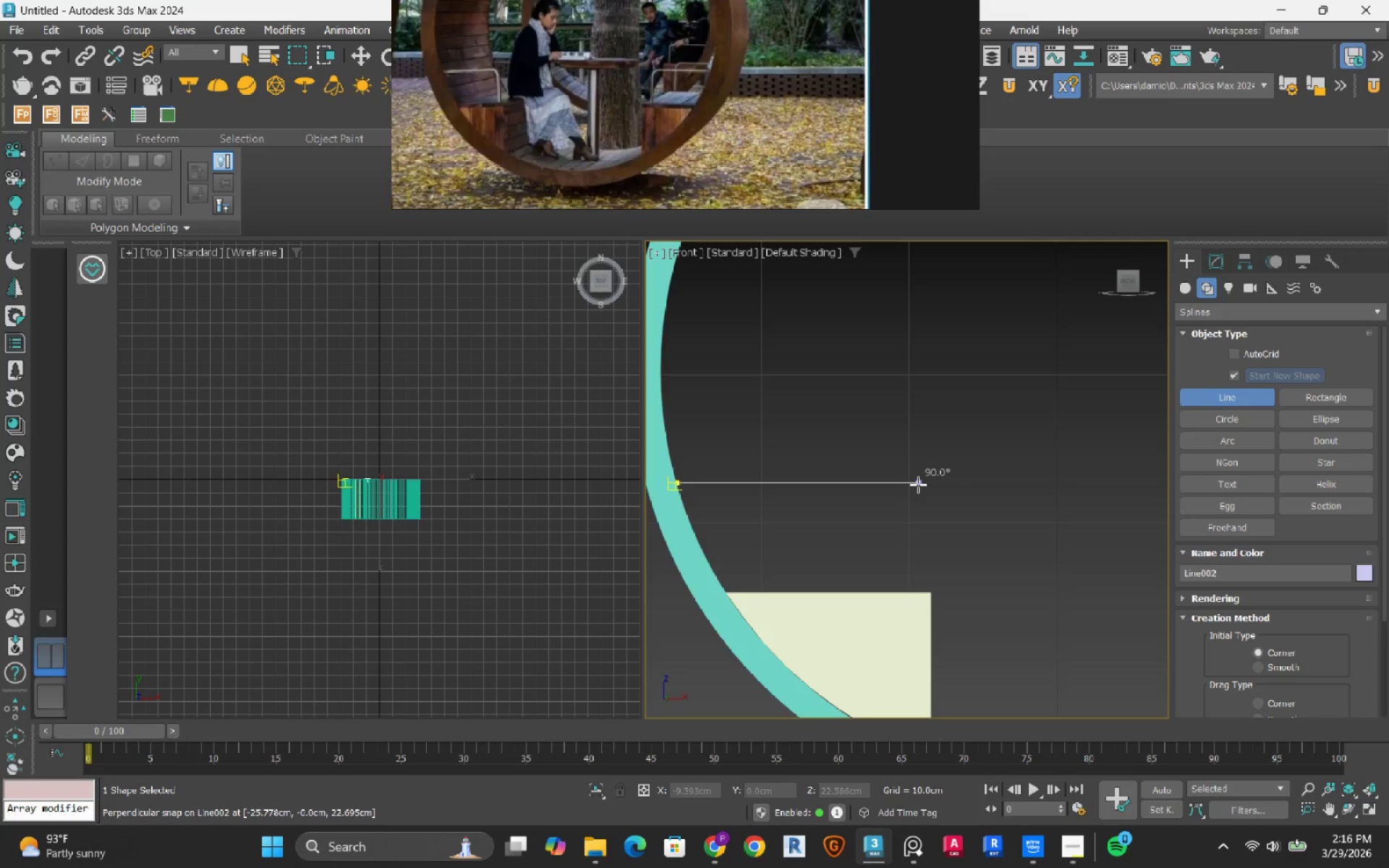 
key(S)
 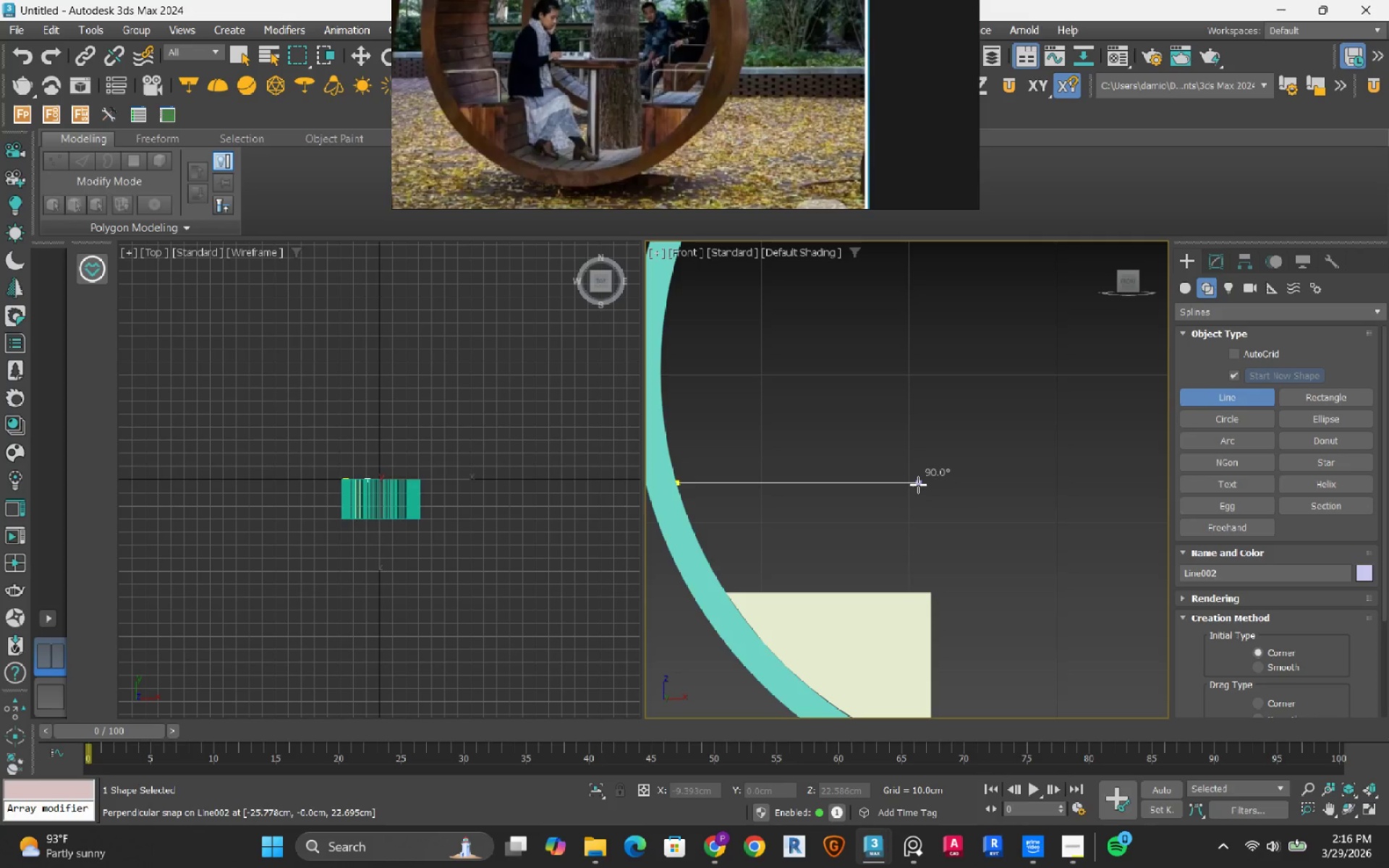 
left_click([918, 485])
 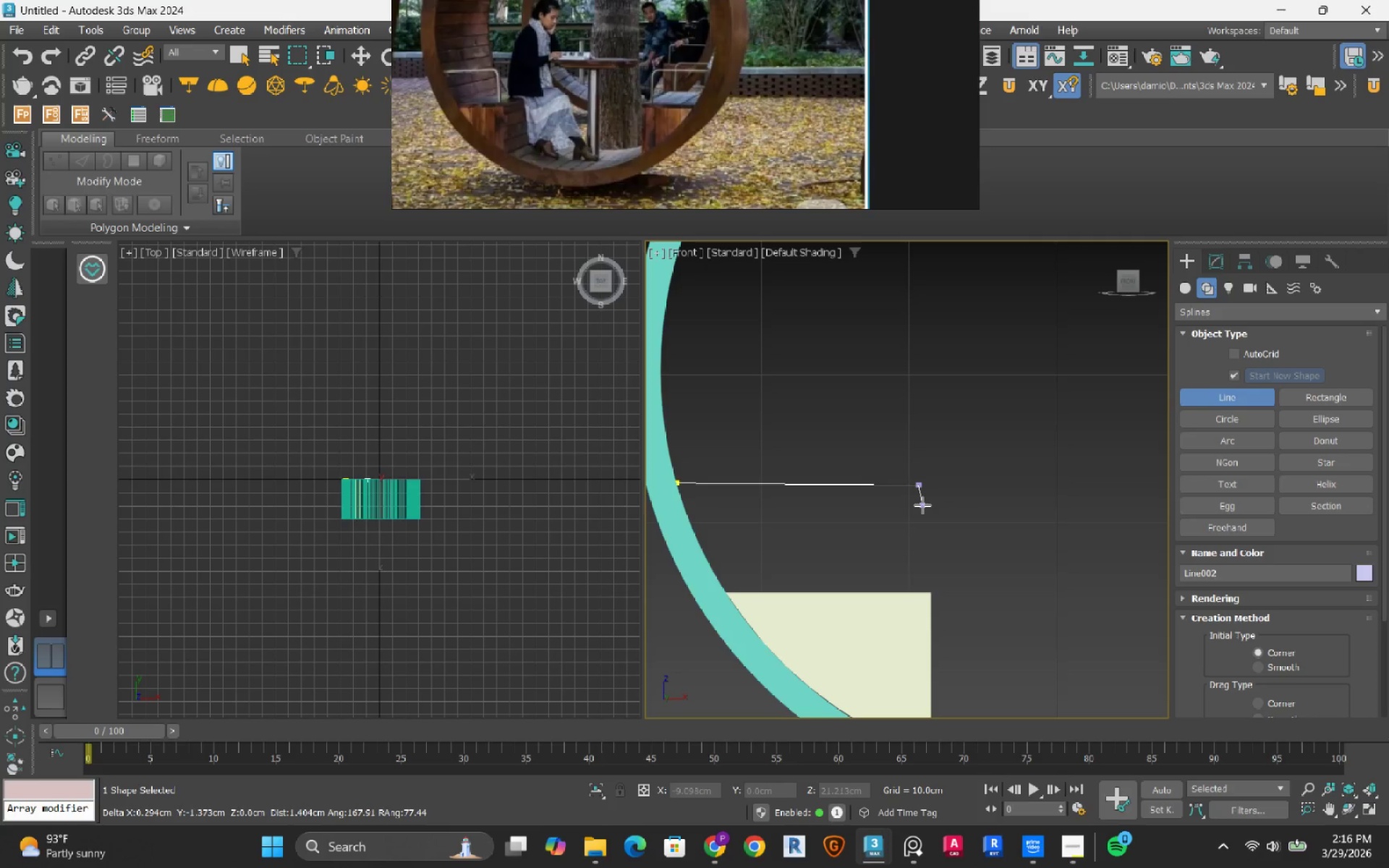 
hold_key(key=ShiftRight, duration=1.5)
 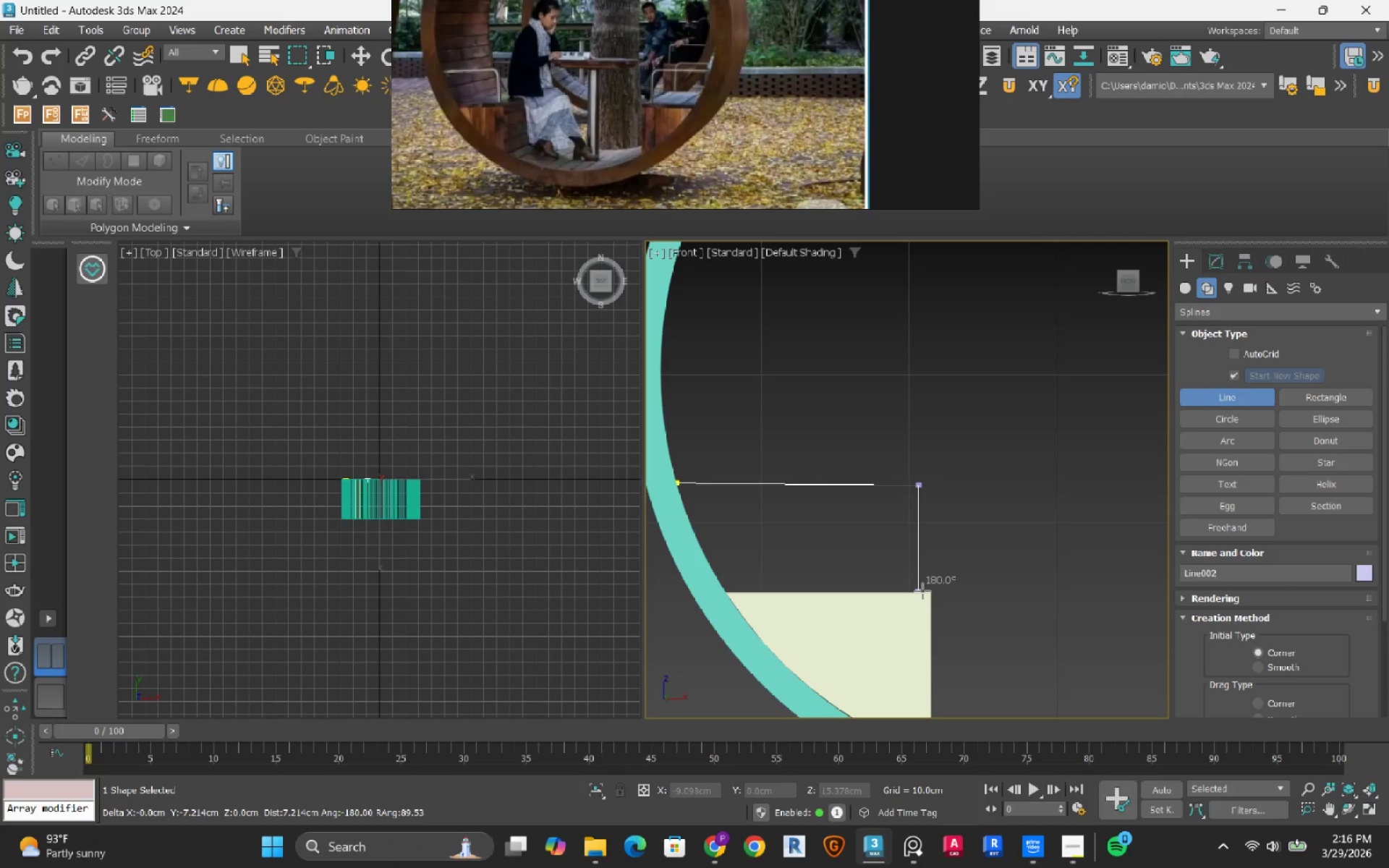 
hold_key(key=ShiftRight, duration=0.36)
 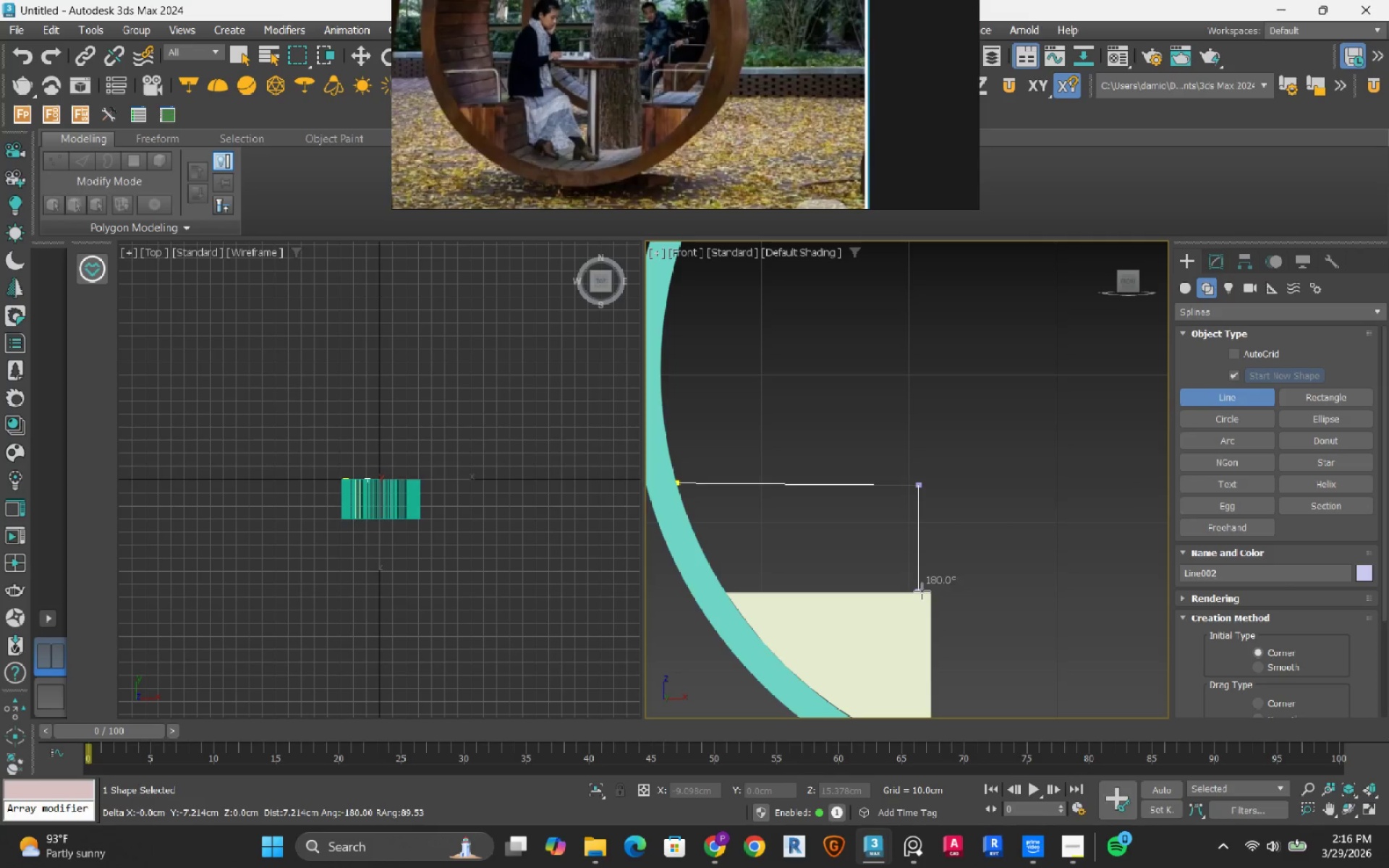 
key(Backspace)
 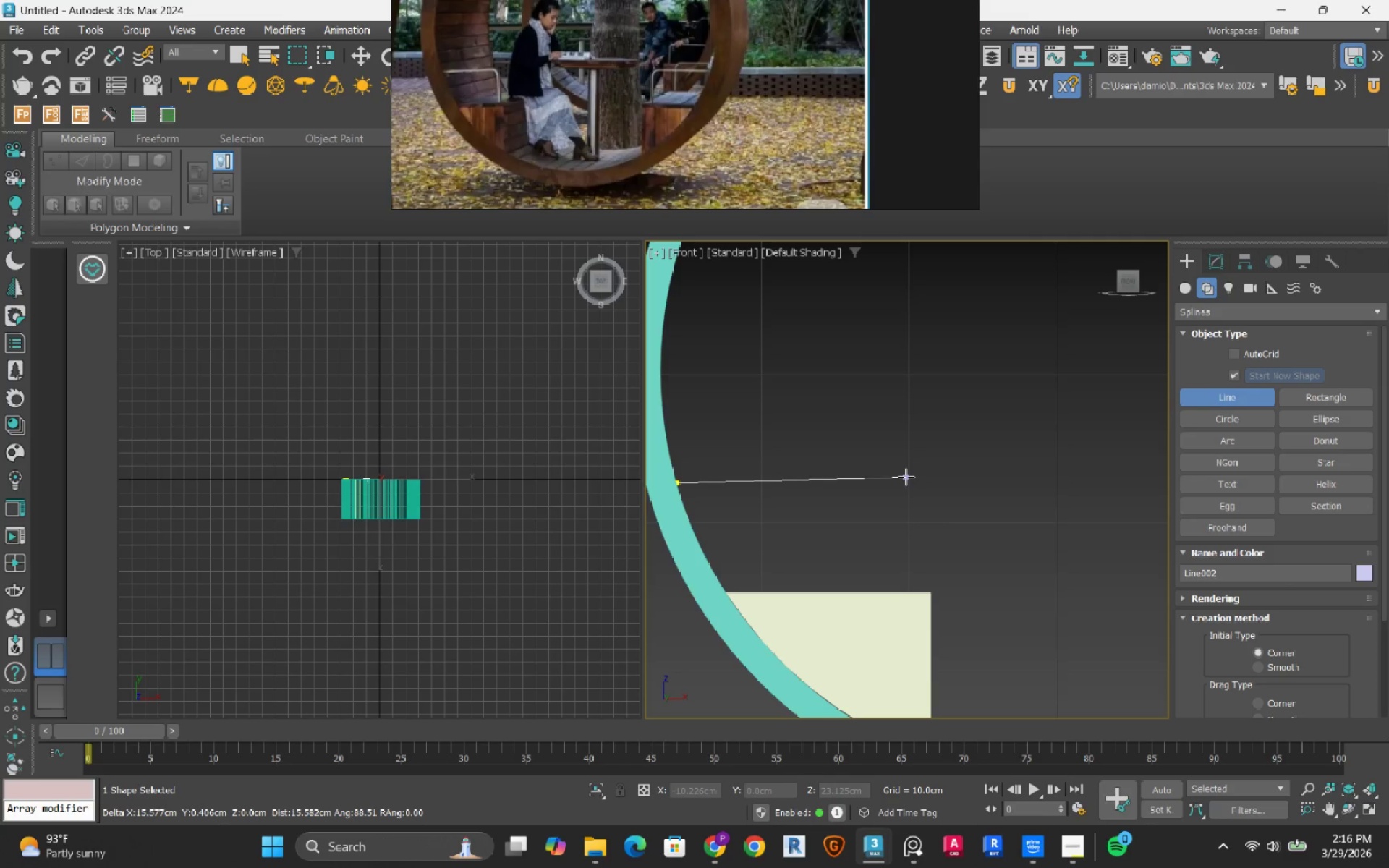 
hold_key(key=ShiftRight, duration=1.51)
 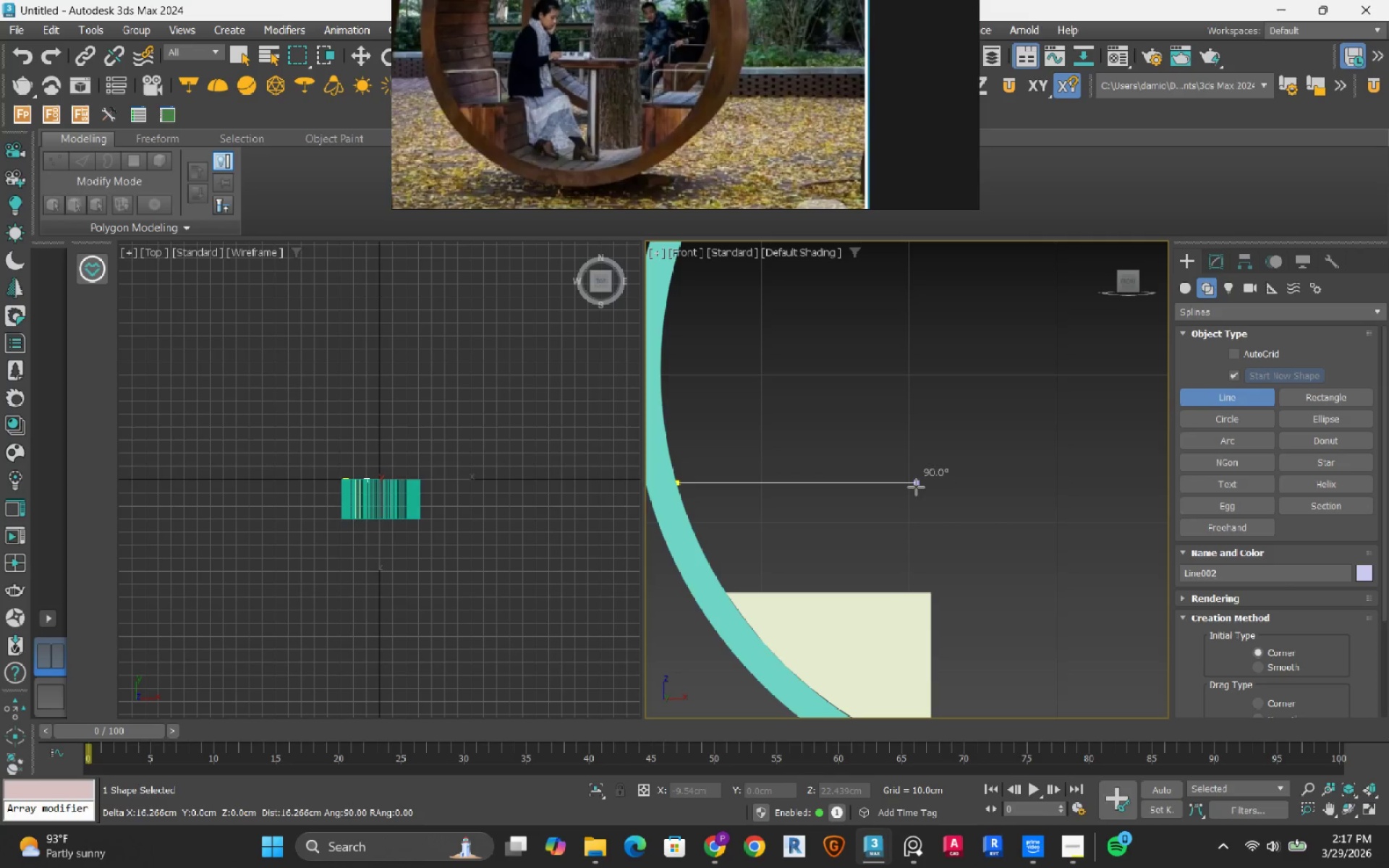 
hold_key(key=ShiftRight, duration=1.41)
left_click([911, 487])
 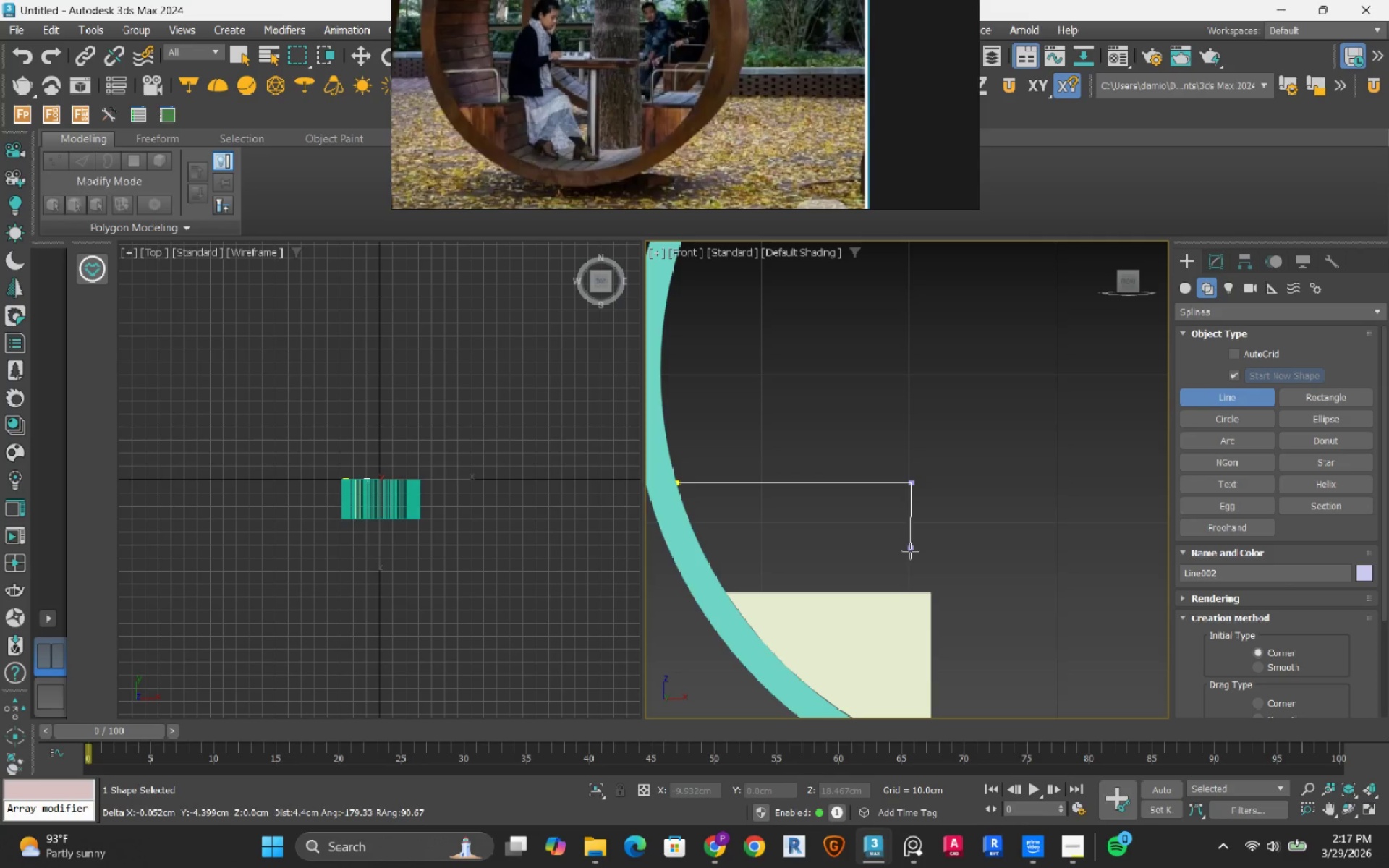 
hold_key(key=ShiftRight, duration=1.06)
 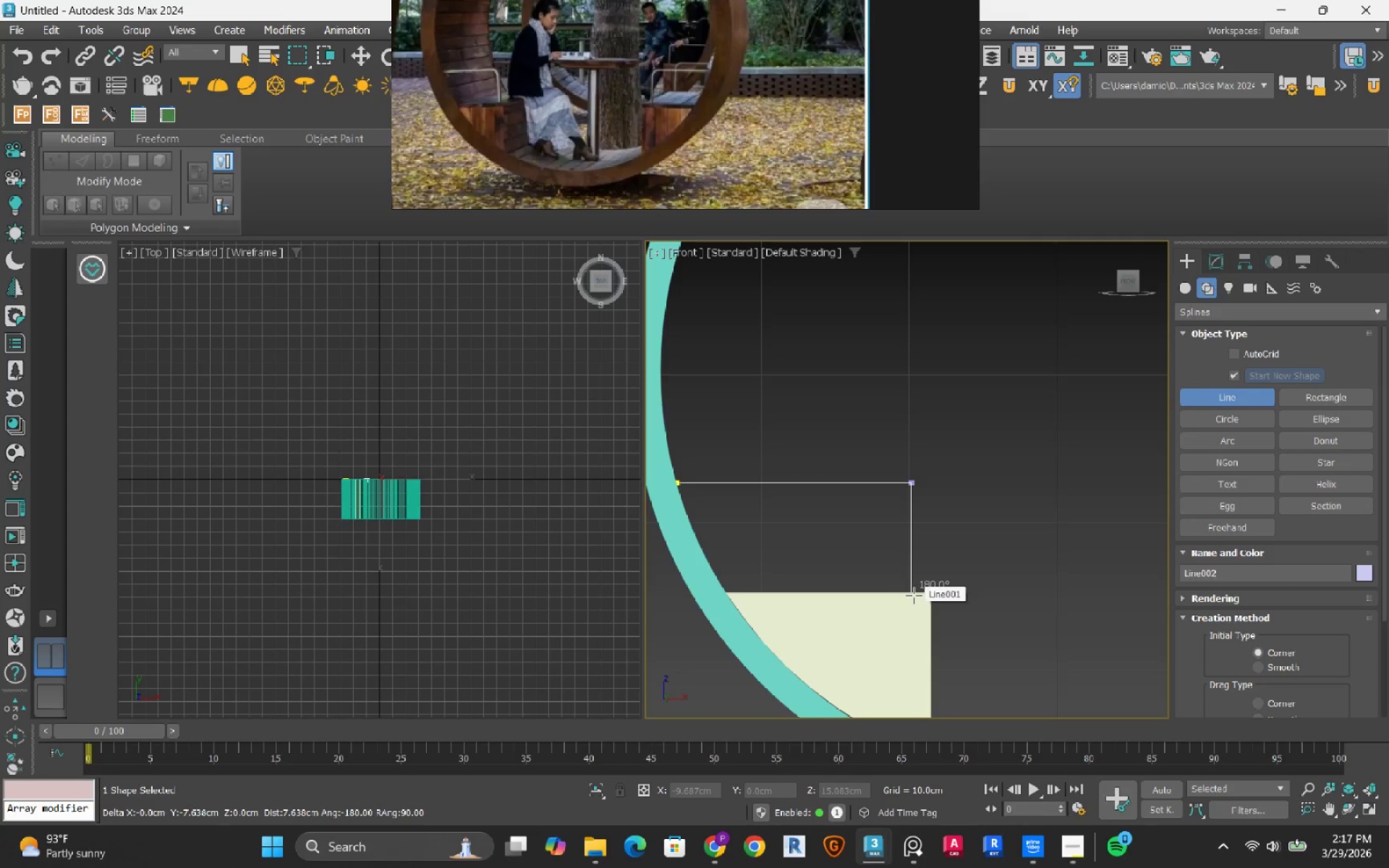 
key(S)
 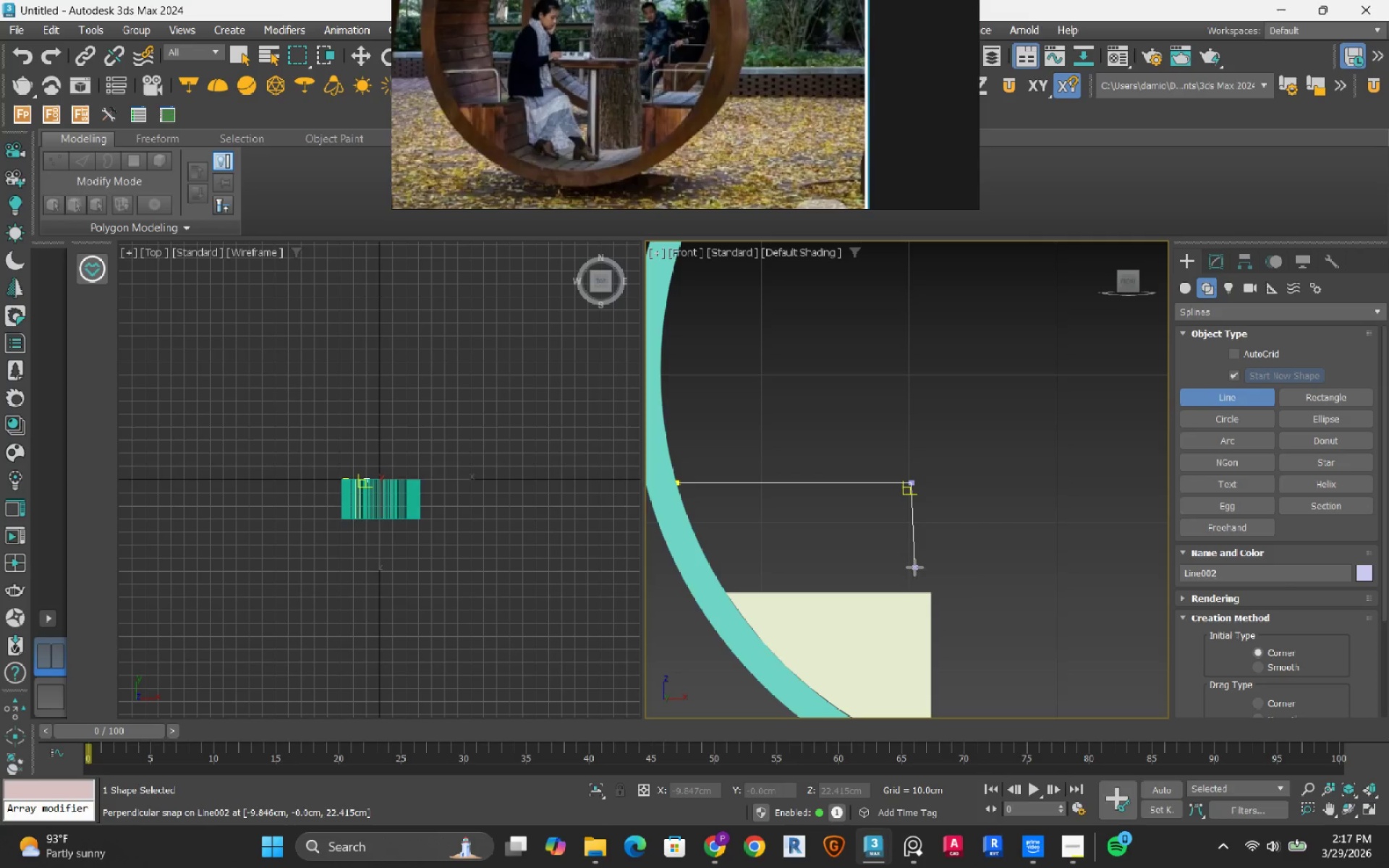 
hold_key(key=ShiftRight, duration=1.5)
 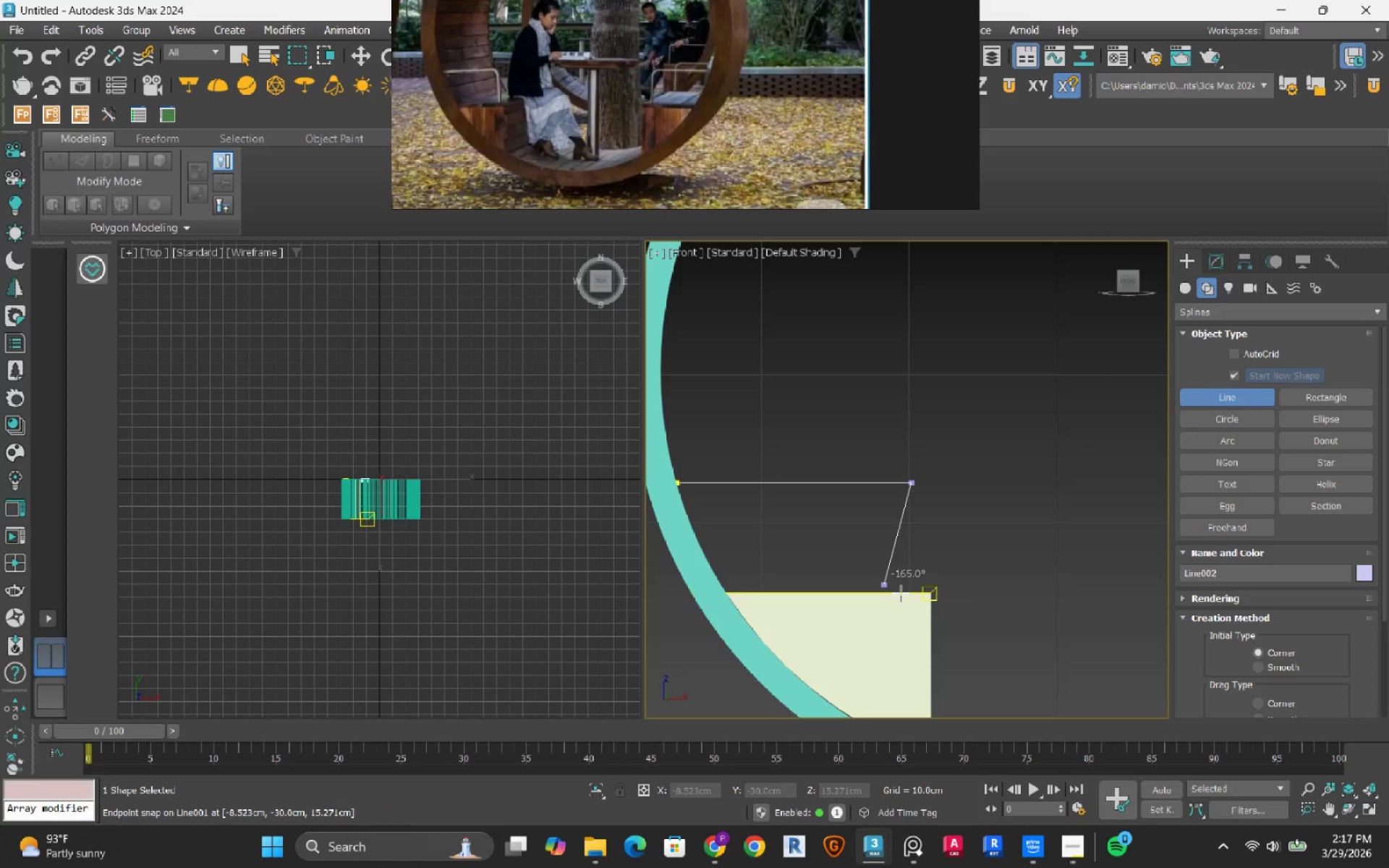 
hold_key(key=ShiftRight, duration=1.3)
 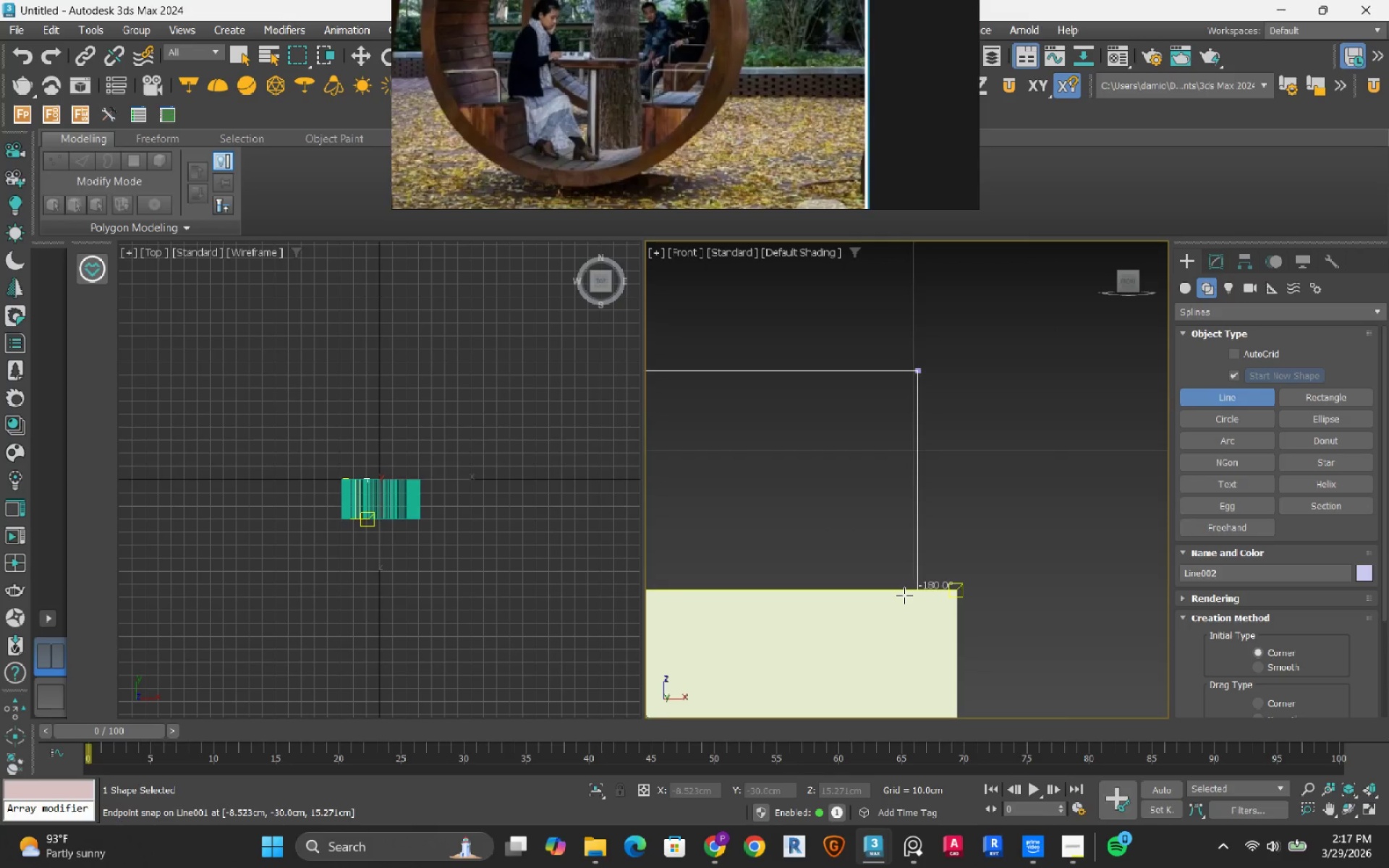 
hold_key(key=ShiftRight, duration=1.5)
 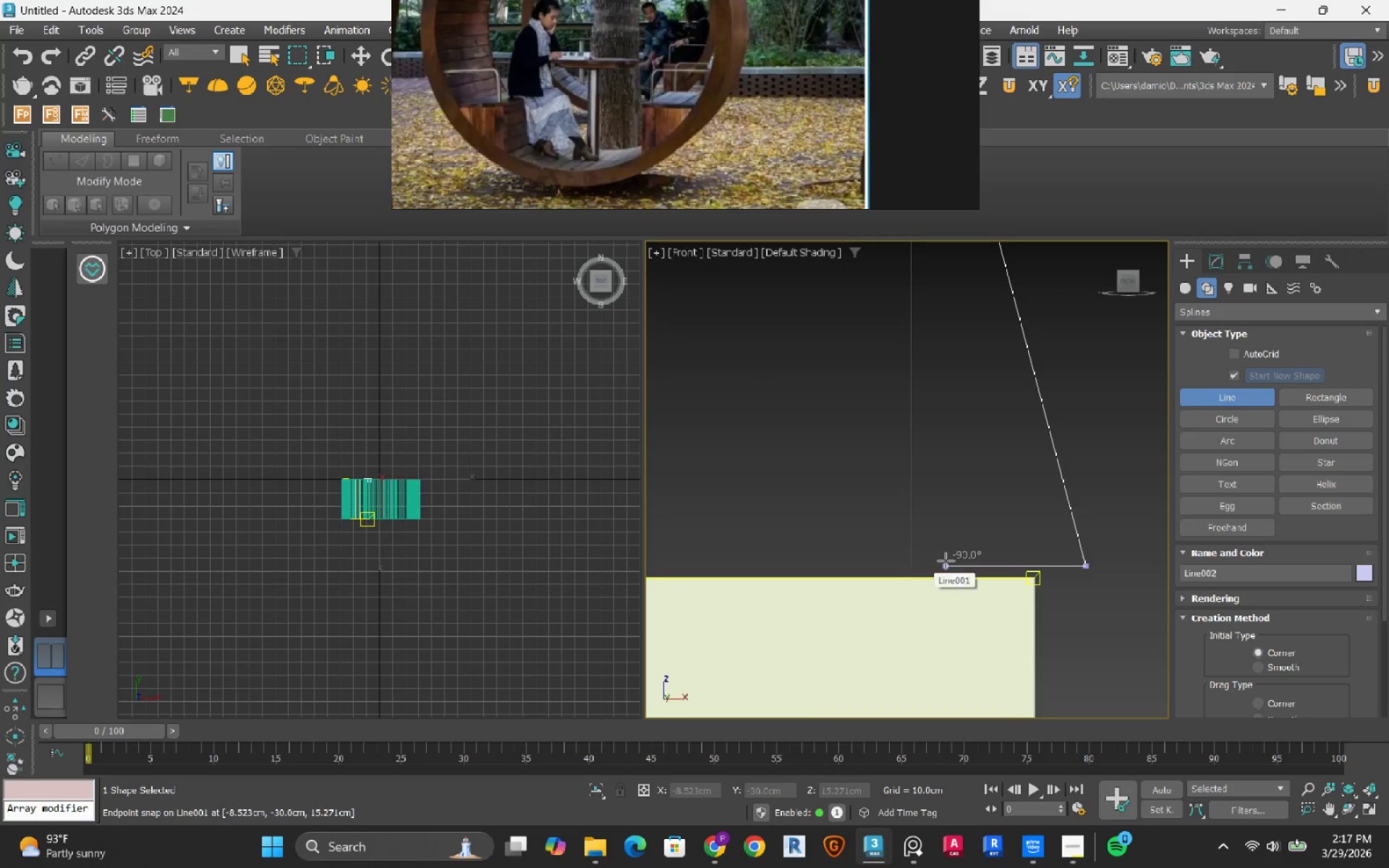 
scroll: coordinate [923, 597], scroll_direction: up, amount: 5.0
 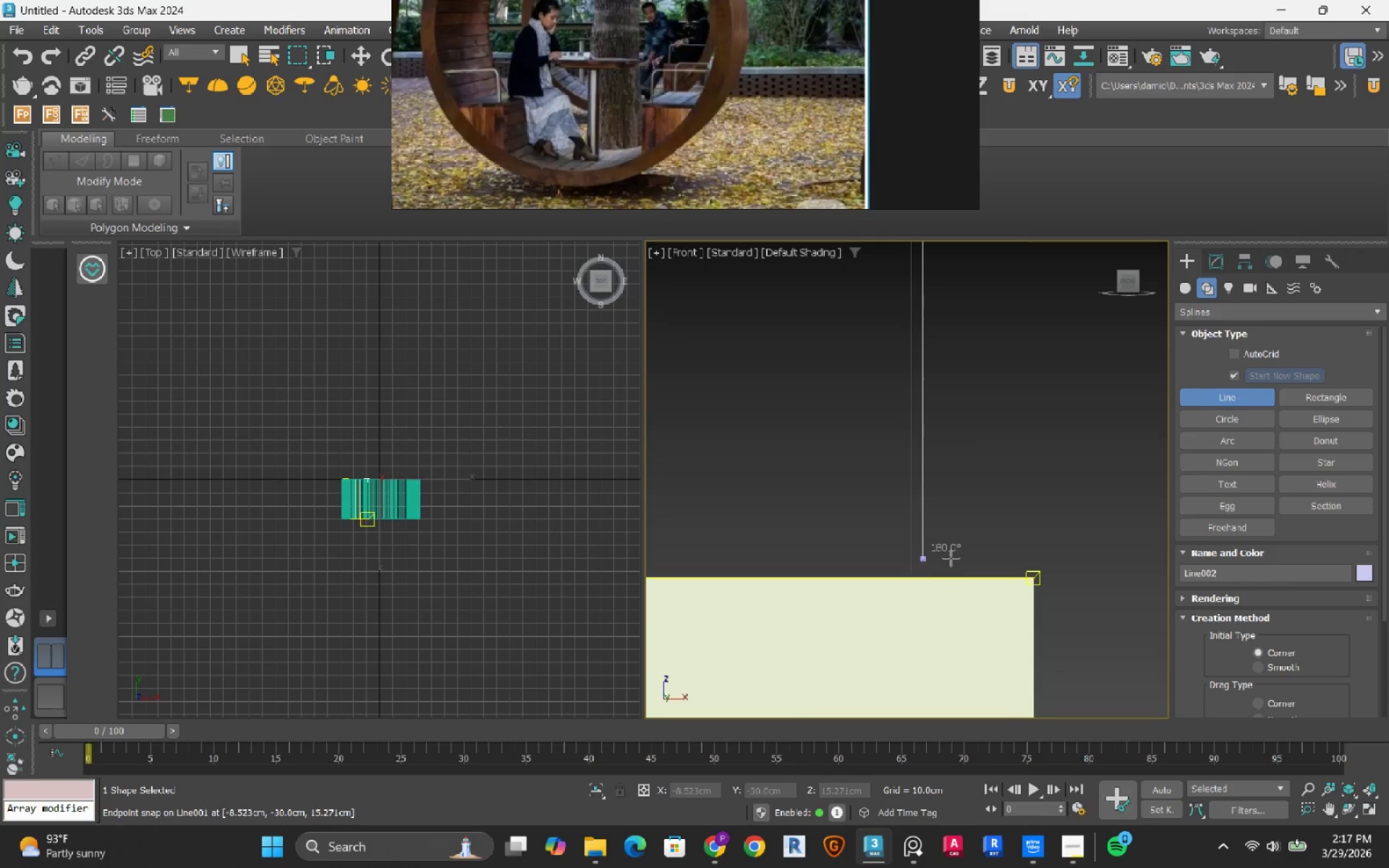 
hold_key(key=ShiftRight, duration=0.64)
left_click([923, 582])
 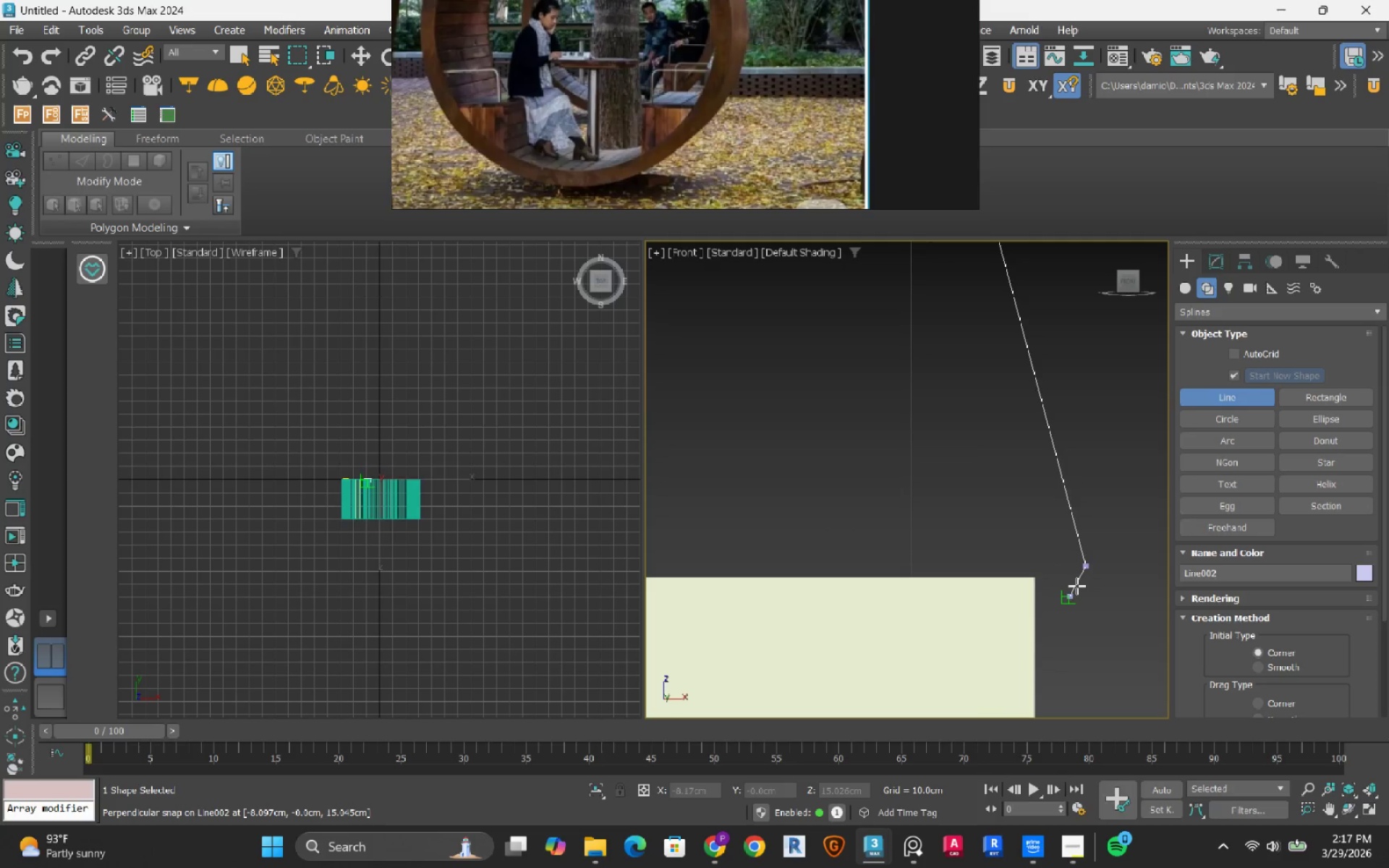 
key(Backspace)
 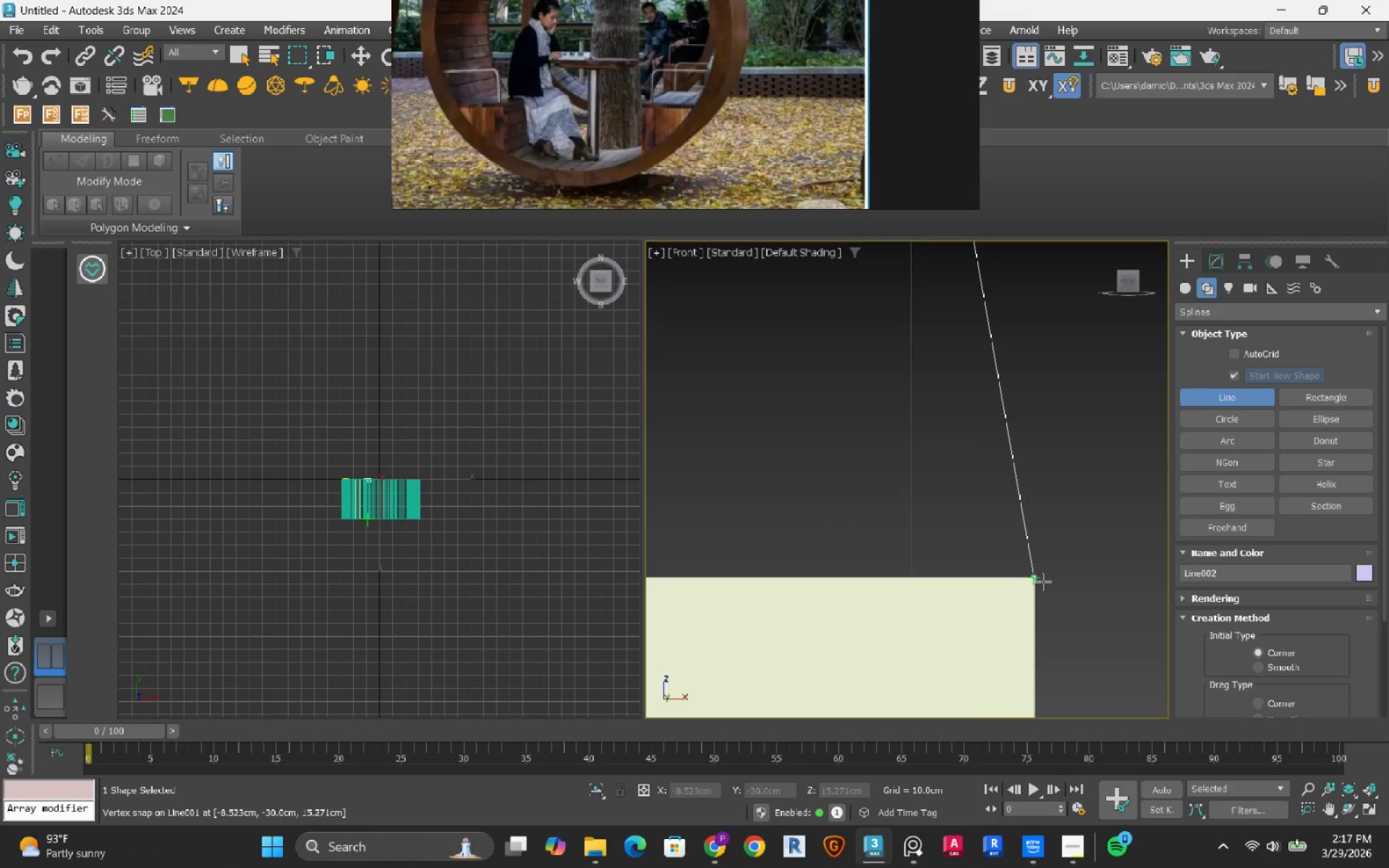 
left_click([1040, 582])
 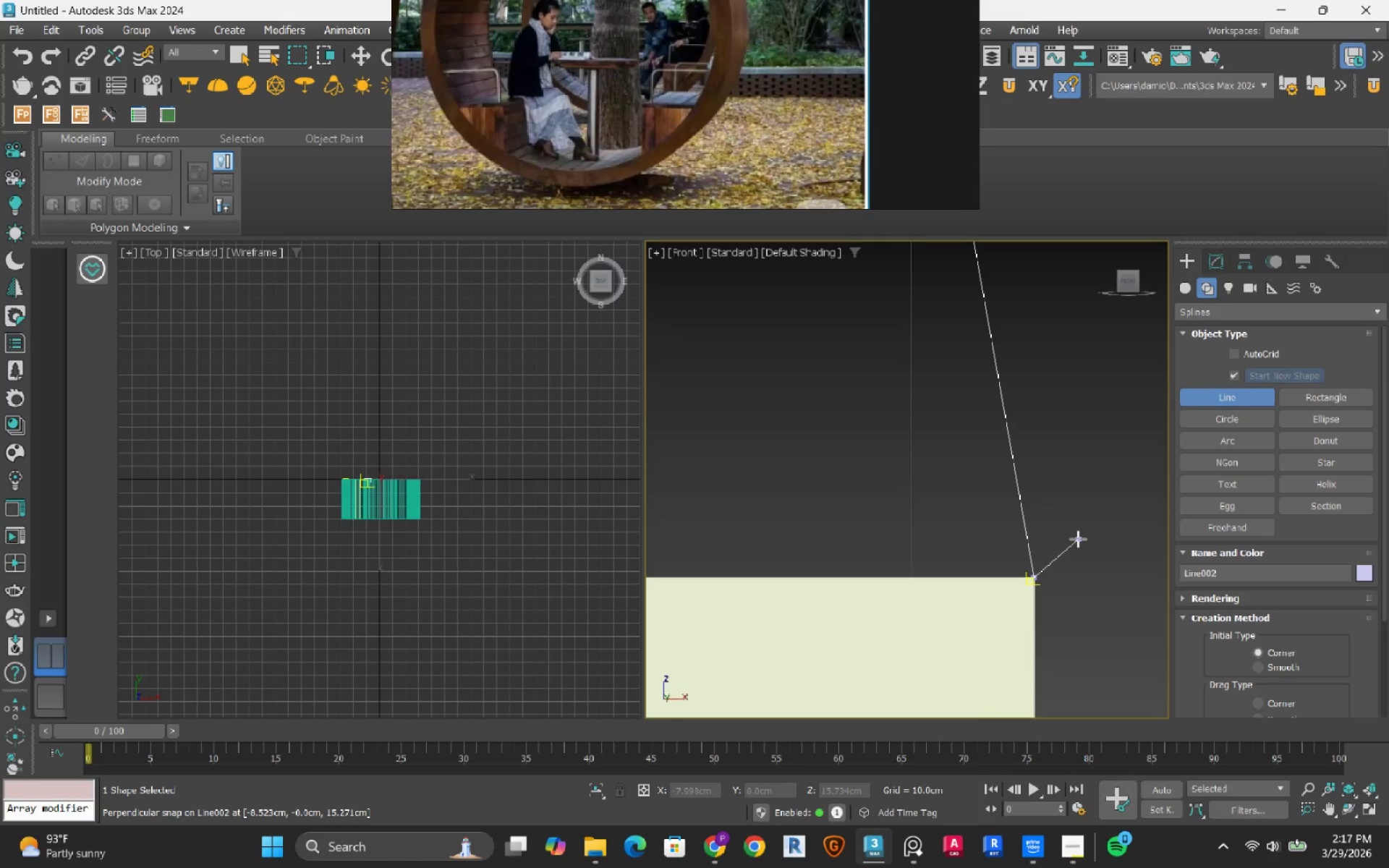 
key(Escape)
 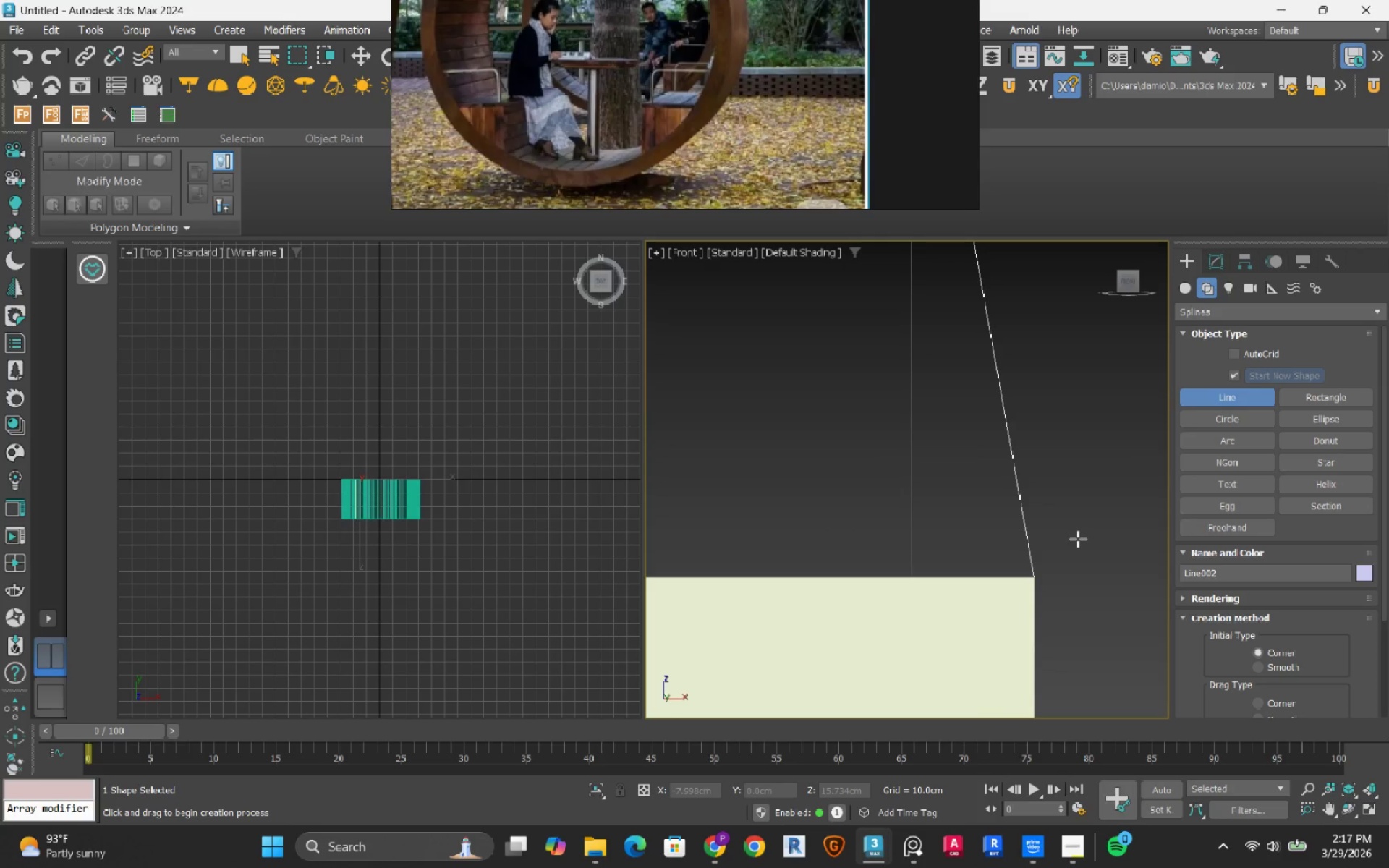 
key(1)
 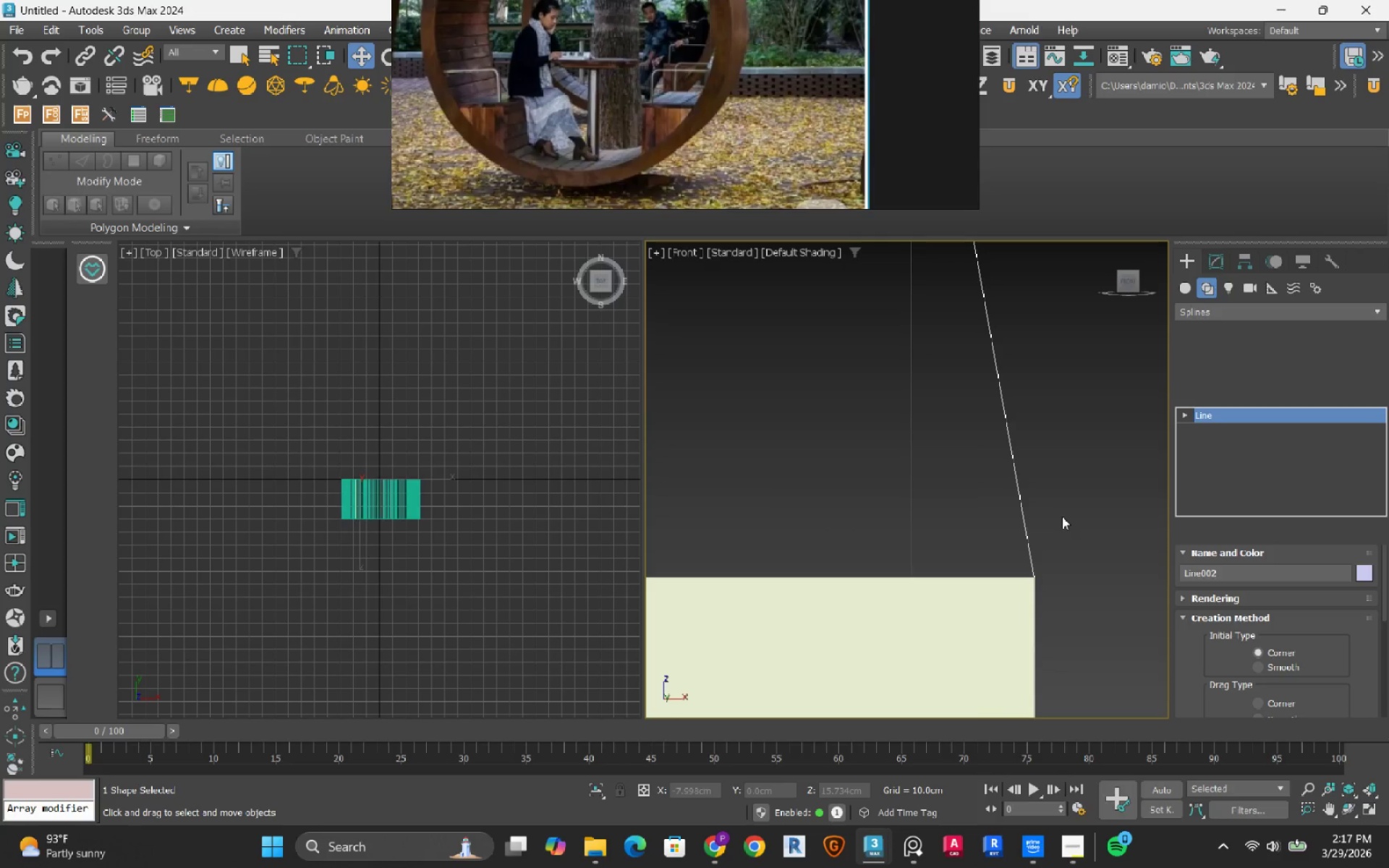 
scroll: coordinate [1063, 516], scroll_direction: down, amount: 1.0
 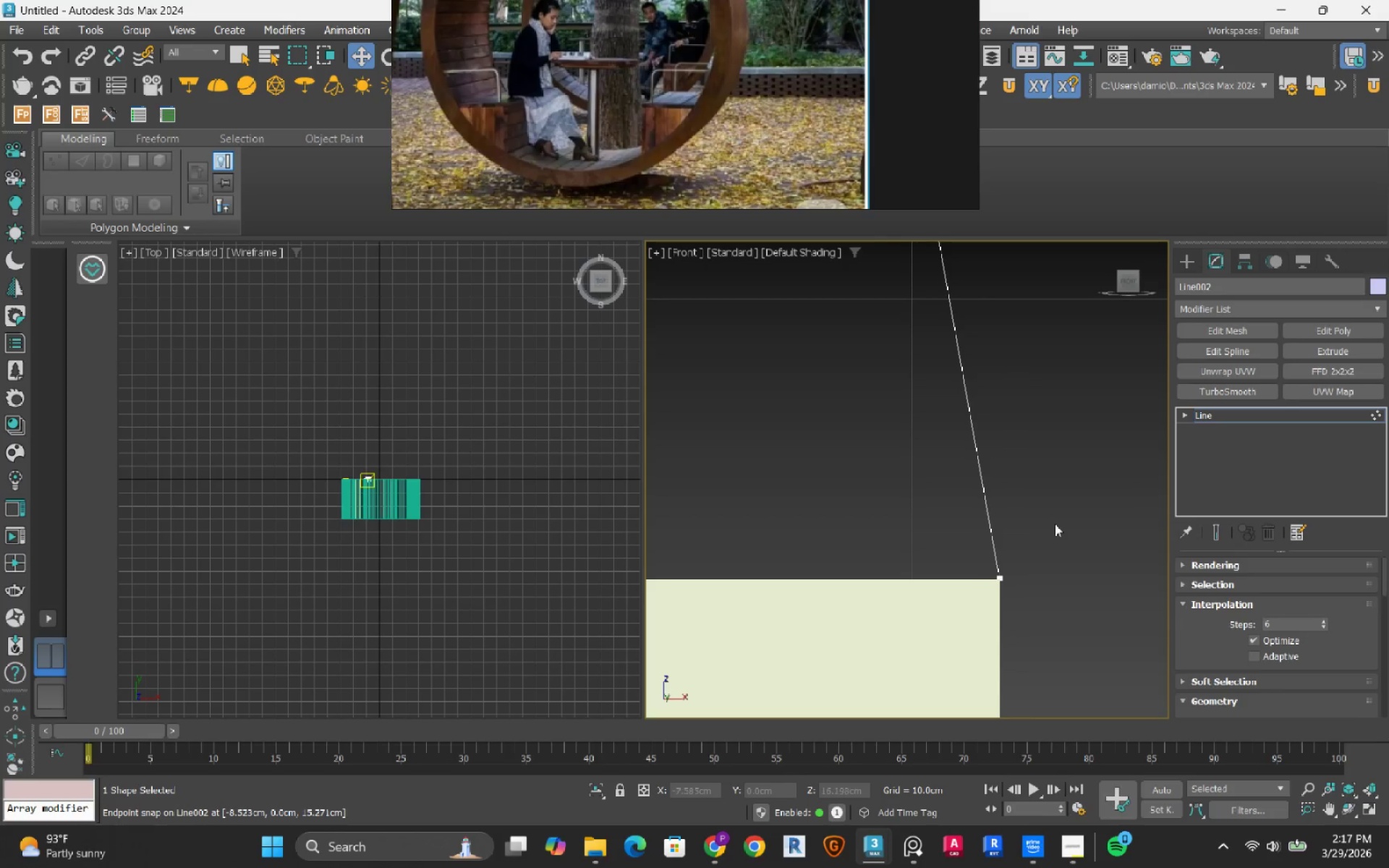 
left_click_drag(start_coordinate=[1054, 524], to_coordinate=[928, 617])
 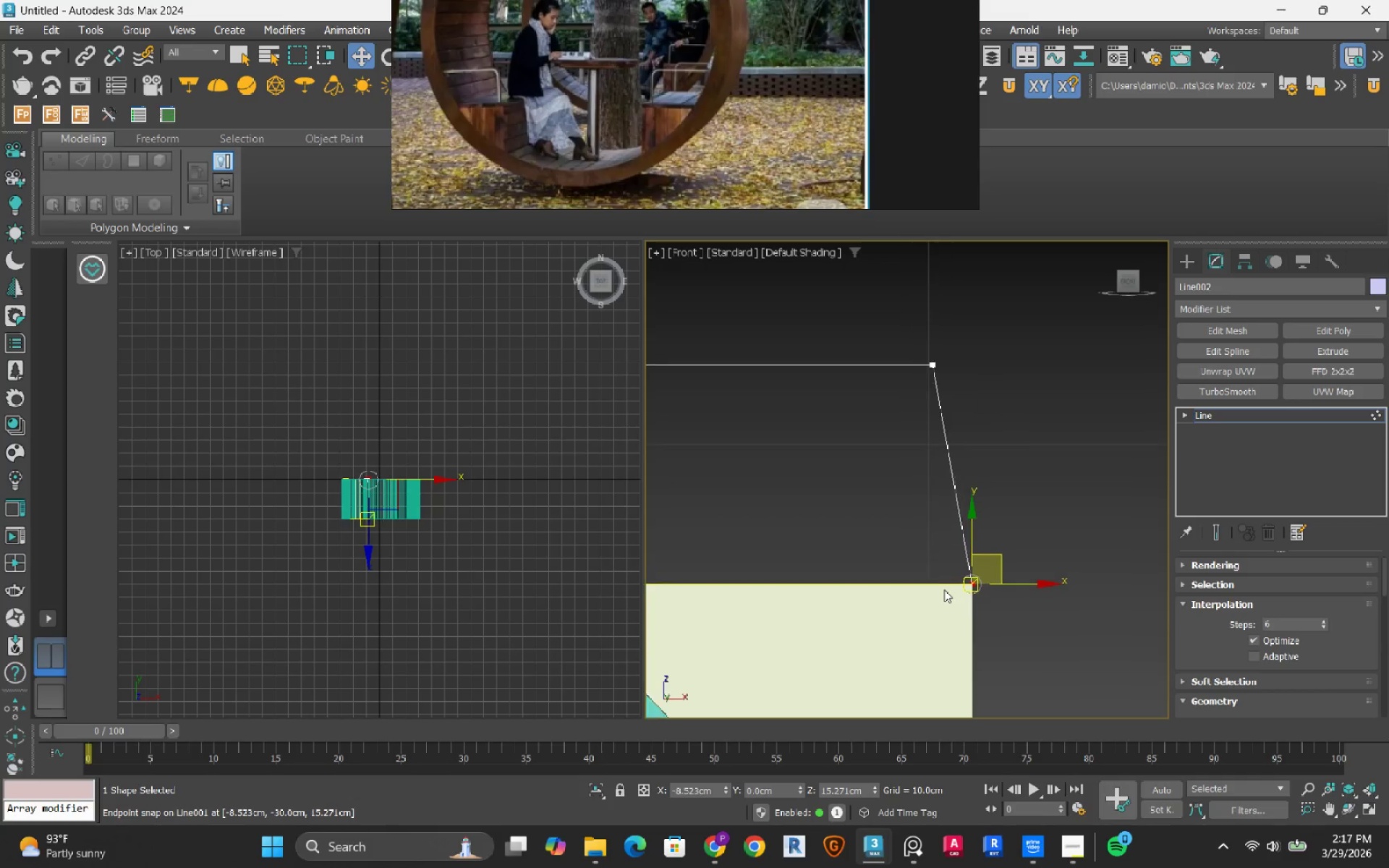 
scroll: coordinate [944, 590], scroll_direction: down, amount: 2.0
 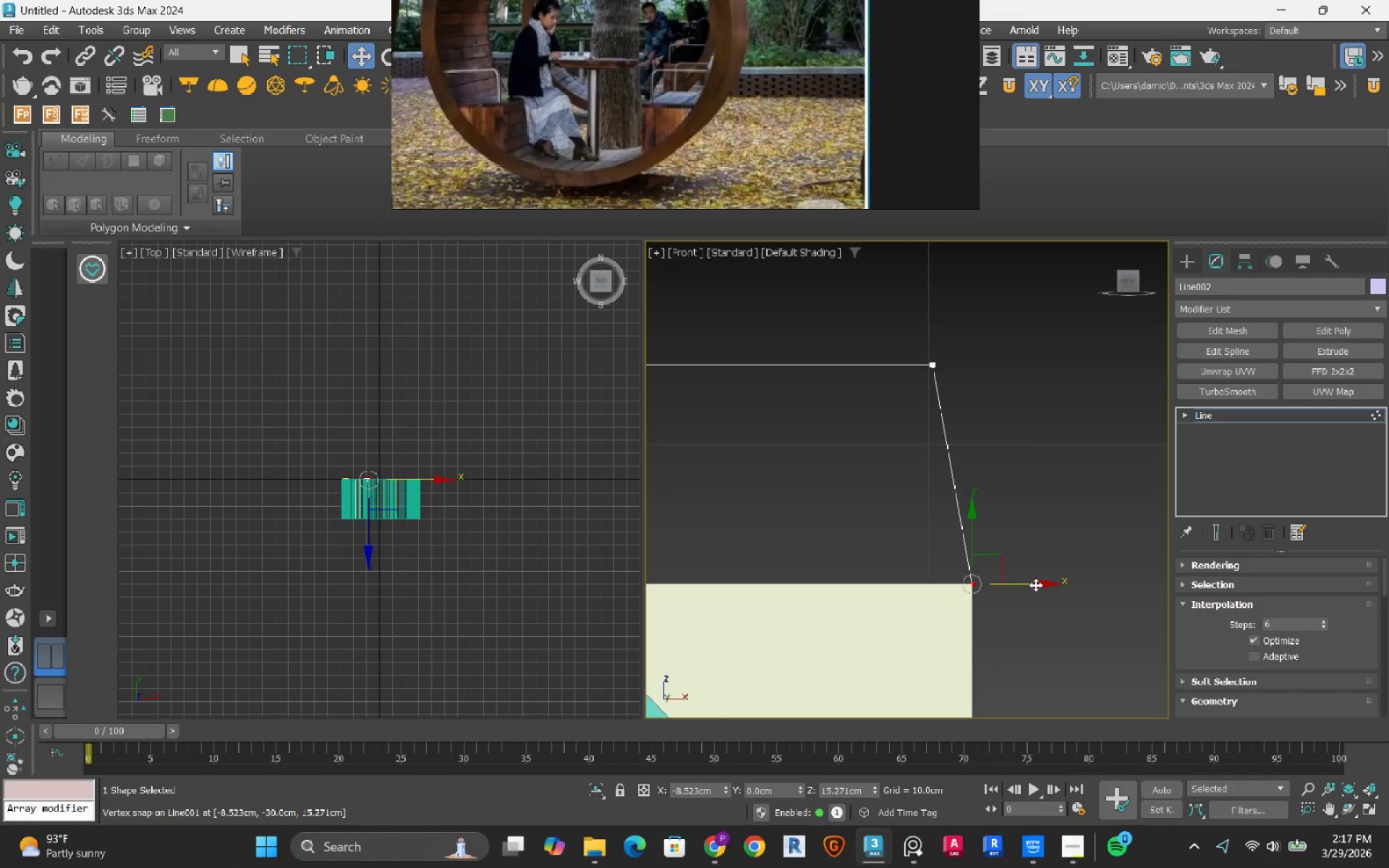 
left_click_drag(start_coordinate=[1035, 584], to_coordinate=[935, 355])
 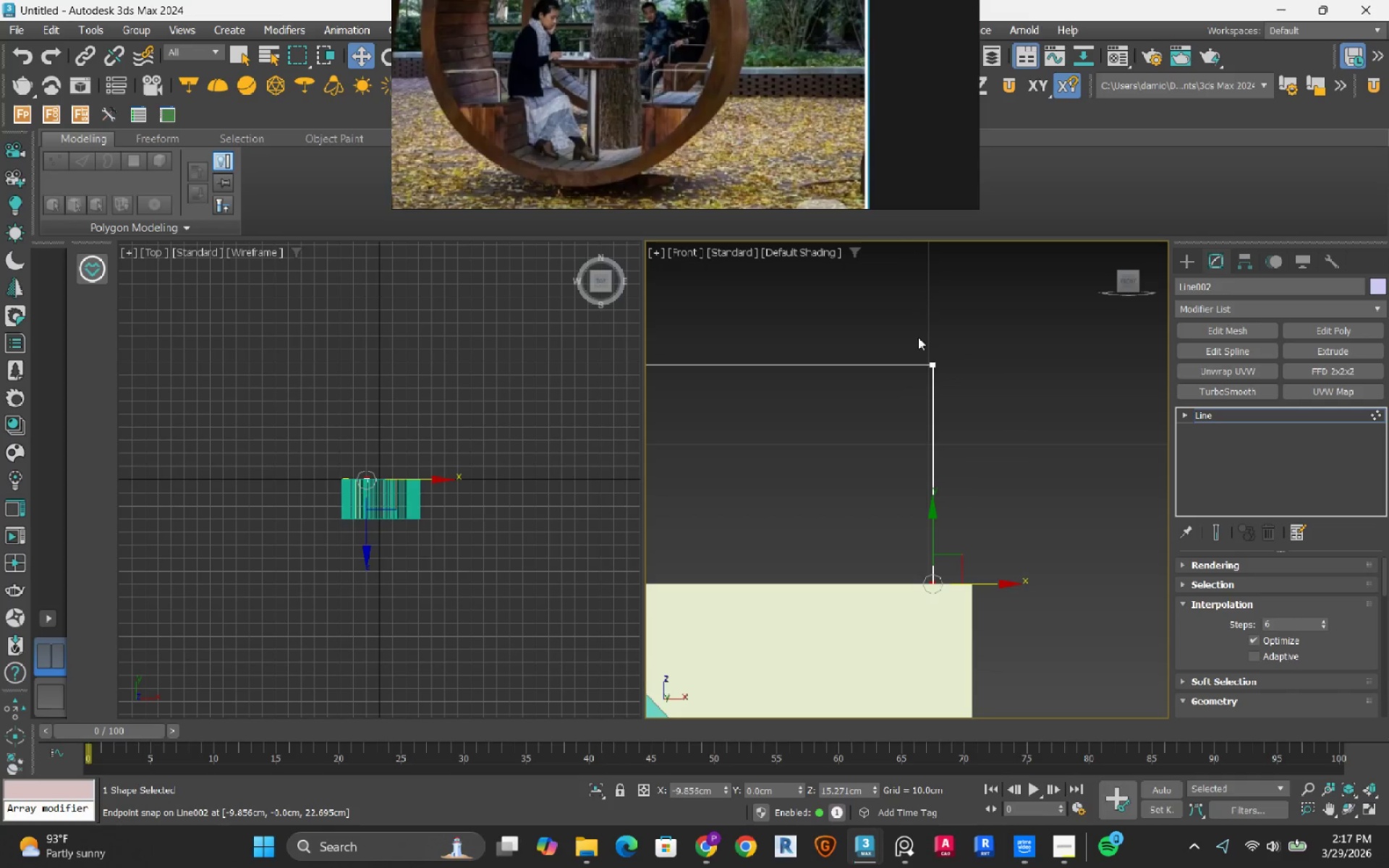 
left_click_drag(start_coordinate=[908, 325], to_coordinate=[985, 412])
 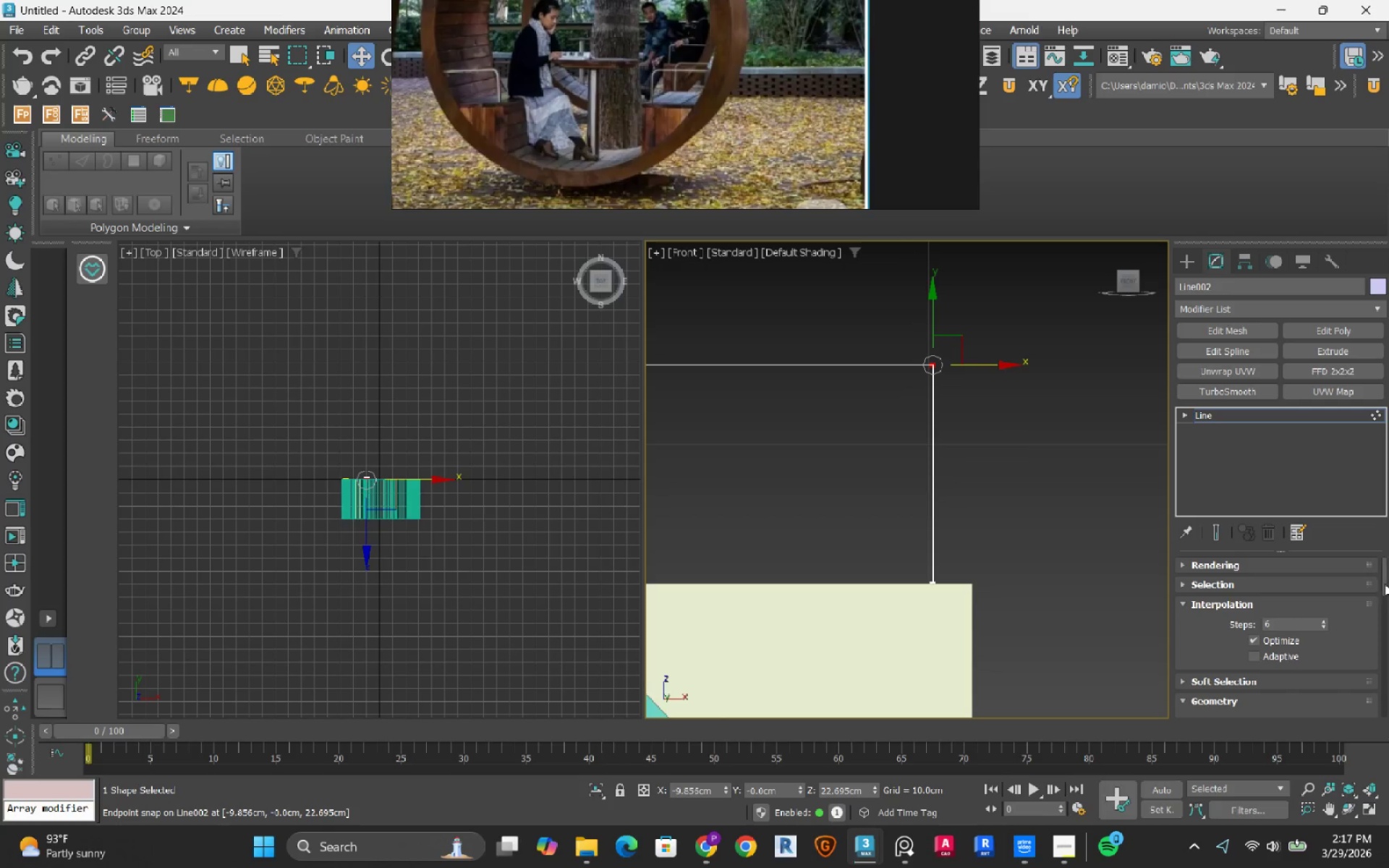 
left_click_drag(start_coordinate=[1385, 584], to_coordinate=[1375, 623])
 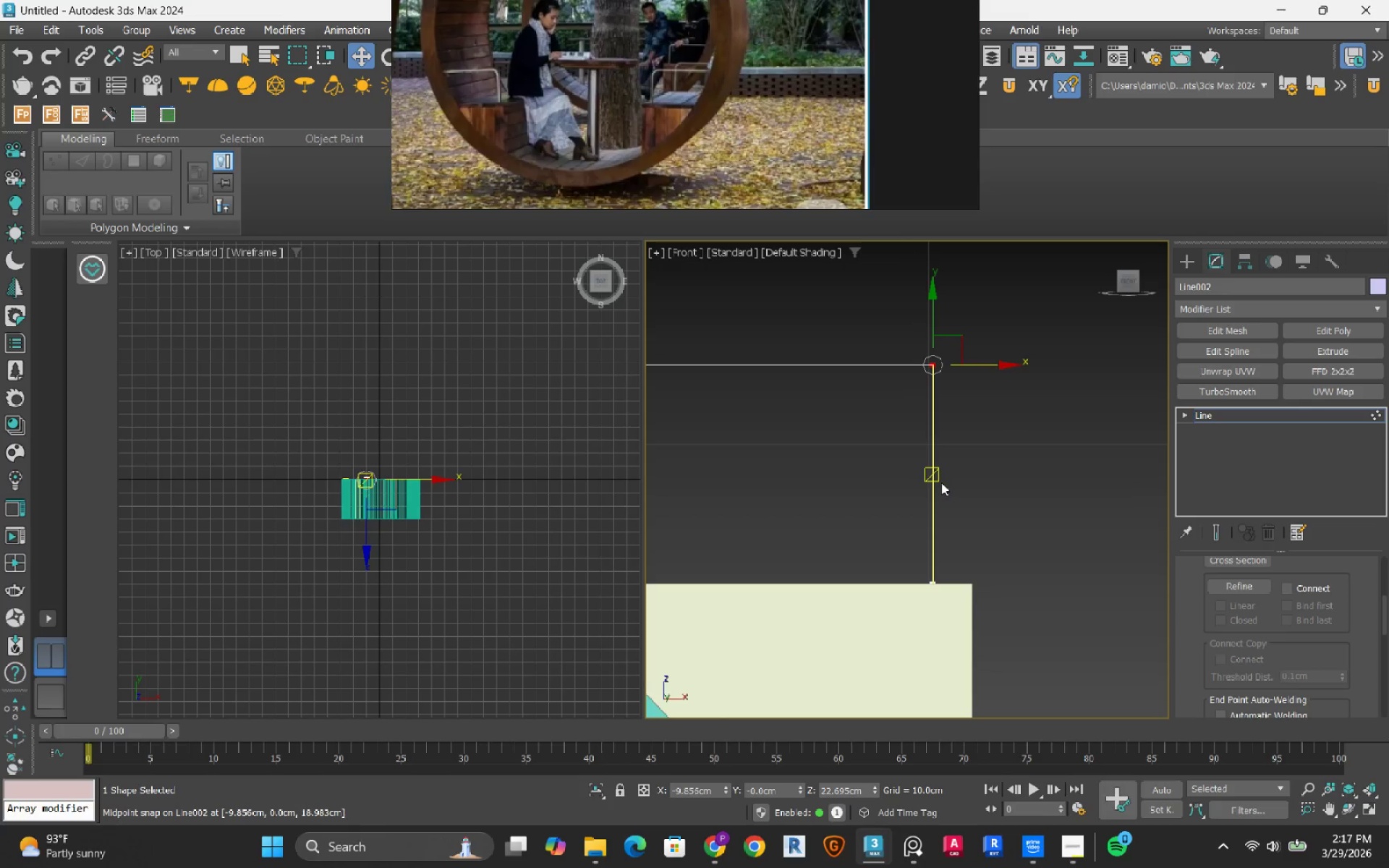 
key(S)
 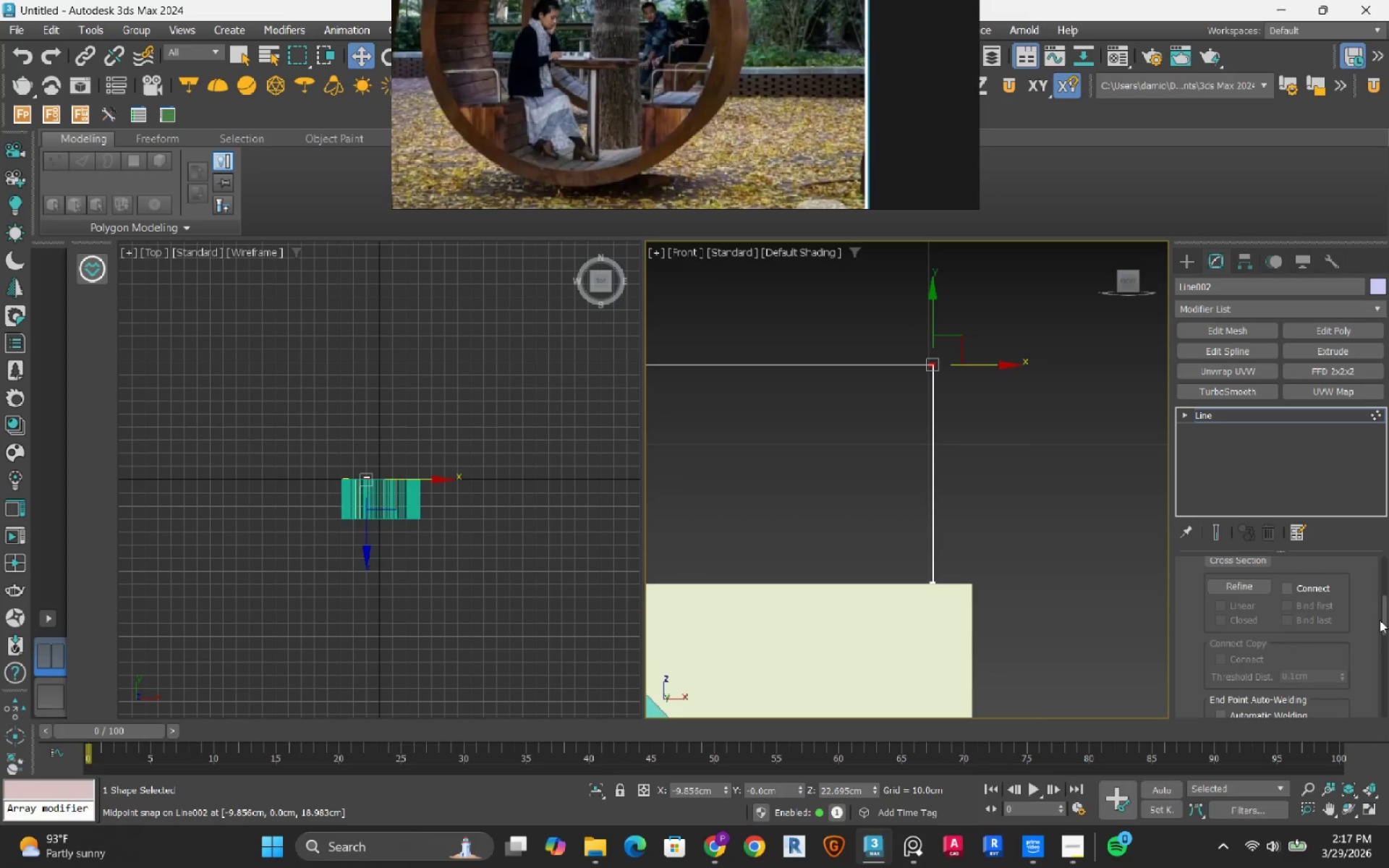 
left_click_drag(start_coordinate=[1382, 615], to_coordinate=[1375, 650])
 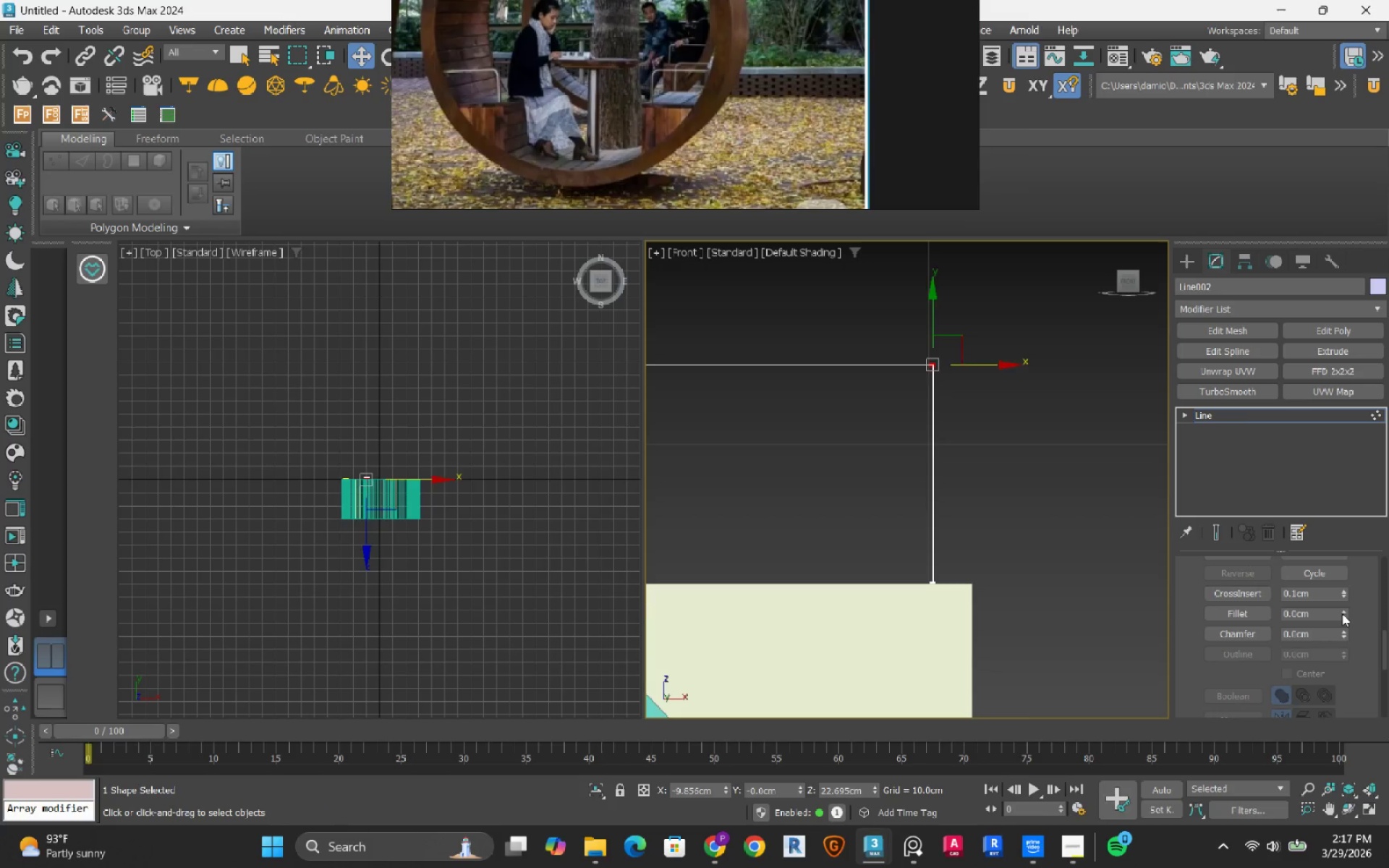 
left_click_drag(start_coordinate=[1342, 613], to_coordinate=[1335, 610])
 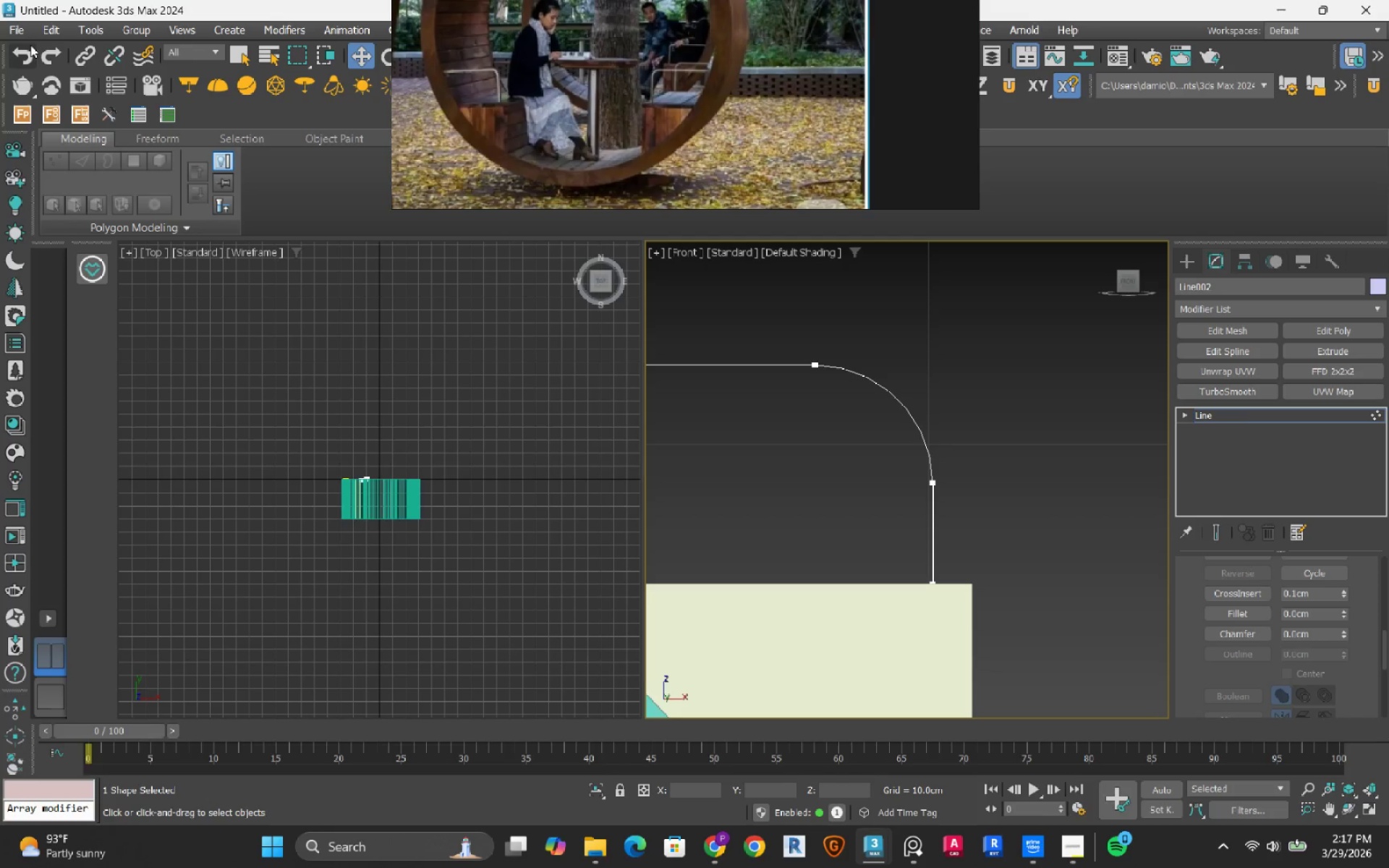 
left_click([27, 51])
 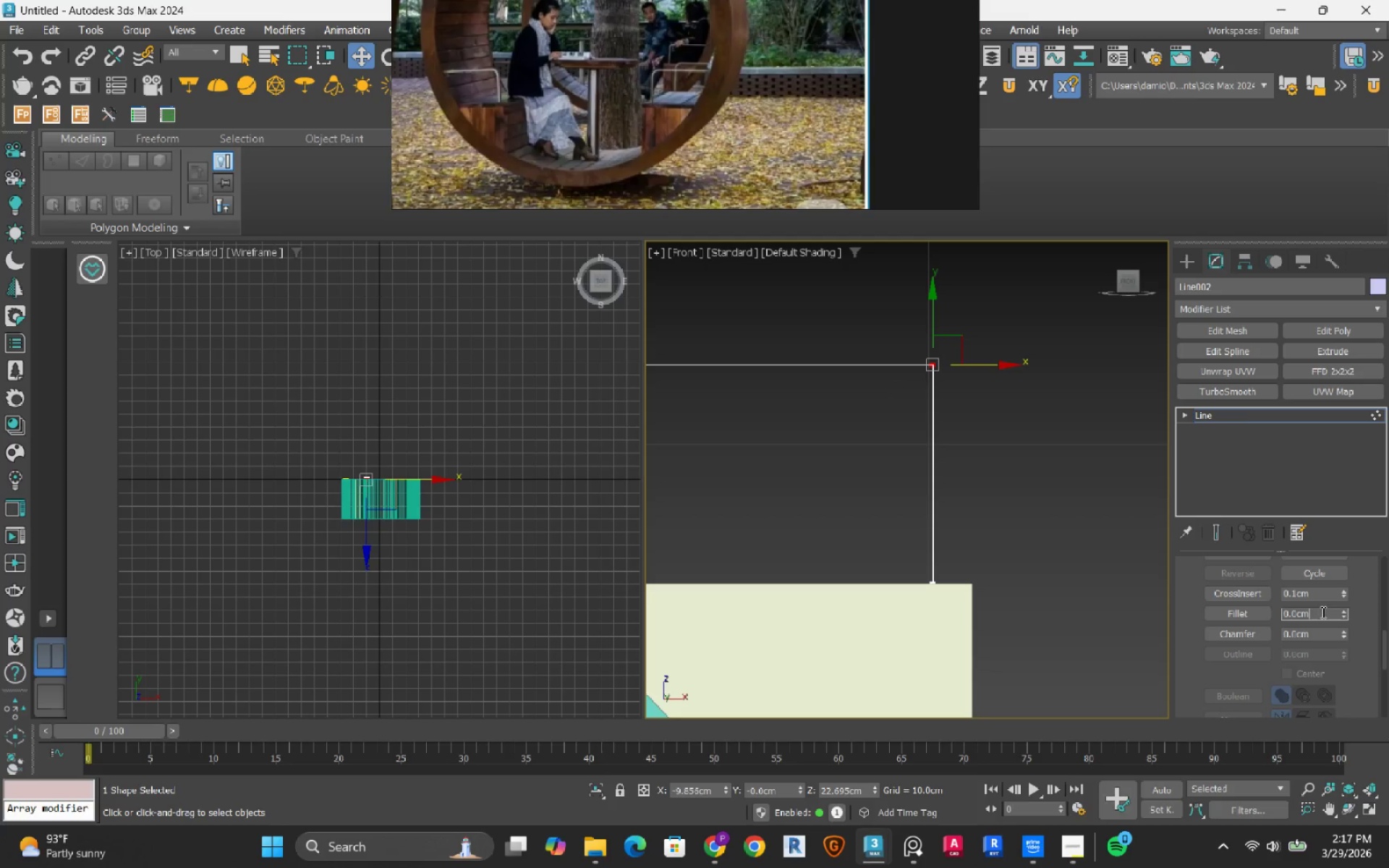 
double_click([1322, 612])
 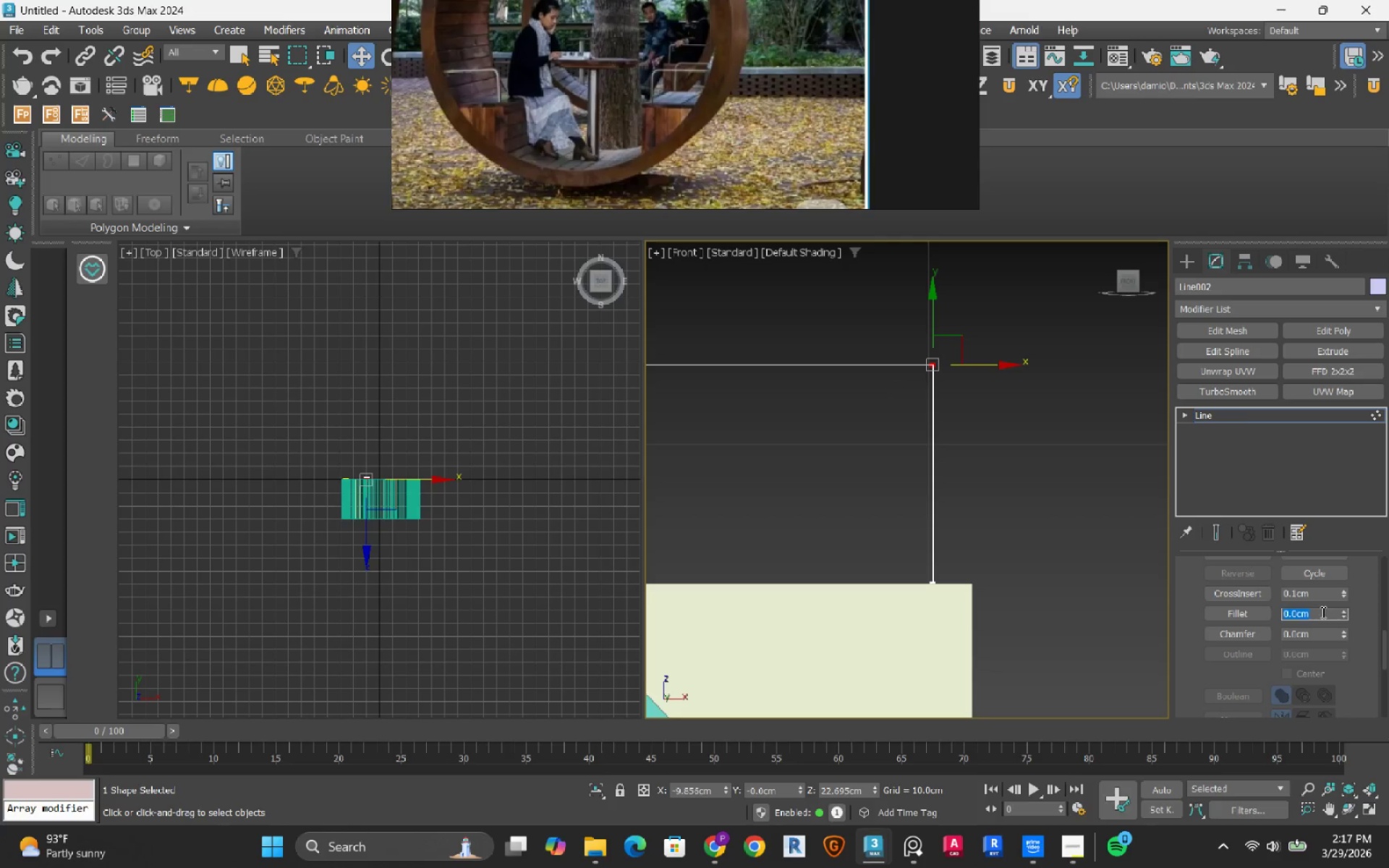 
key(Numpad2)
 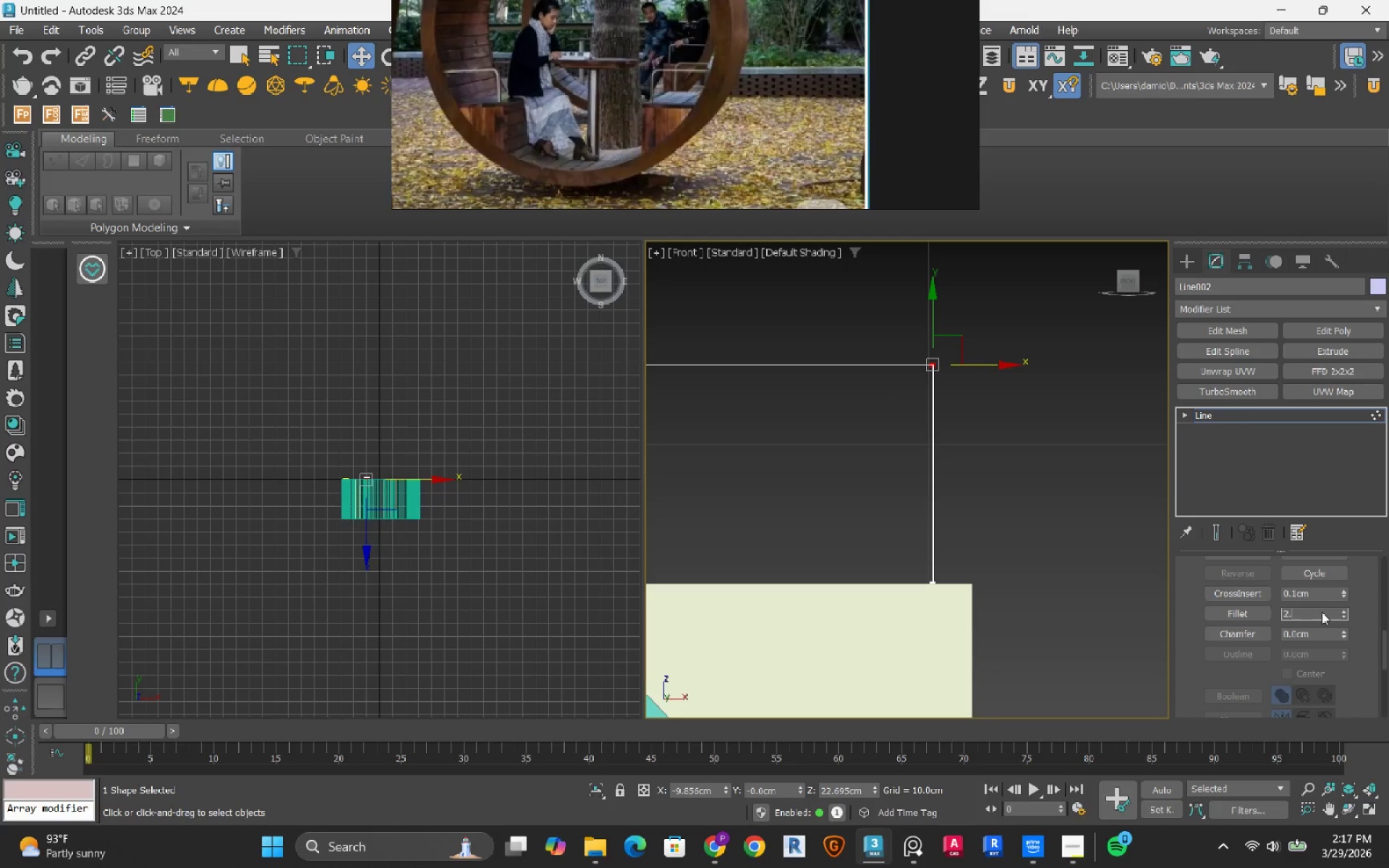 
key(NumpadDecimal)
 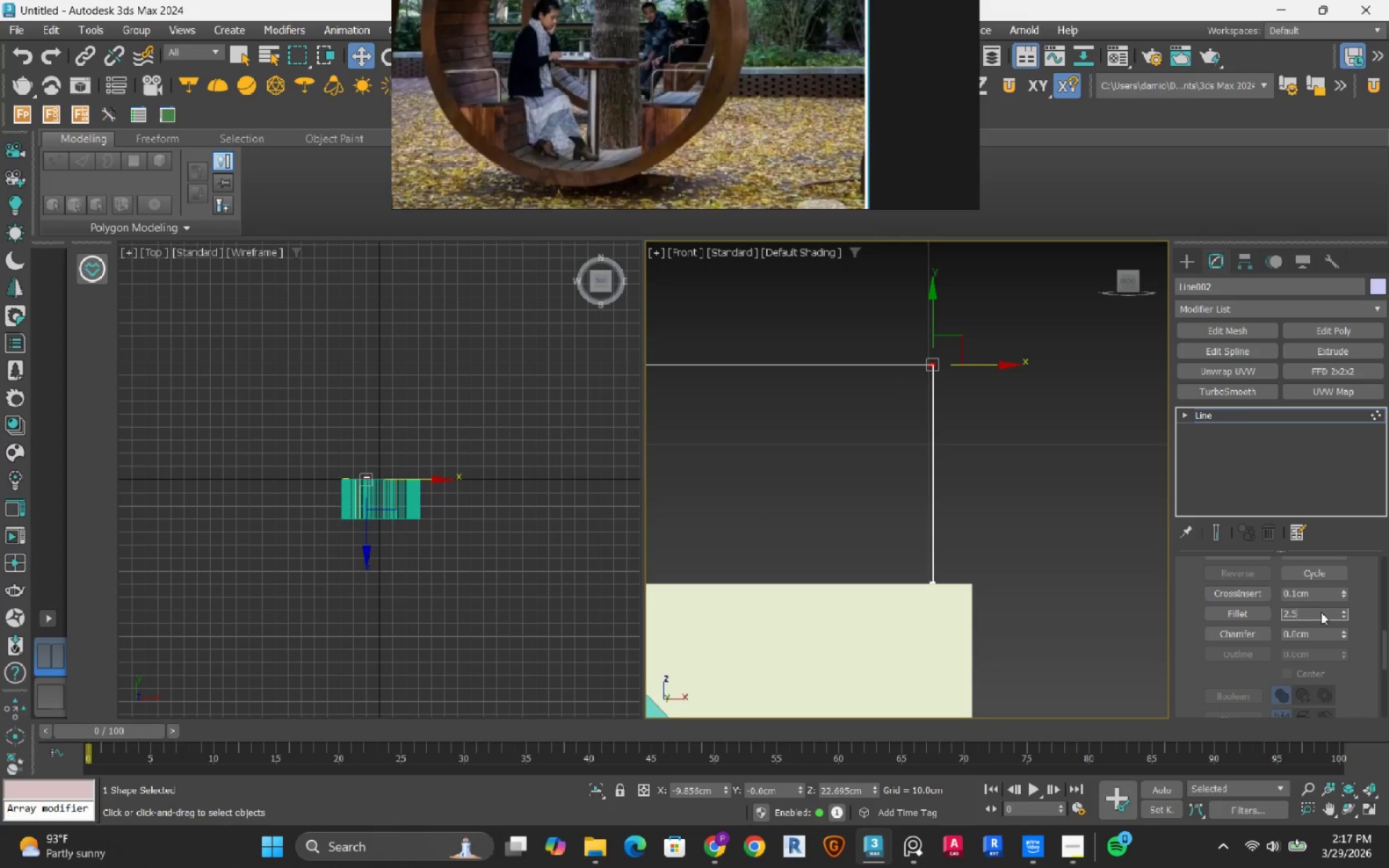 
key(Numpad5)
 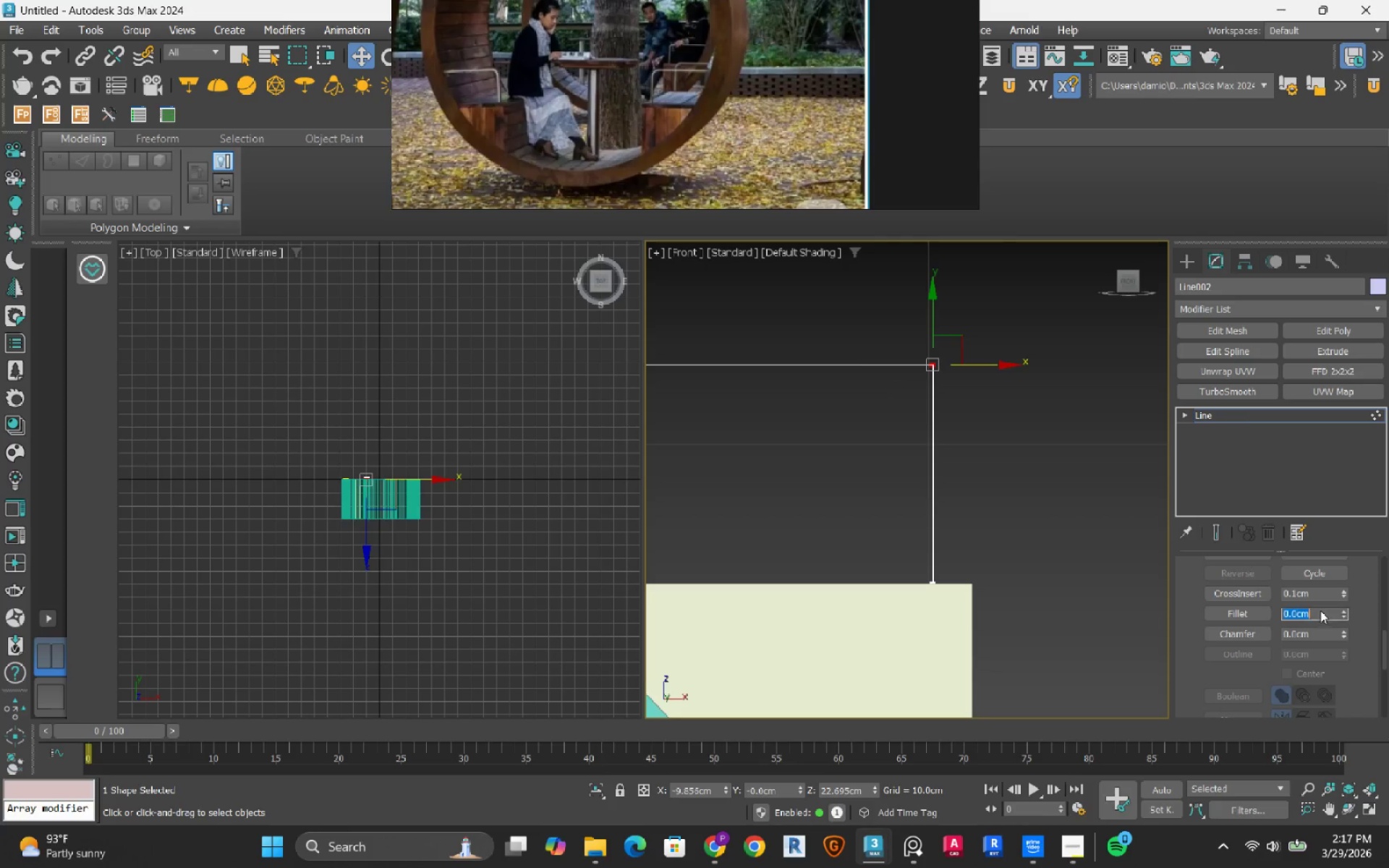 
key(NumpadEnter)
 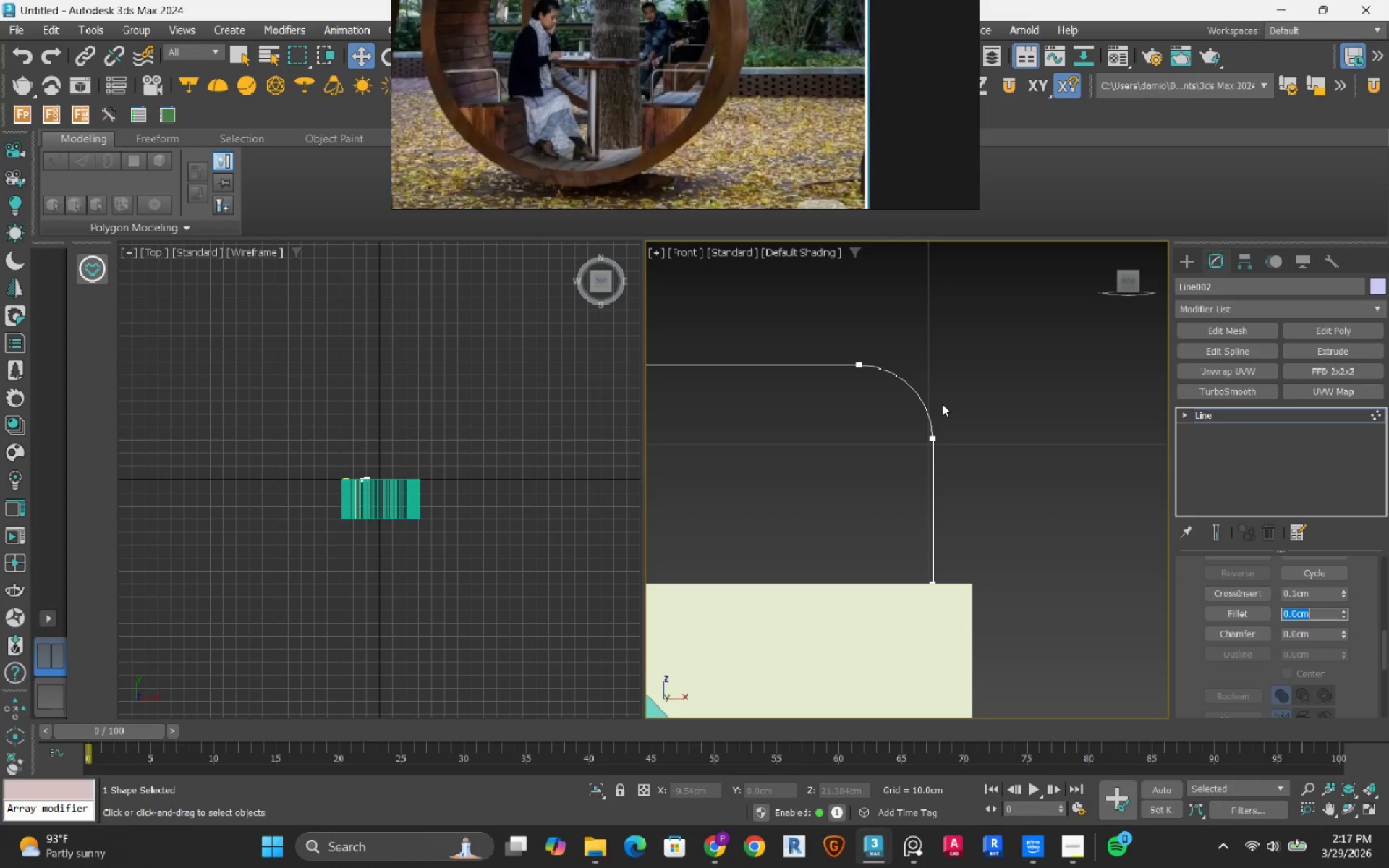 
scroll: coordinate [942, 404], scroll_direction: down, amount: 1.0
 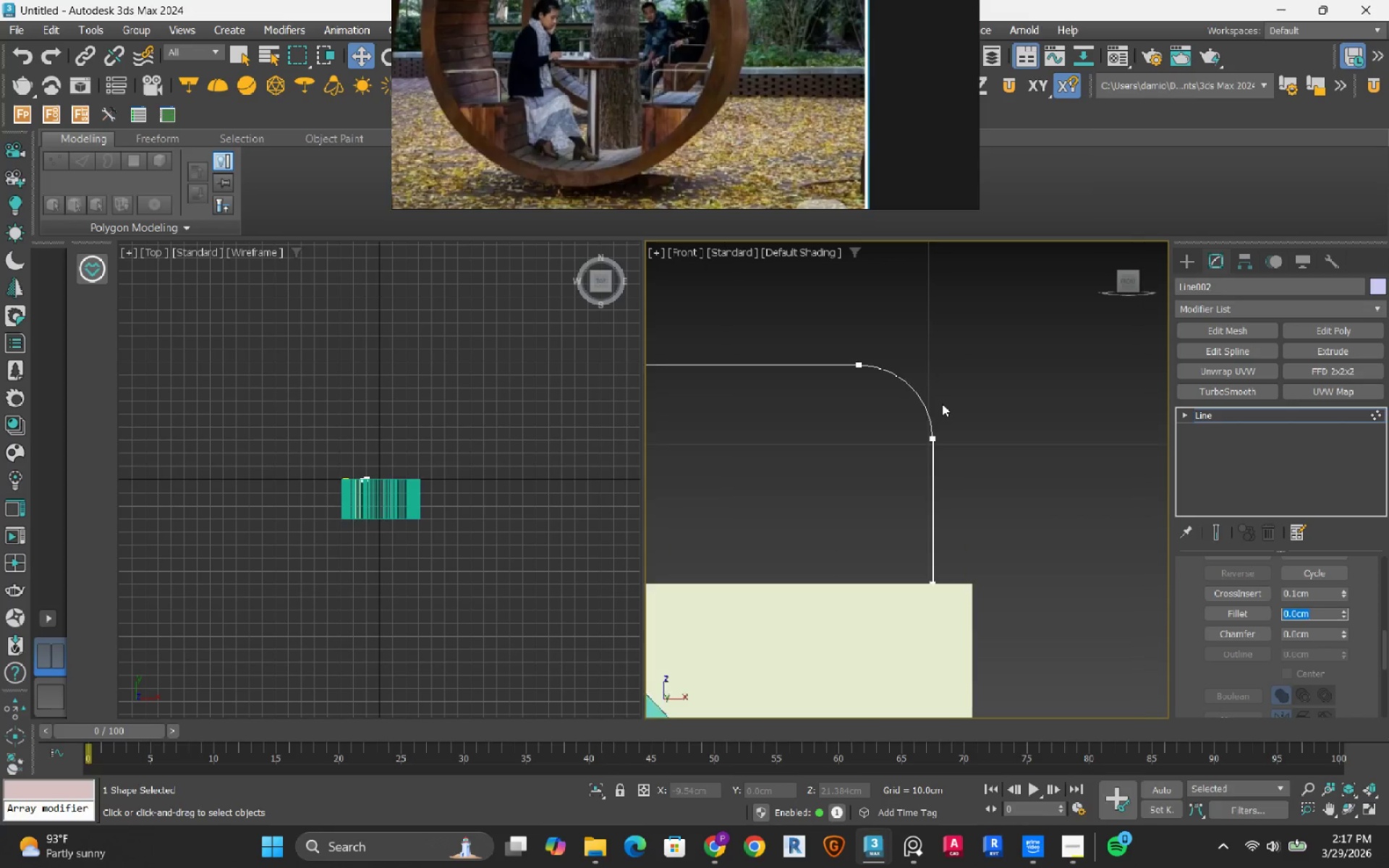 
scroll: coordinate [942, 404], scroll_direction: up, amount: 1.0
 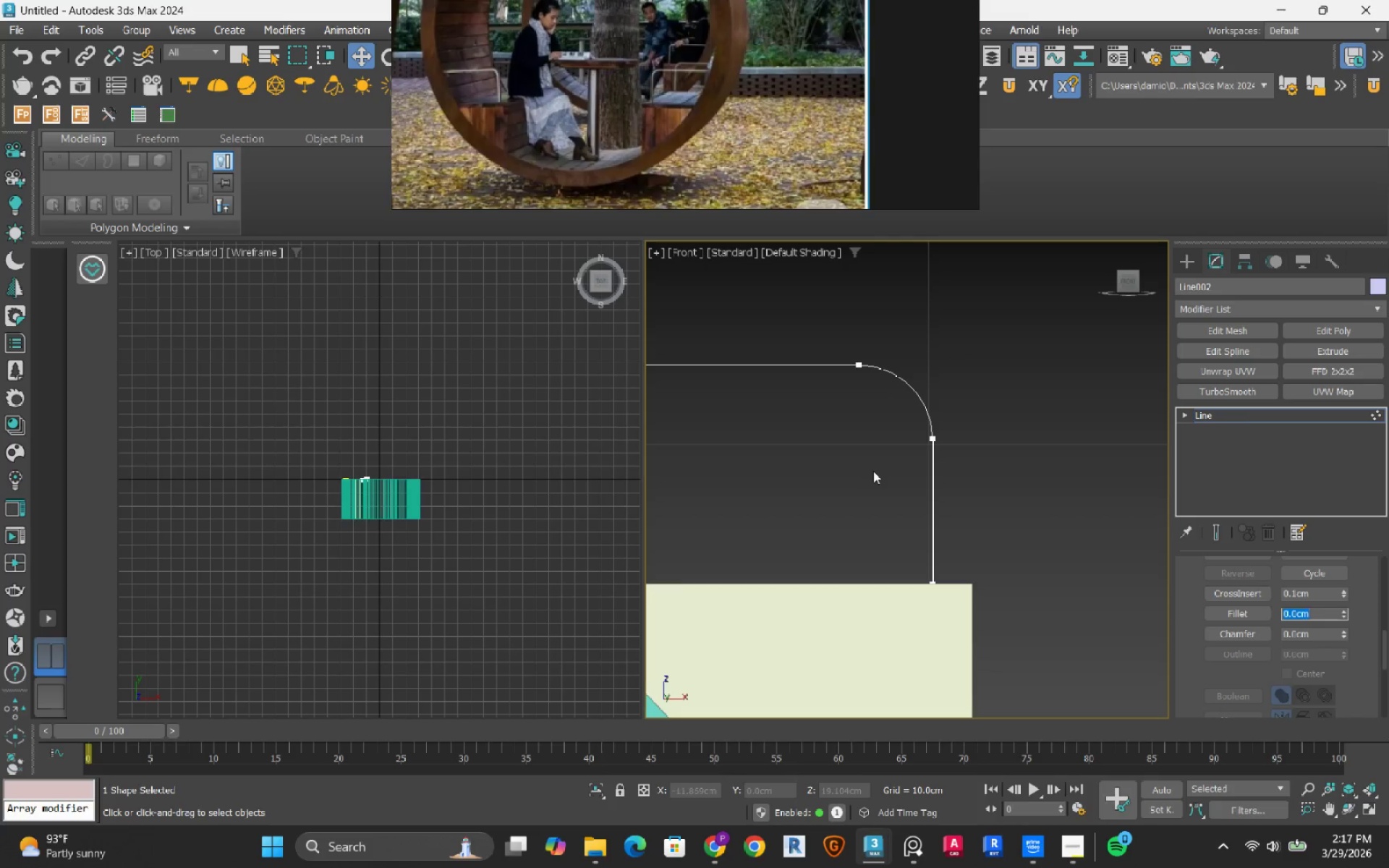 
scroll: coordinate [873, 471], scroll_direction: down, amount: 1.0
 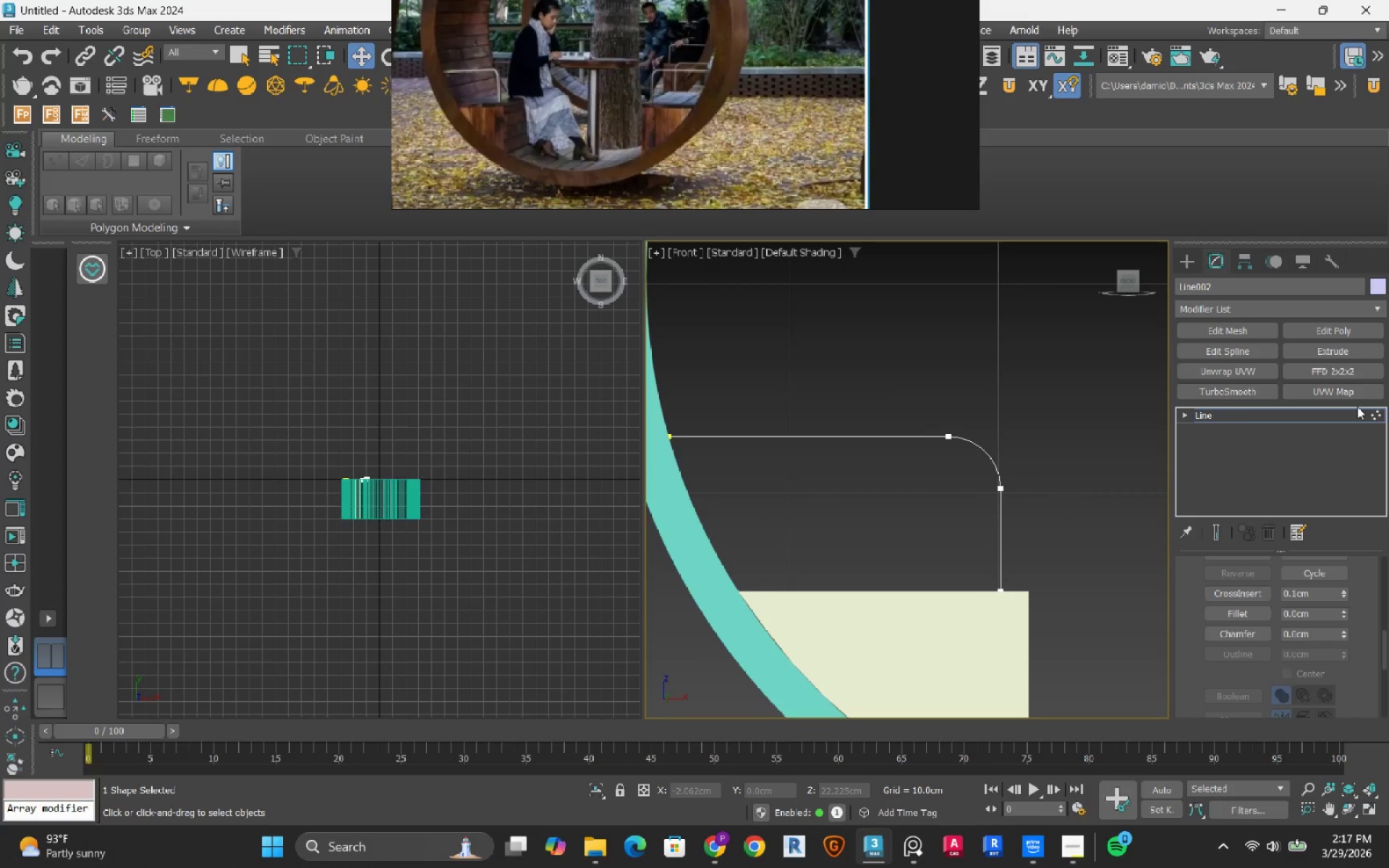 
left_click([1372, 415])
 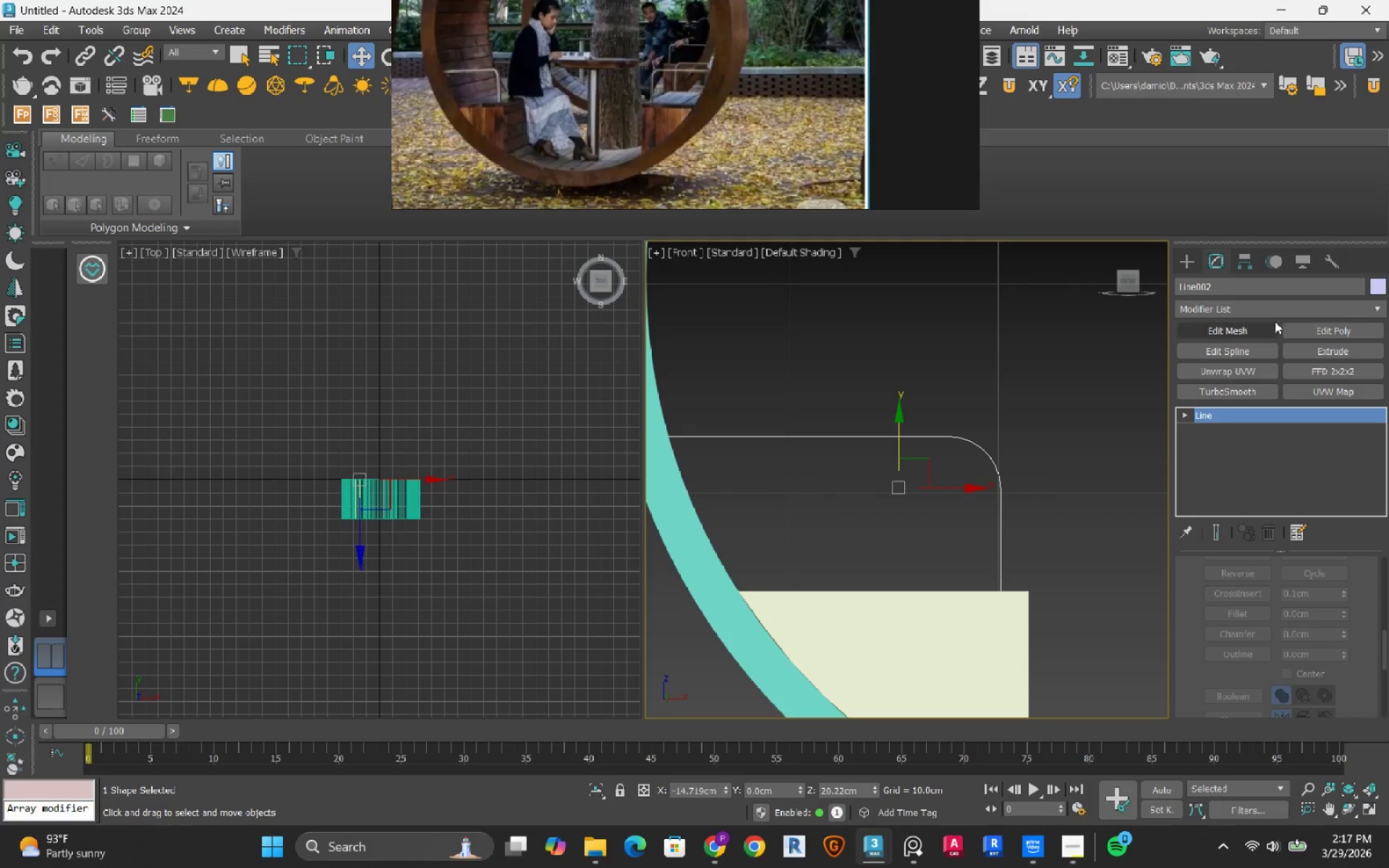 
left_click([1275, 307])
 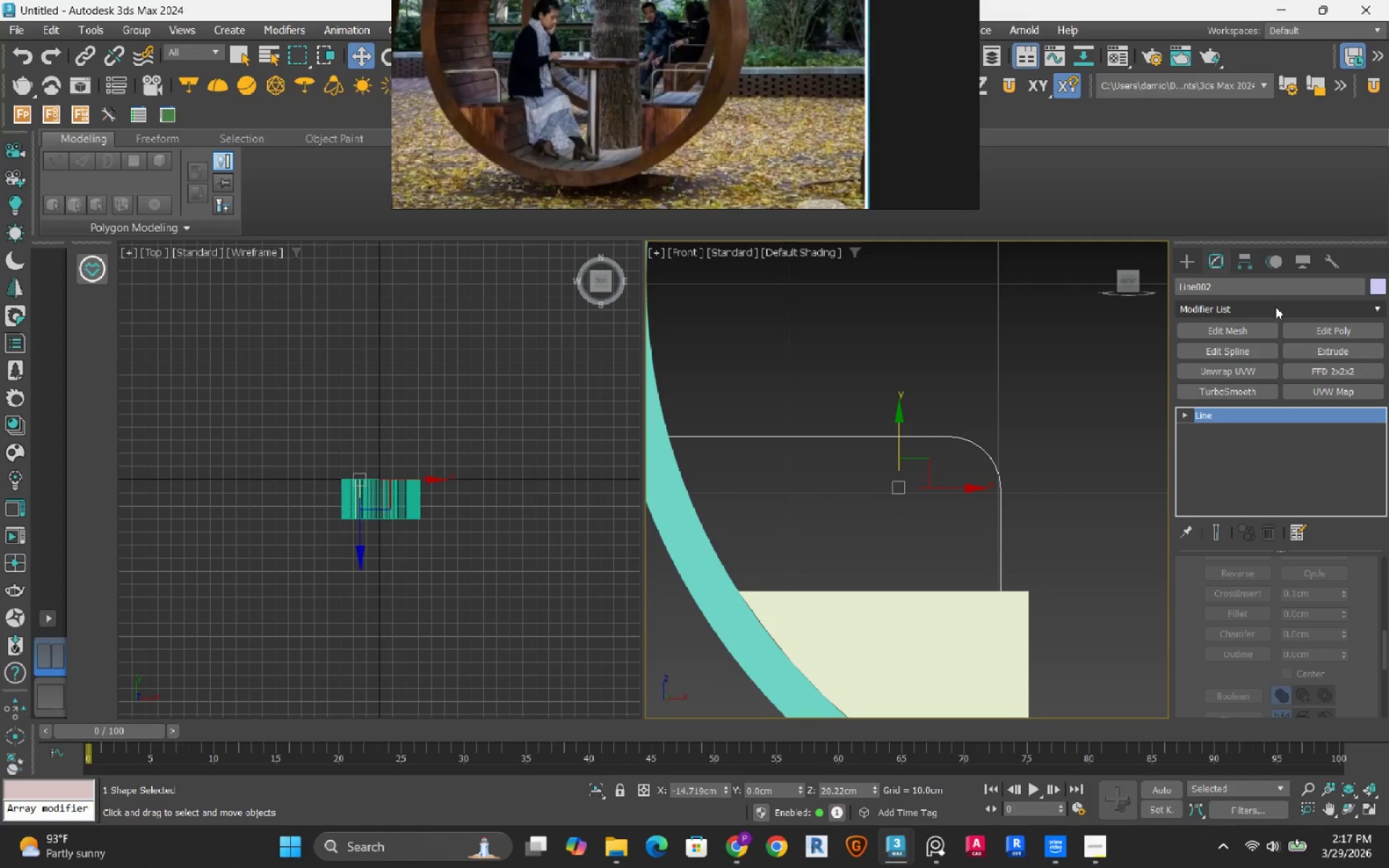 
type(sw)
 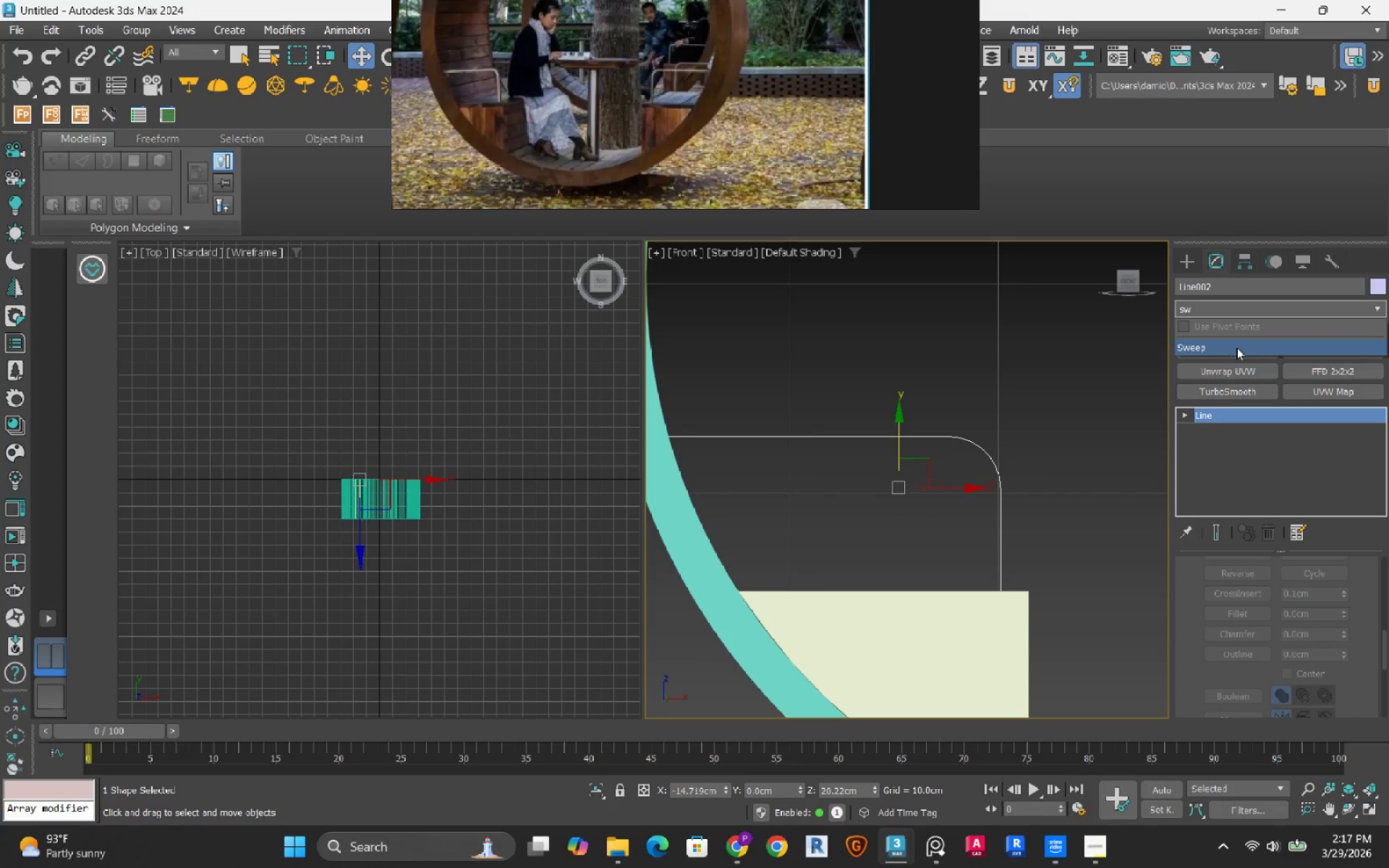 
left_click([1236, 347])
 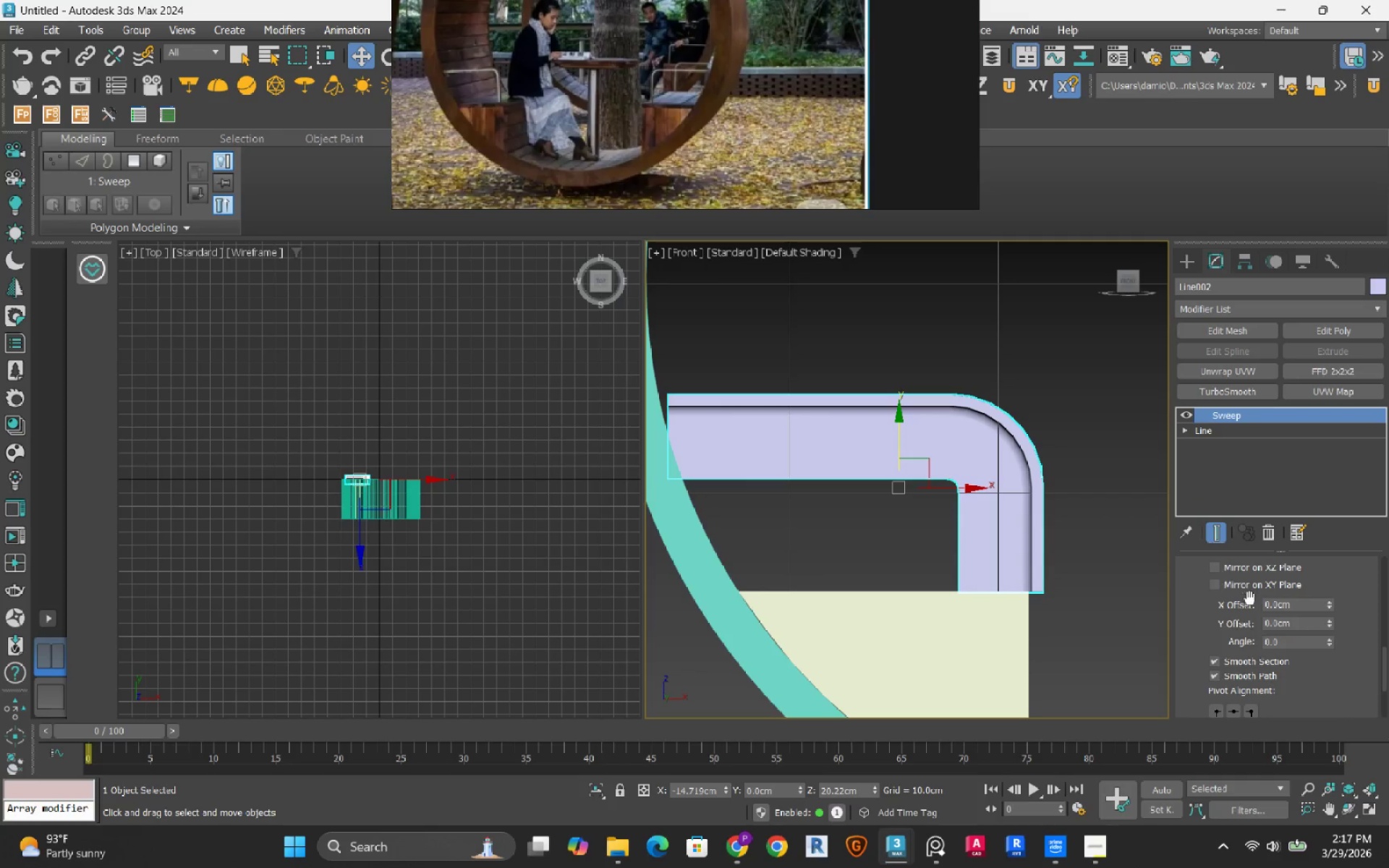 
scroll: coordinate [1192, 641], scroll_direction: up, amount: 22.0
 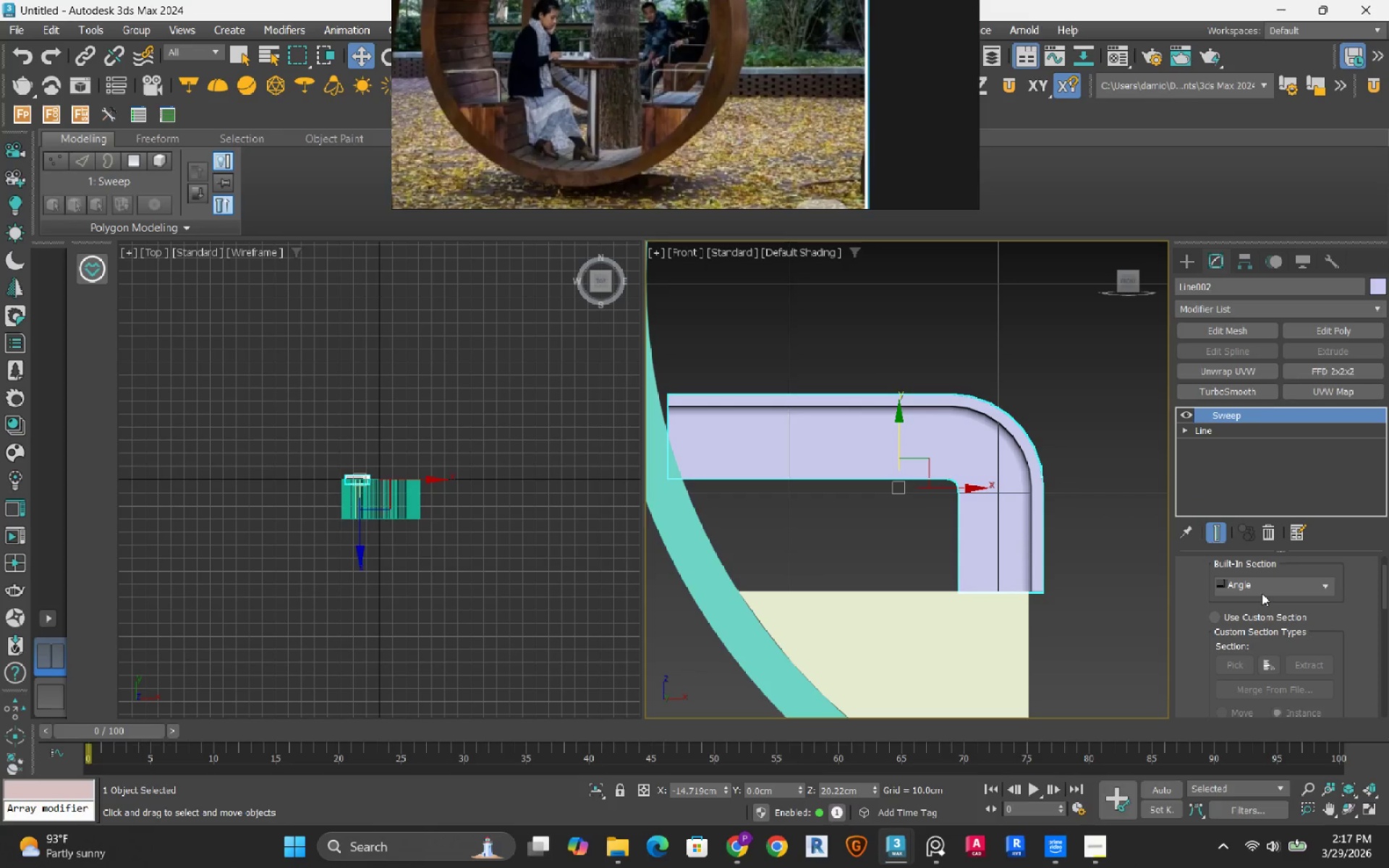 
left_click([1262, 593])
 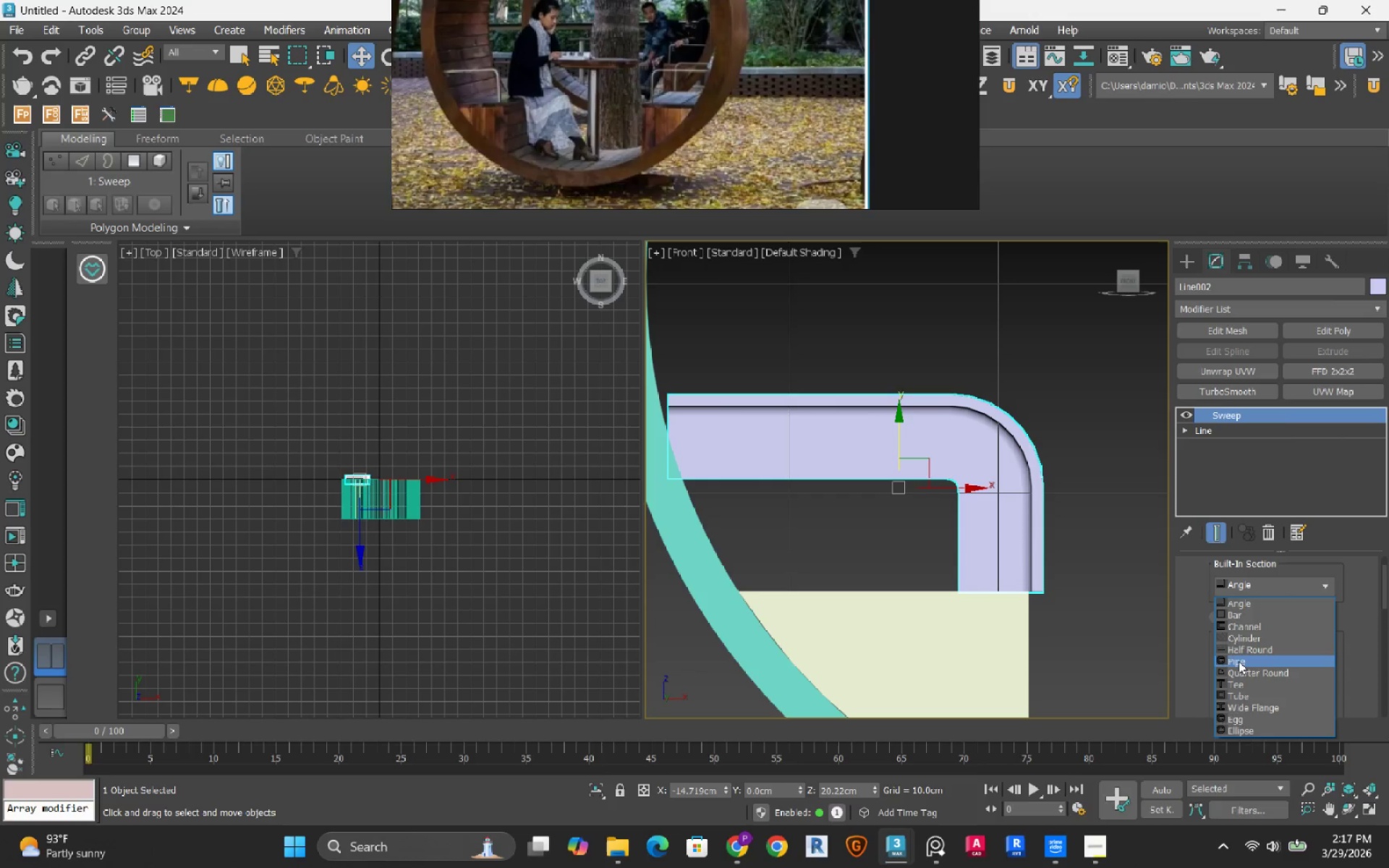 
left_click([1239, 662])
 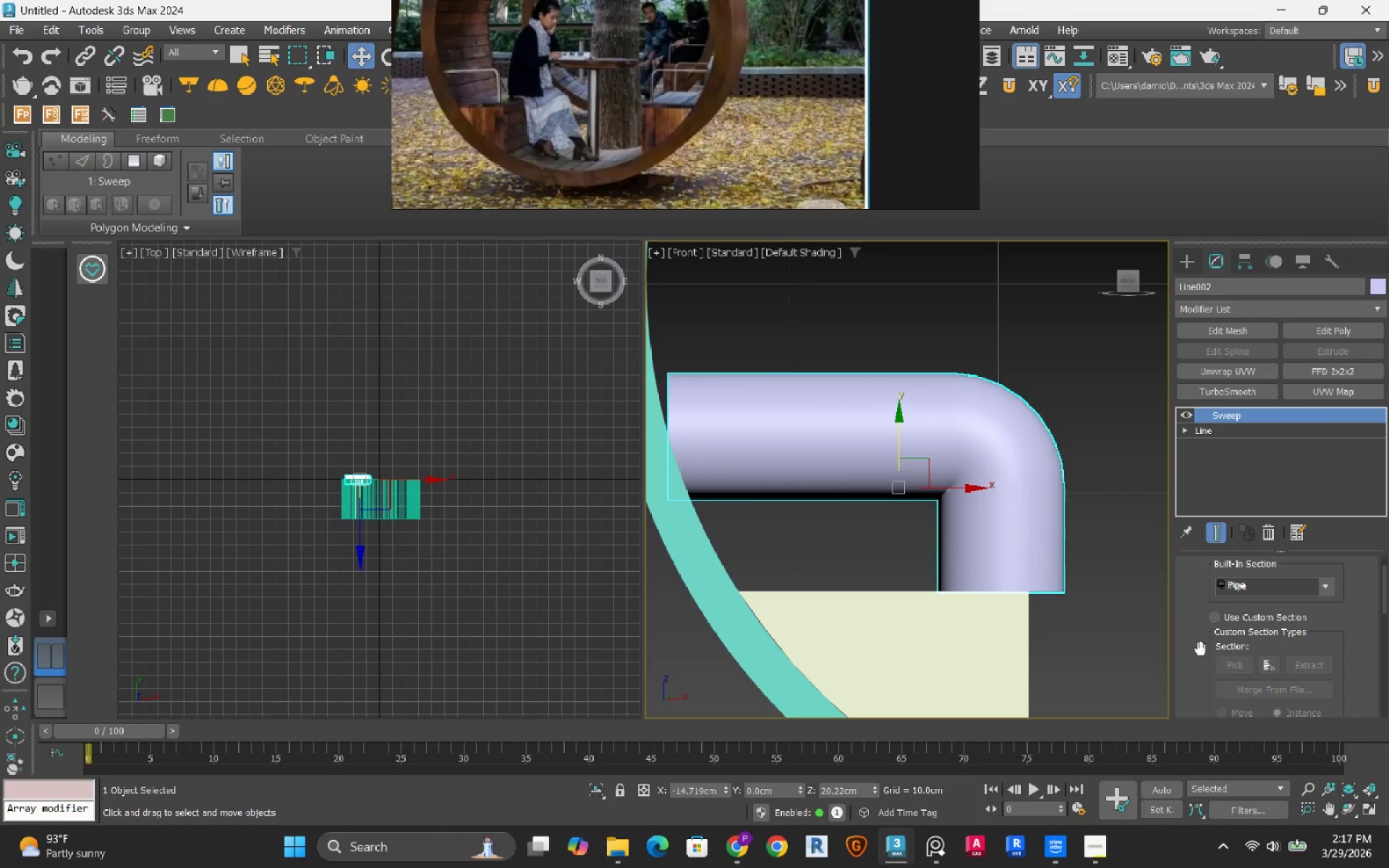 
scroll: coordinate [1205, 644], scroll_direction: down, amount: 12.0
 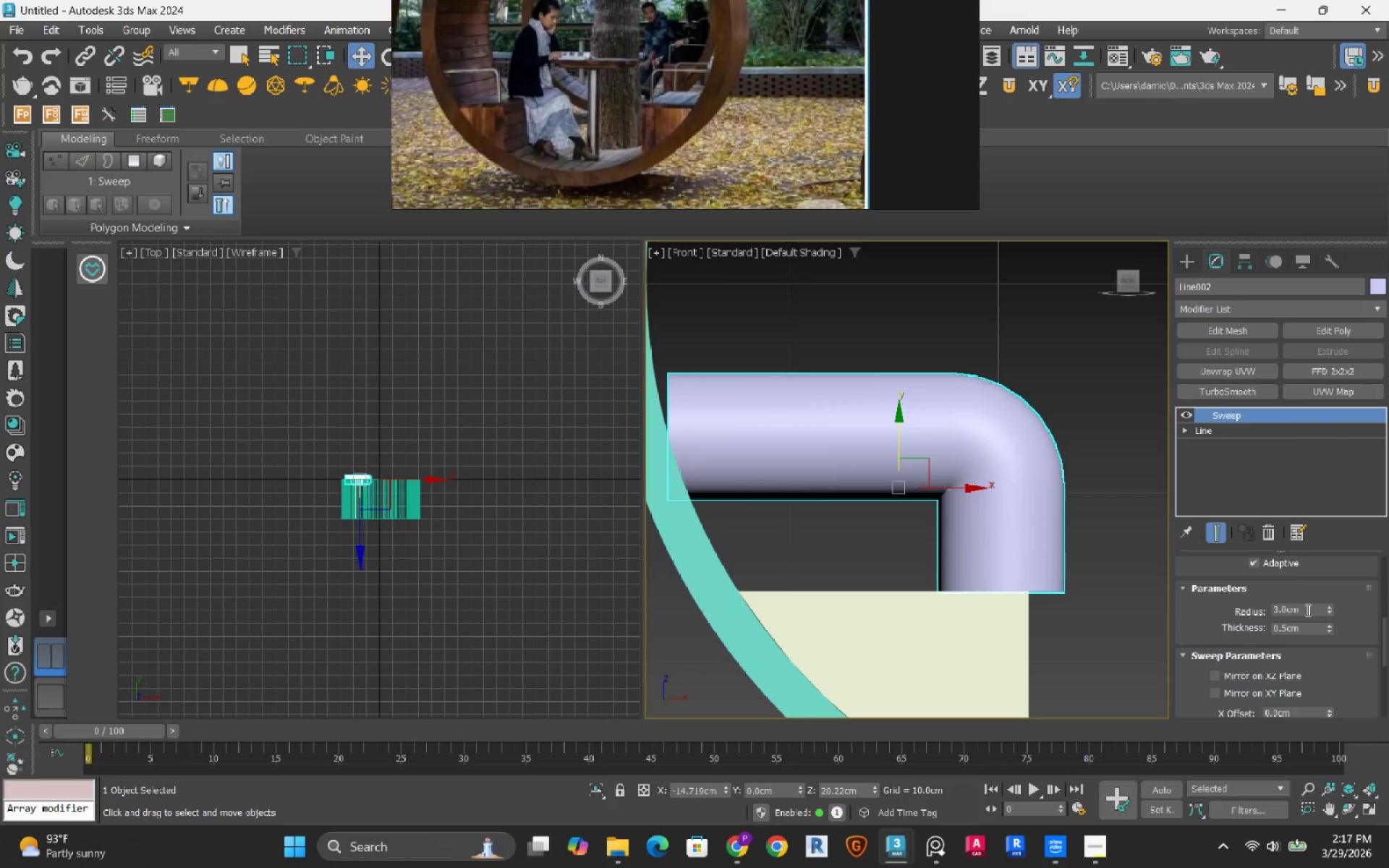 
double_click([1307, 610])
 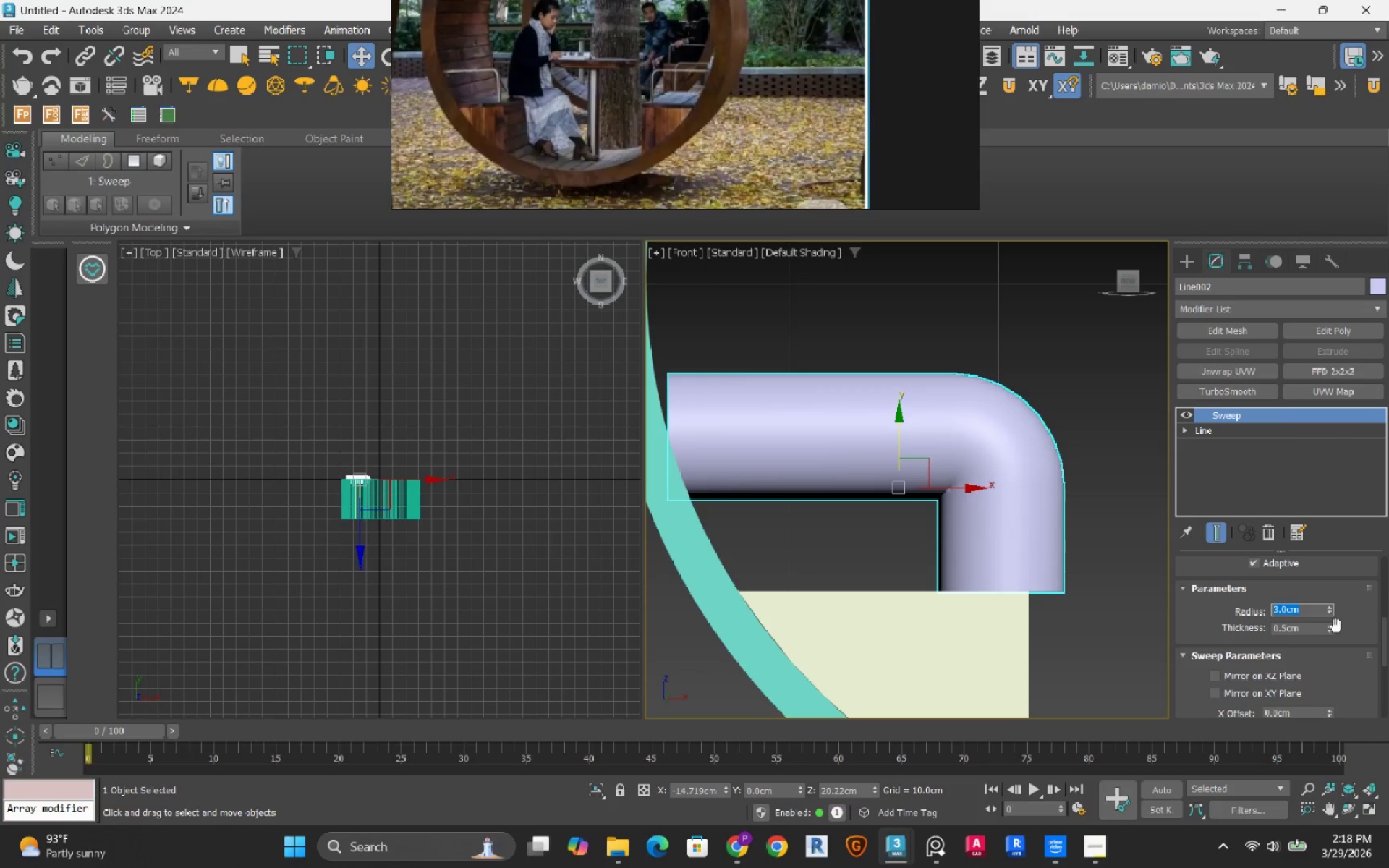 
right_click([1332, 630])
 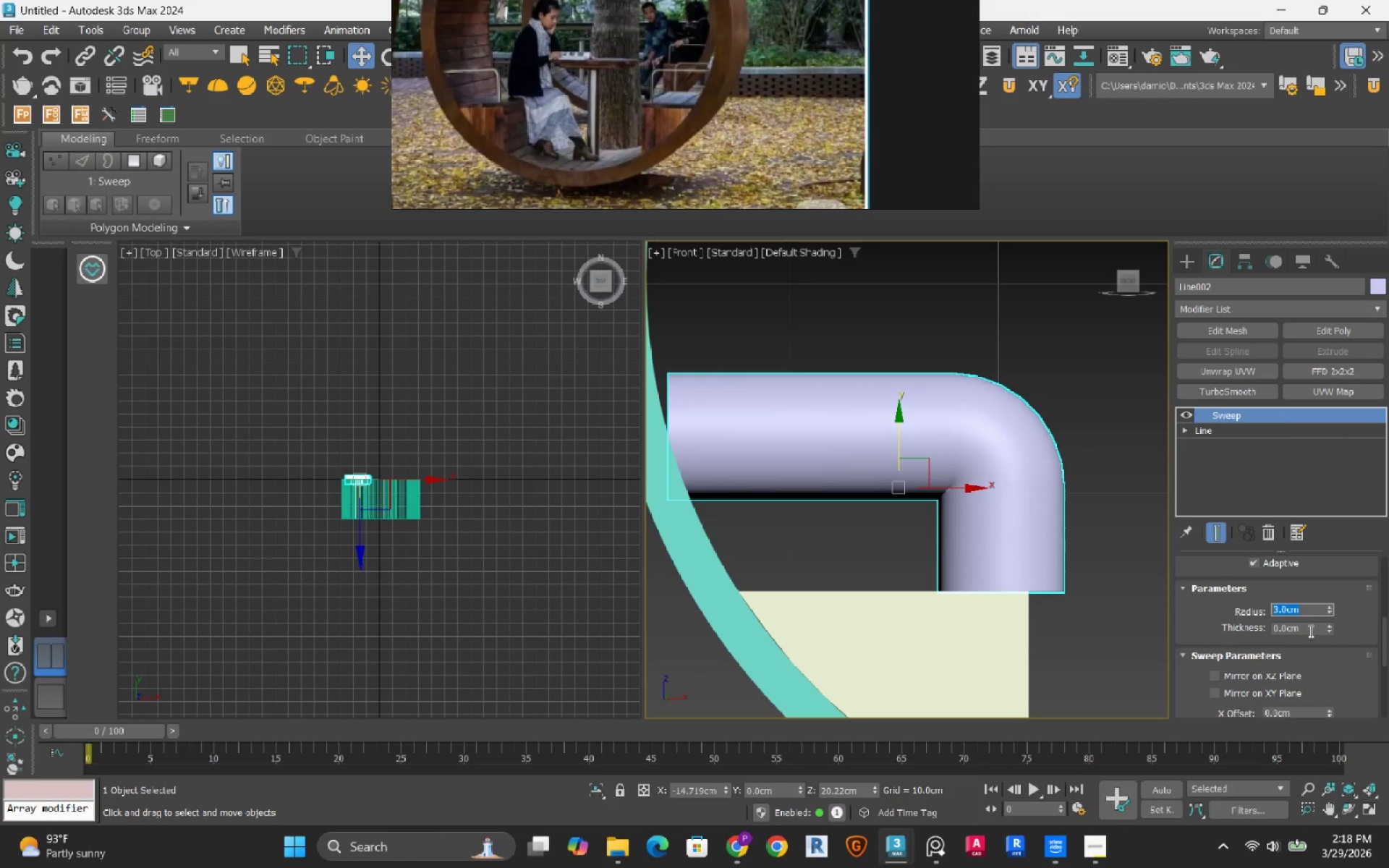 
double_click([1308, 631])
 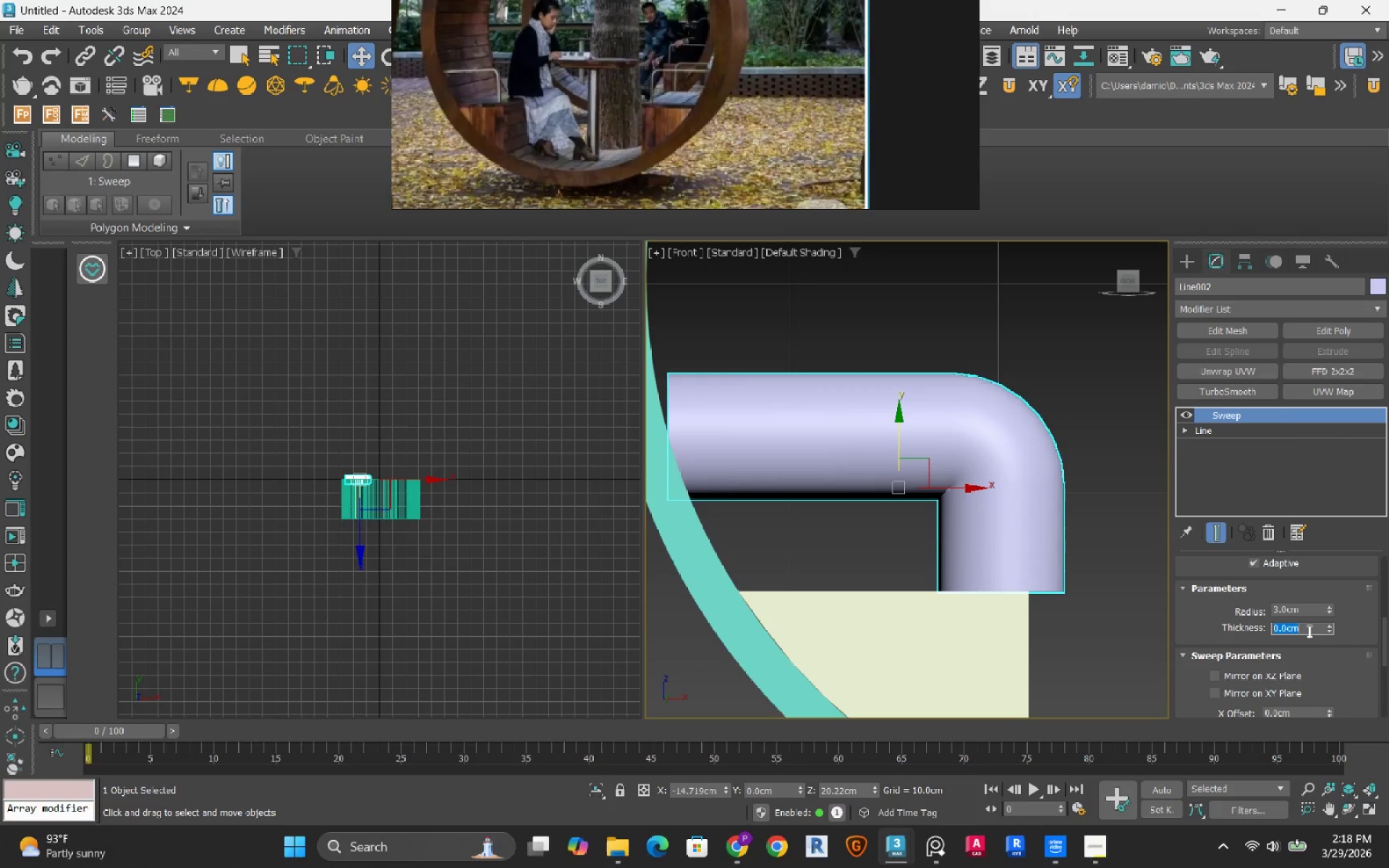 
key(NumpadDecimal)
 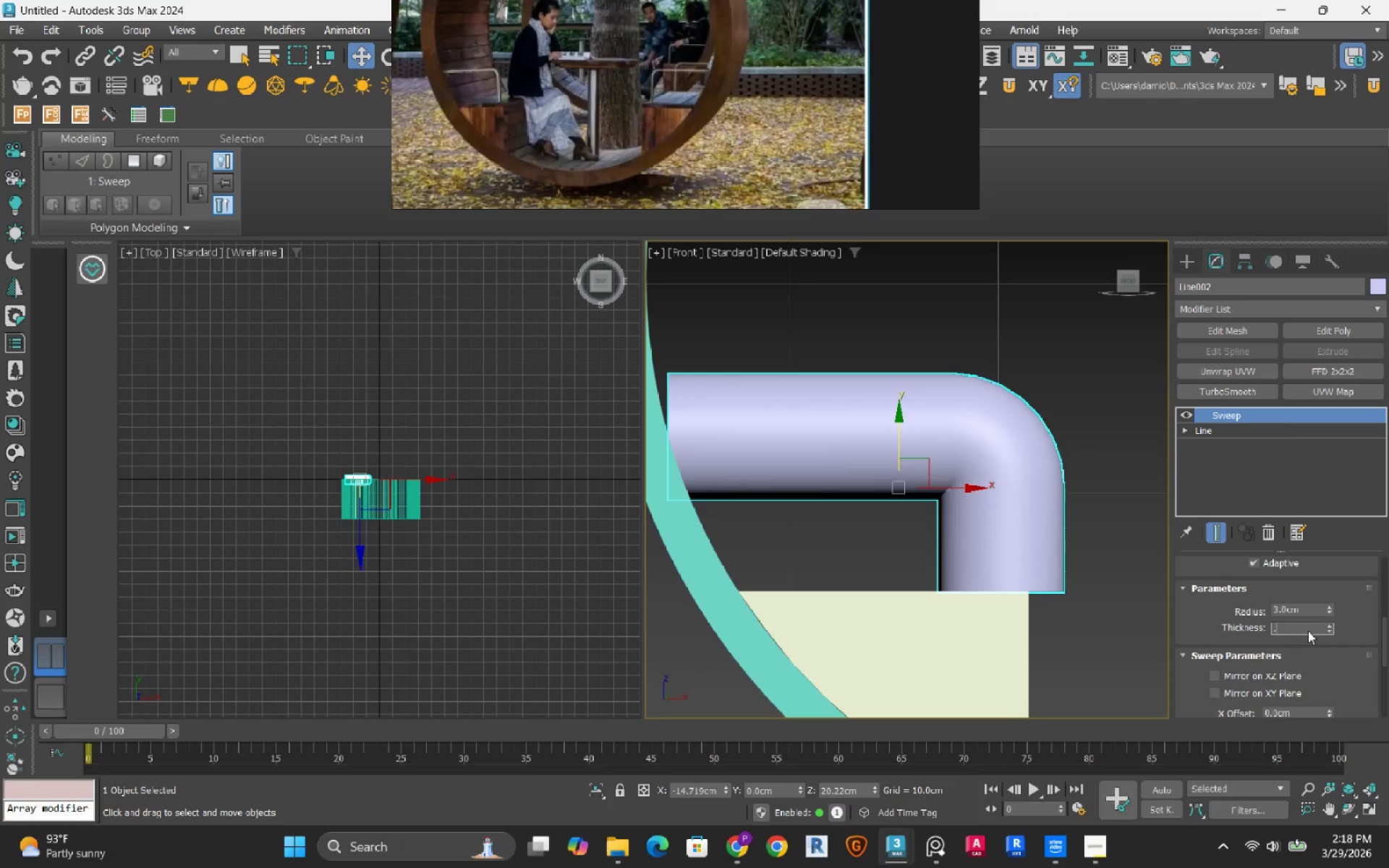 
key(Numpad1)
 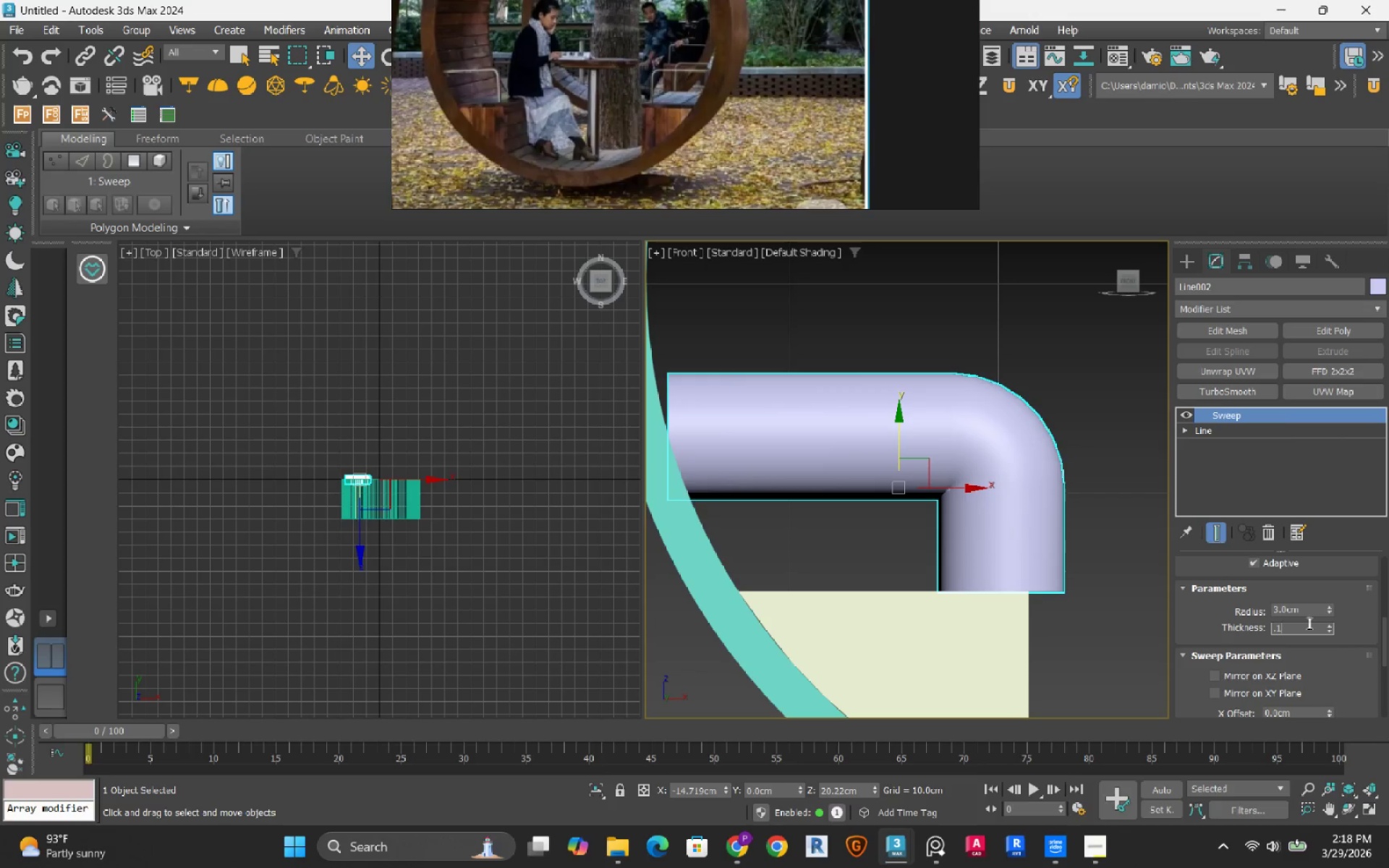 
double_click([1305, 630])
 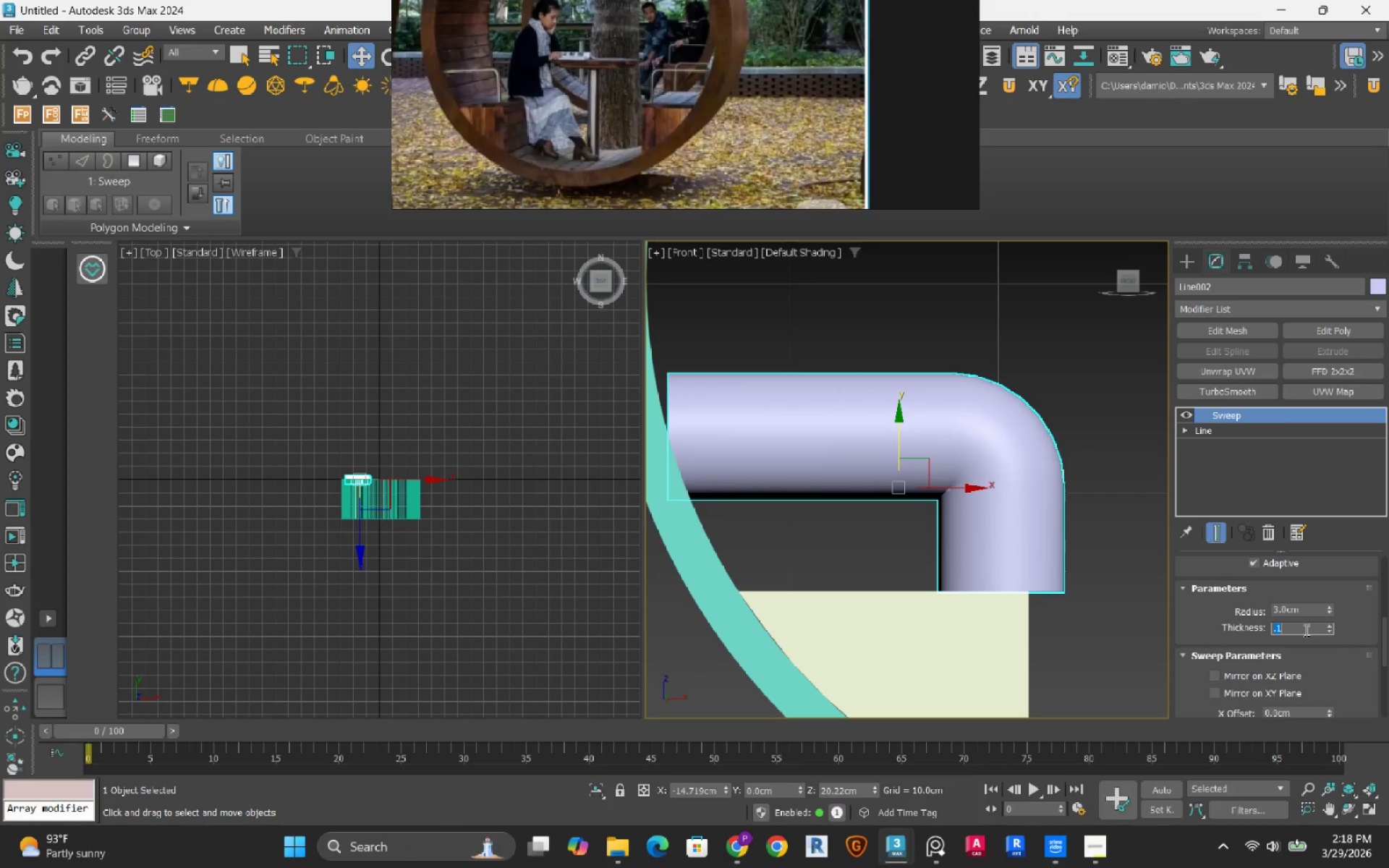 
key(NumpadDecimal)
 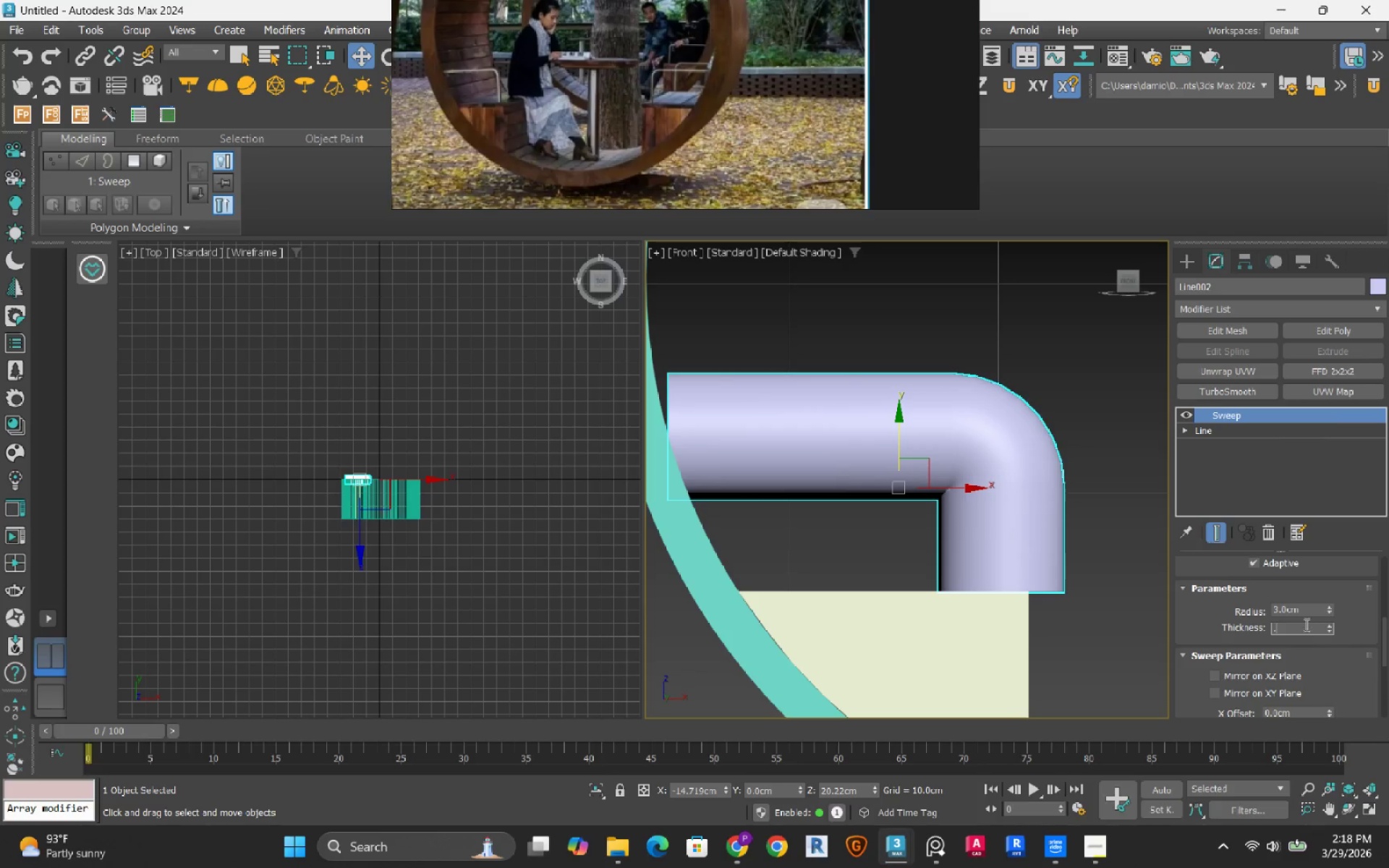 
key(Numpad2)
 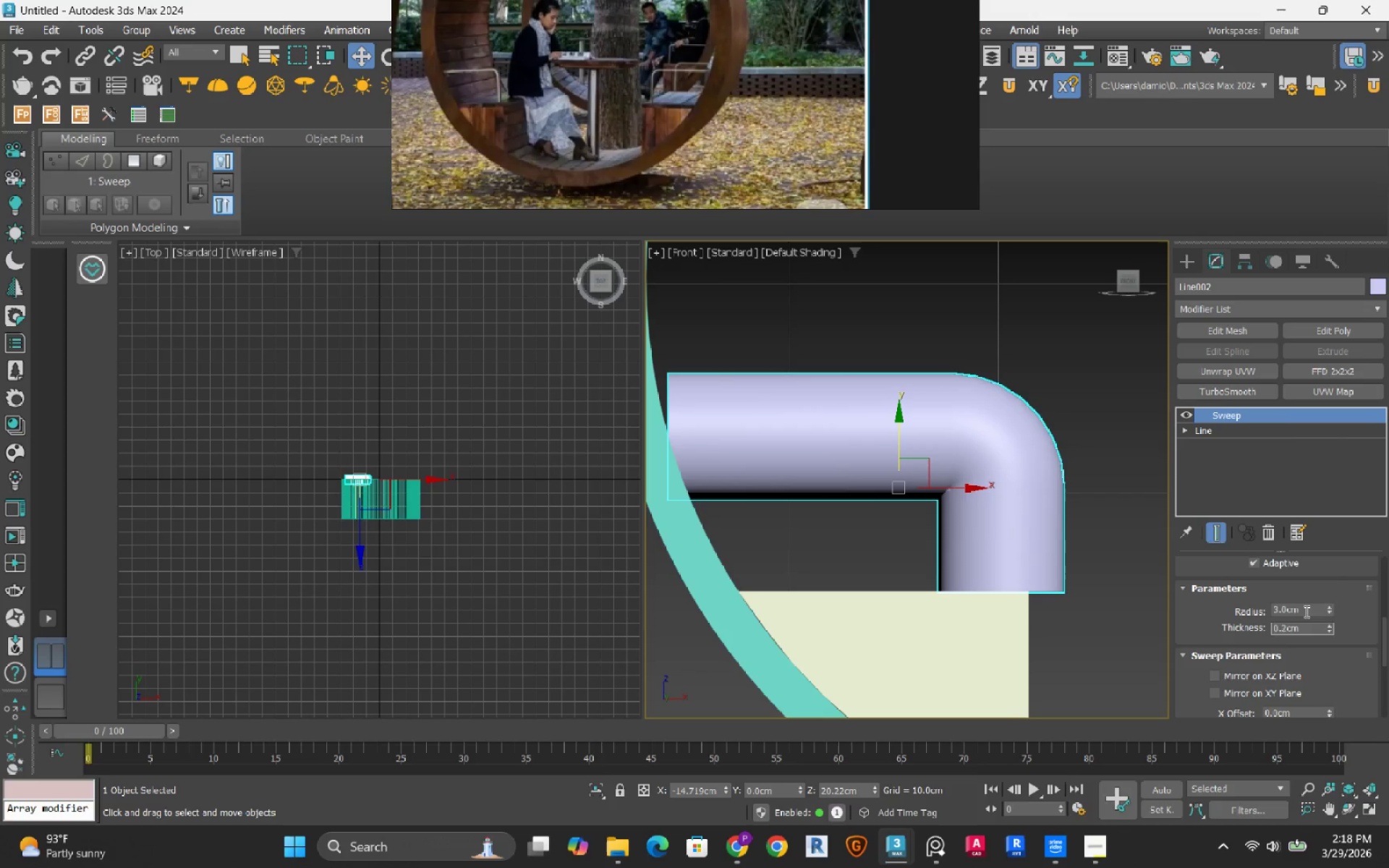 
double_click([1305, 611])
 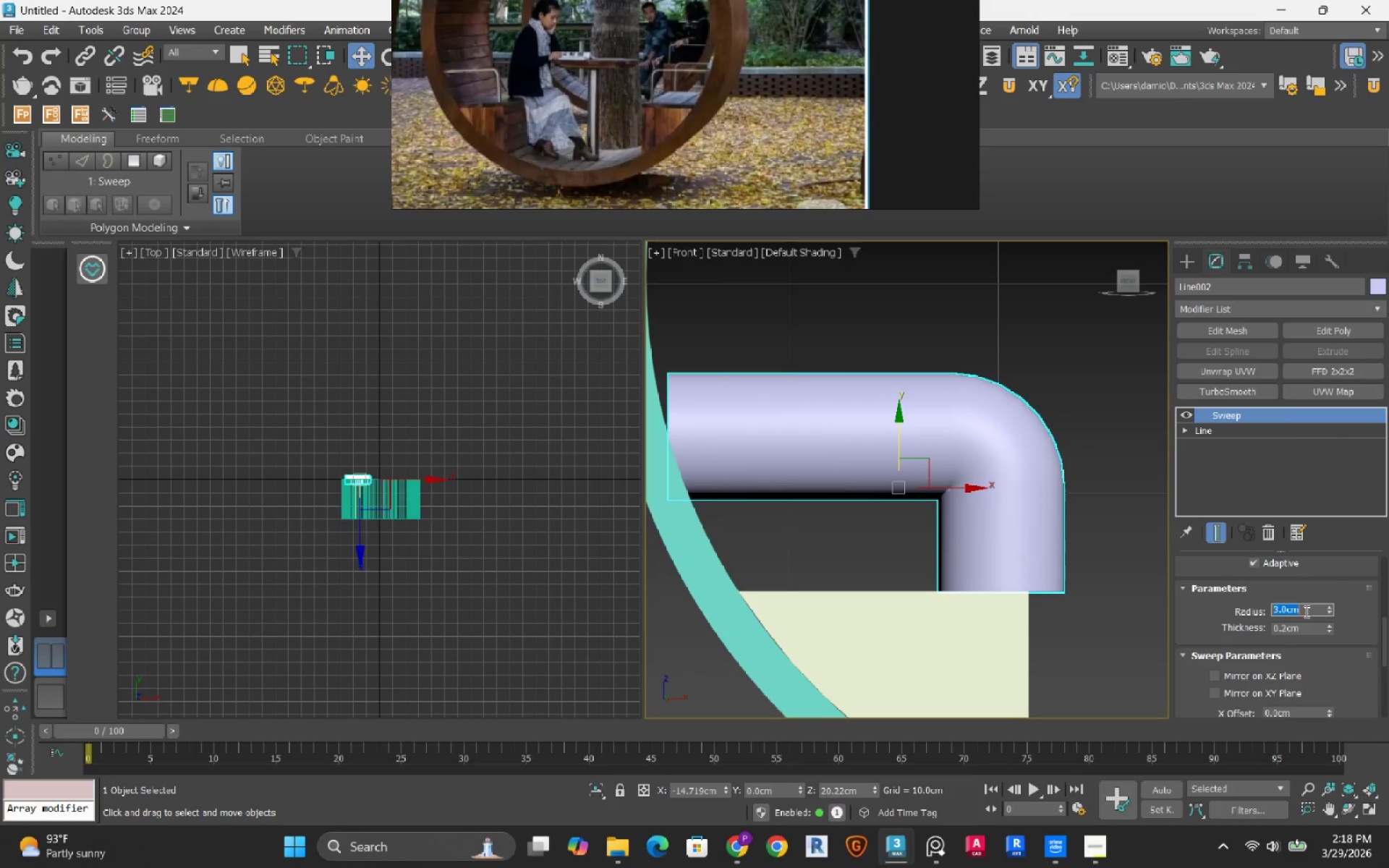 
key(Numpad1)
 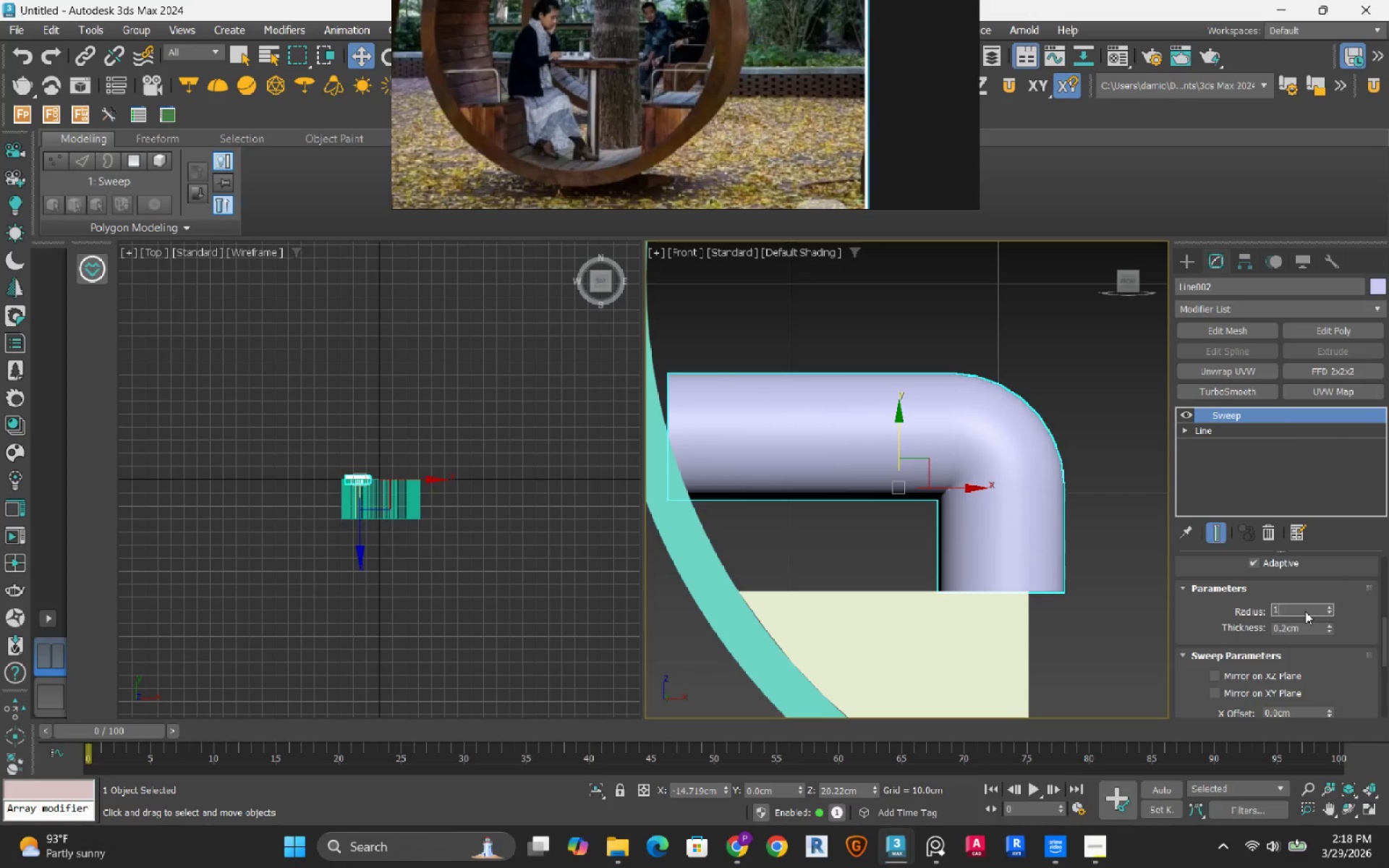 
key(NumpadEnter)
 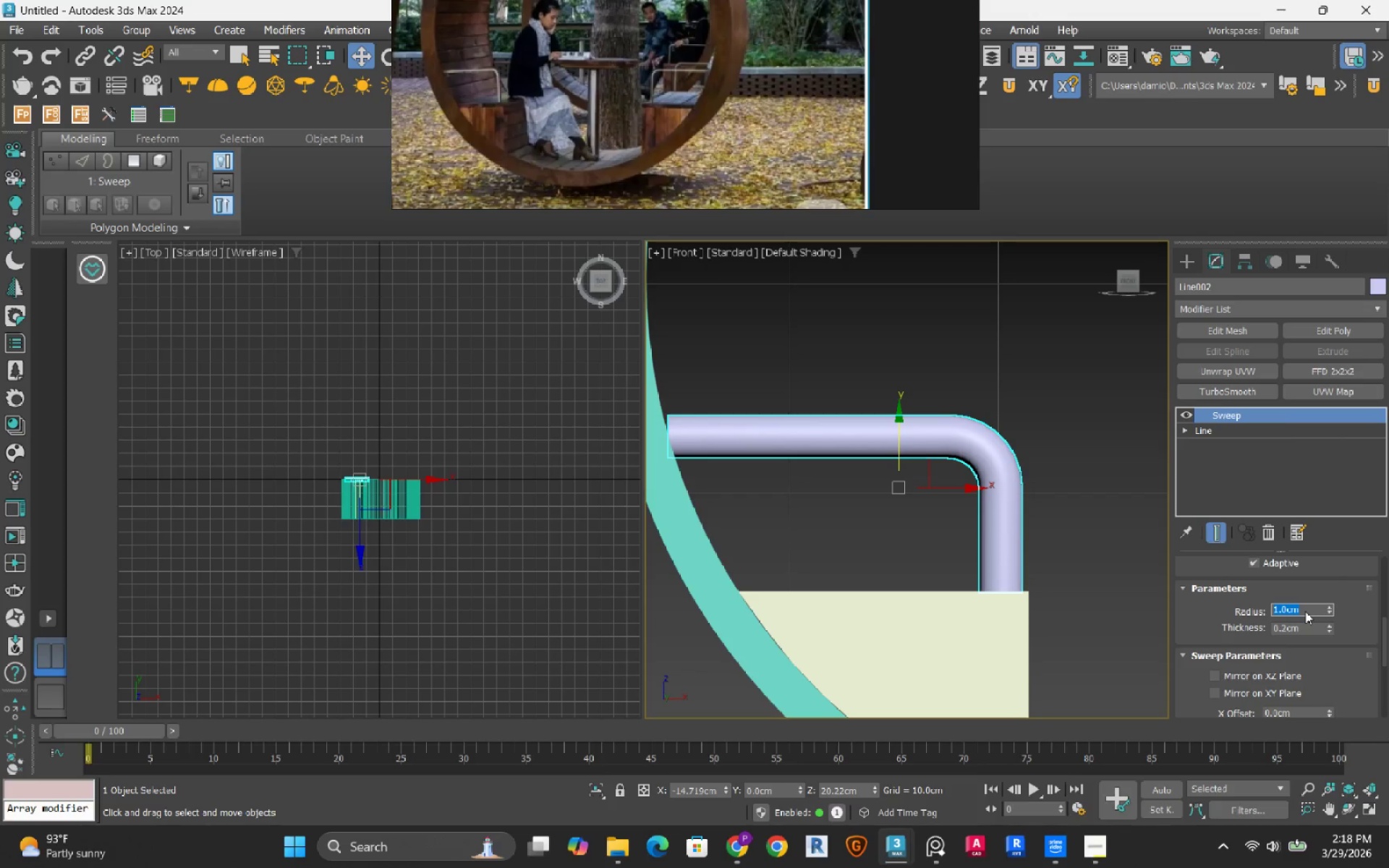 
key(NumpadDecimal)
 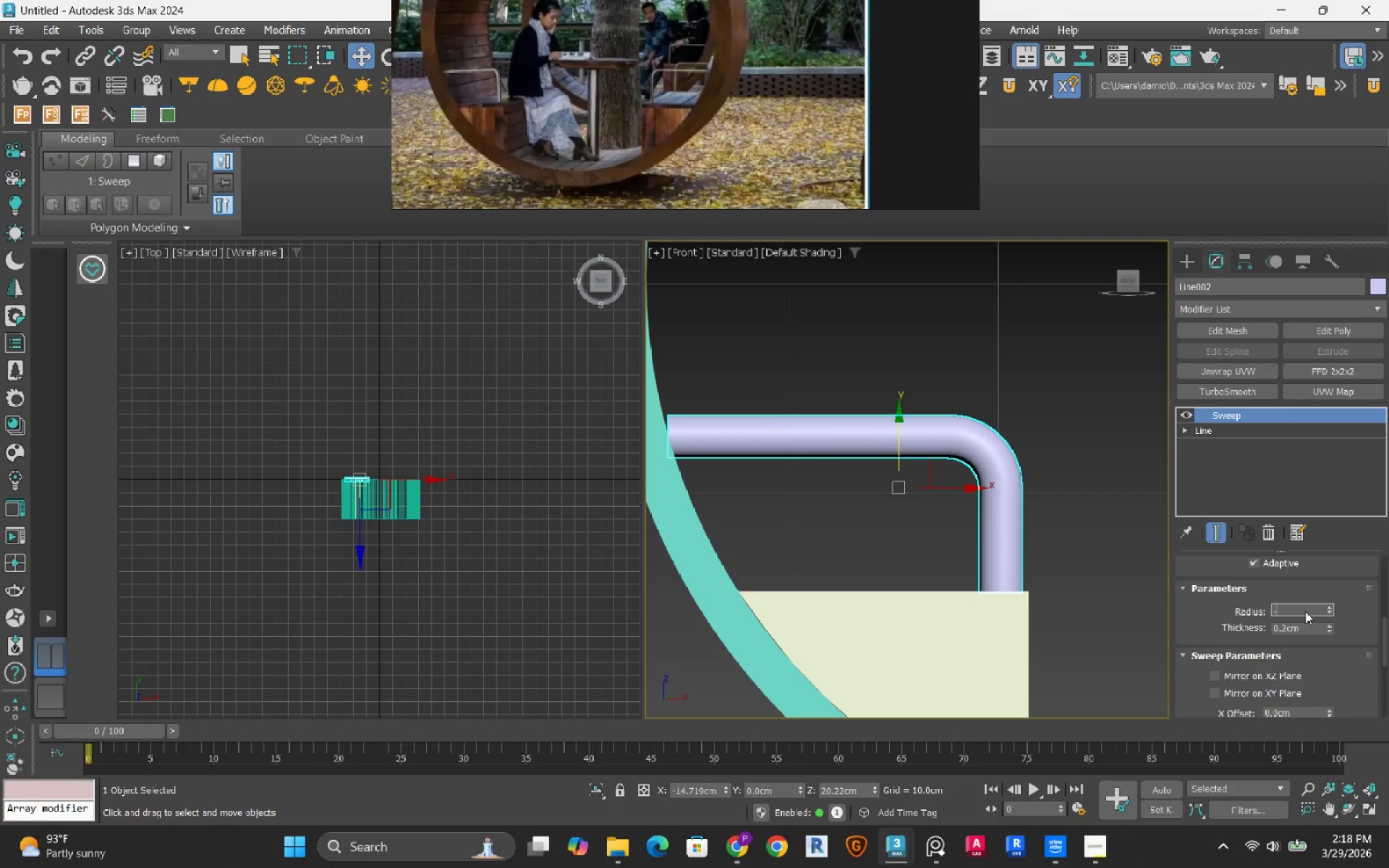 
key(Numpad2)
 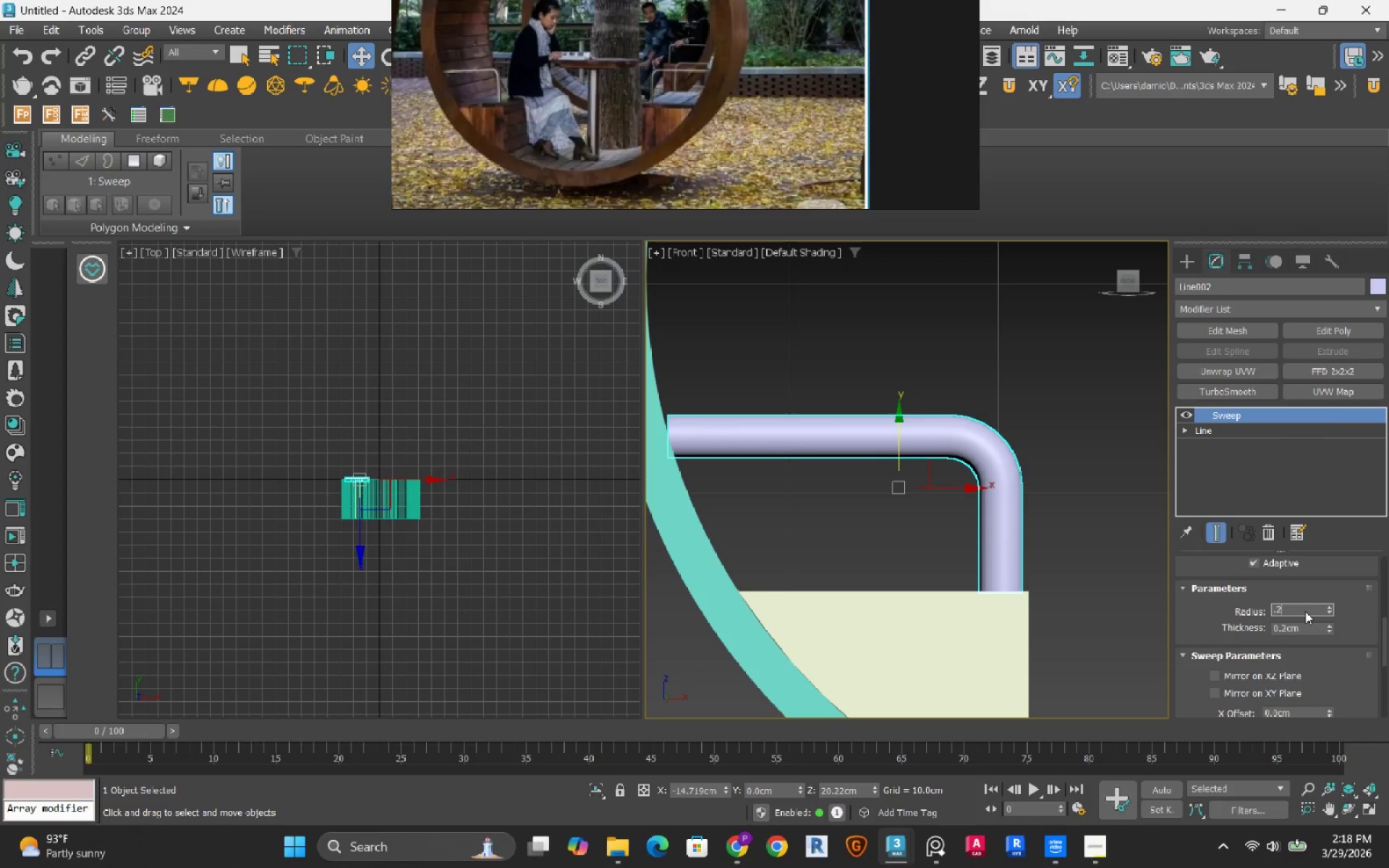 
key(NumpadEnter)
 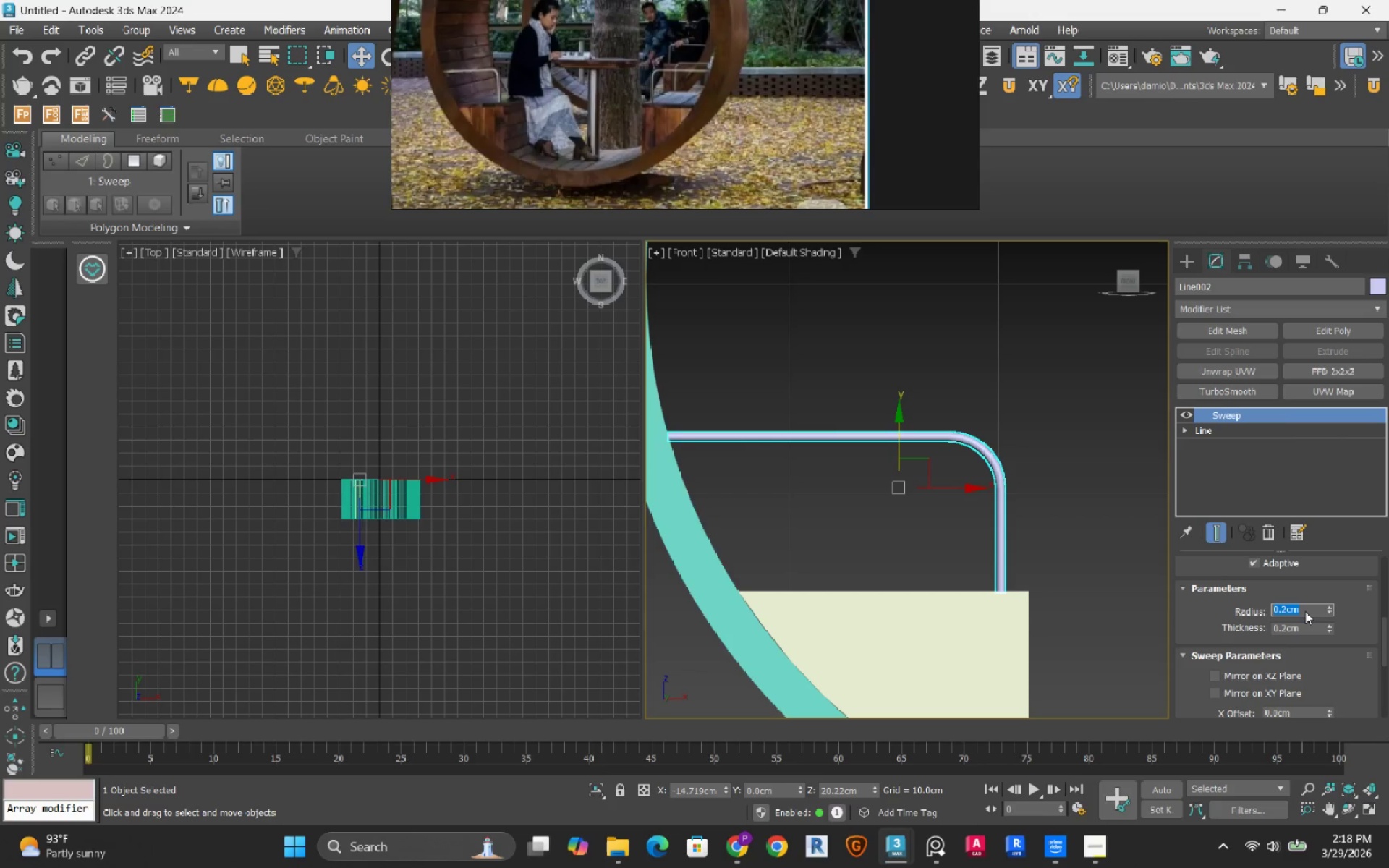 
scroll: coordinate [707, 450], scroll_direction: up, amount: 1.0
 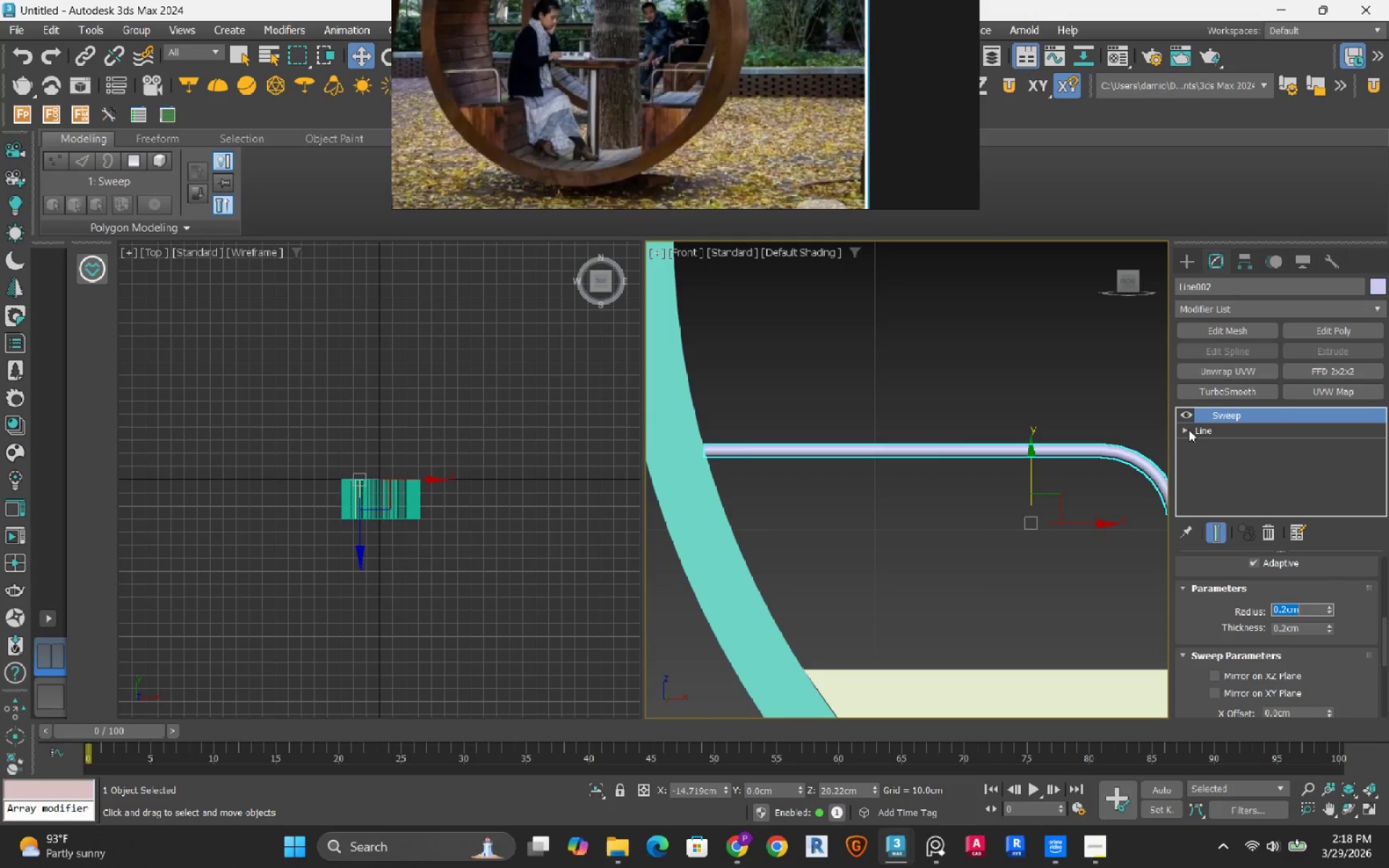 
left_click([1203, 430])
 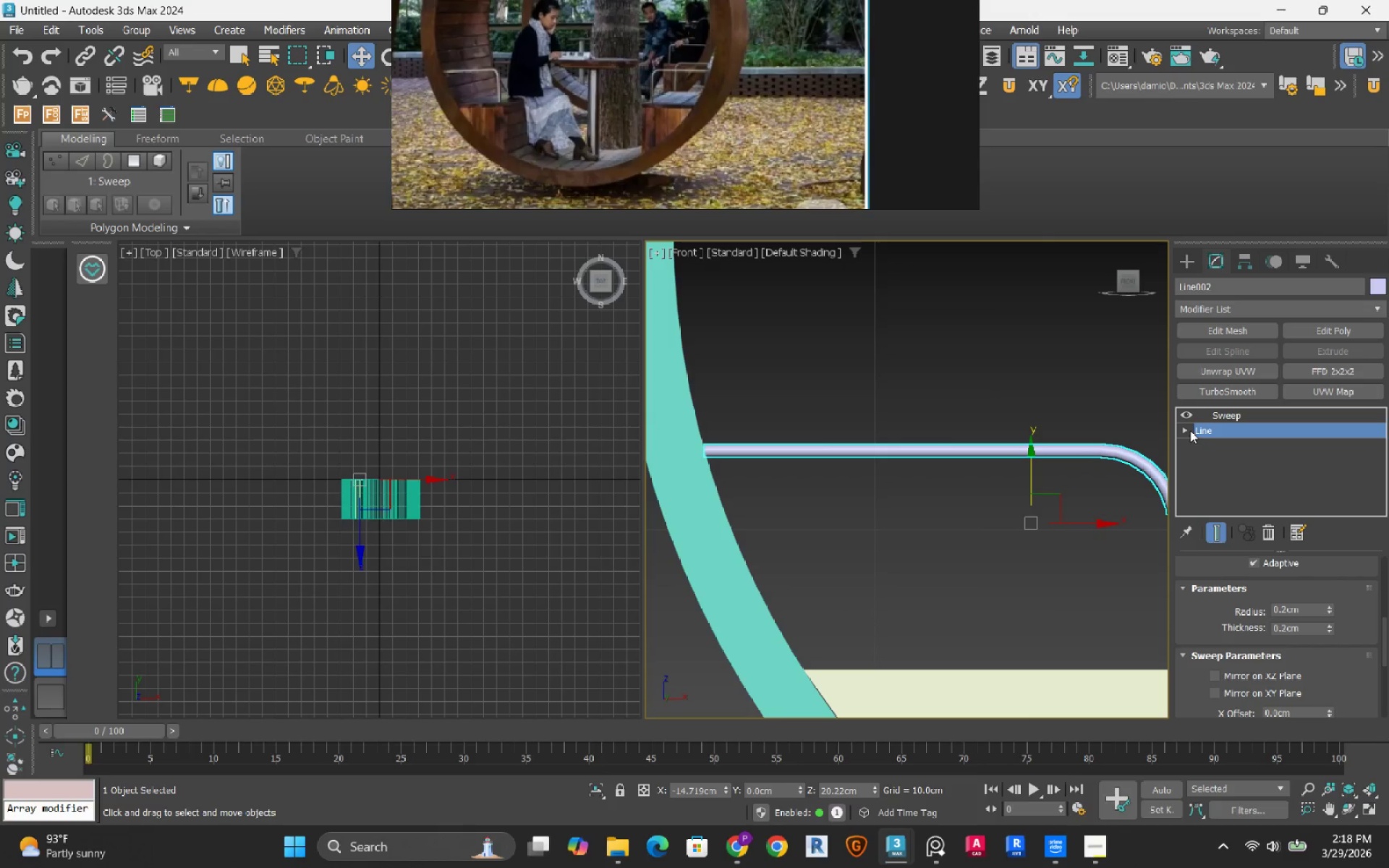 
double_click([1190, 429])
 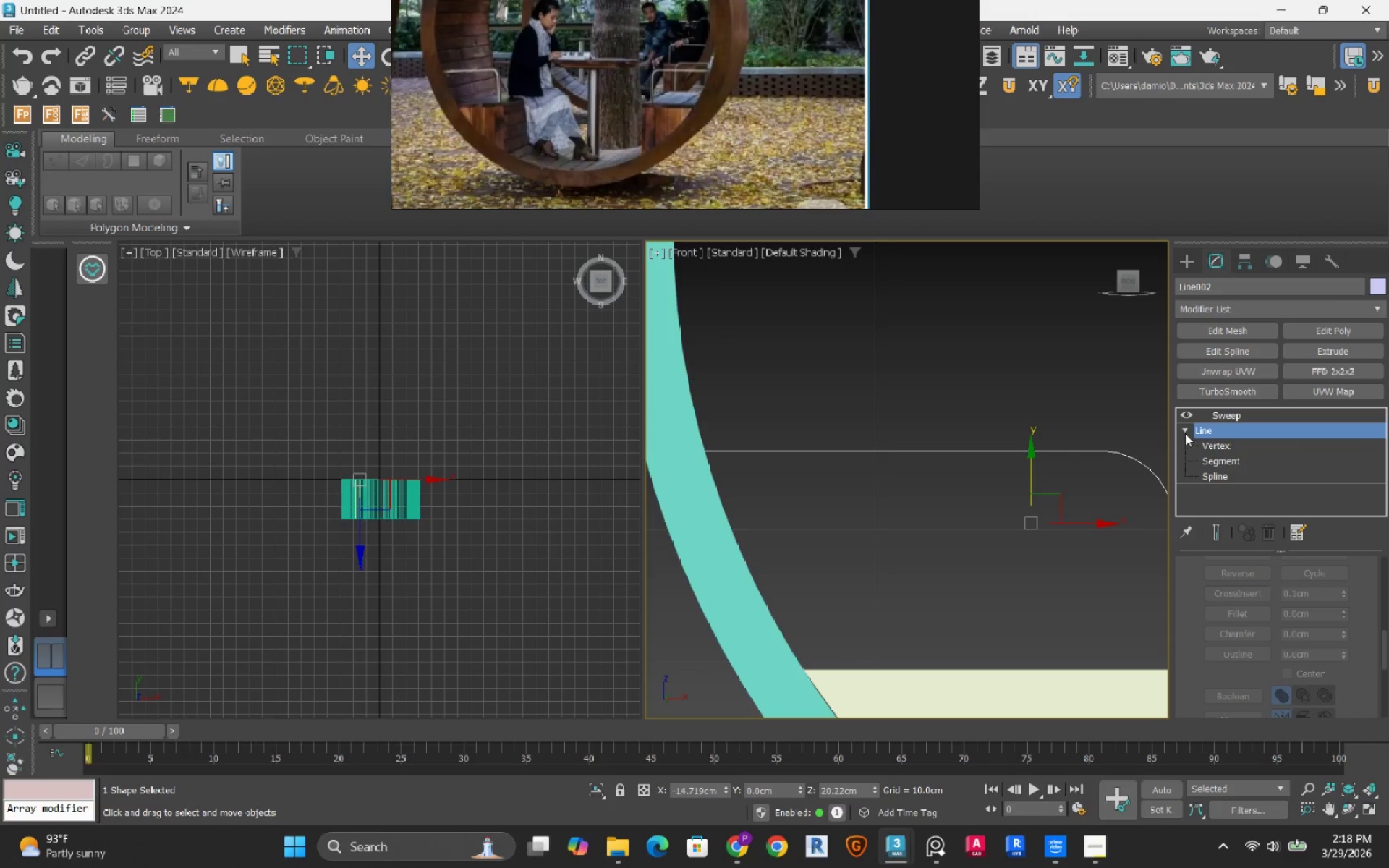 
left_click([1210, 443])
 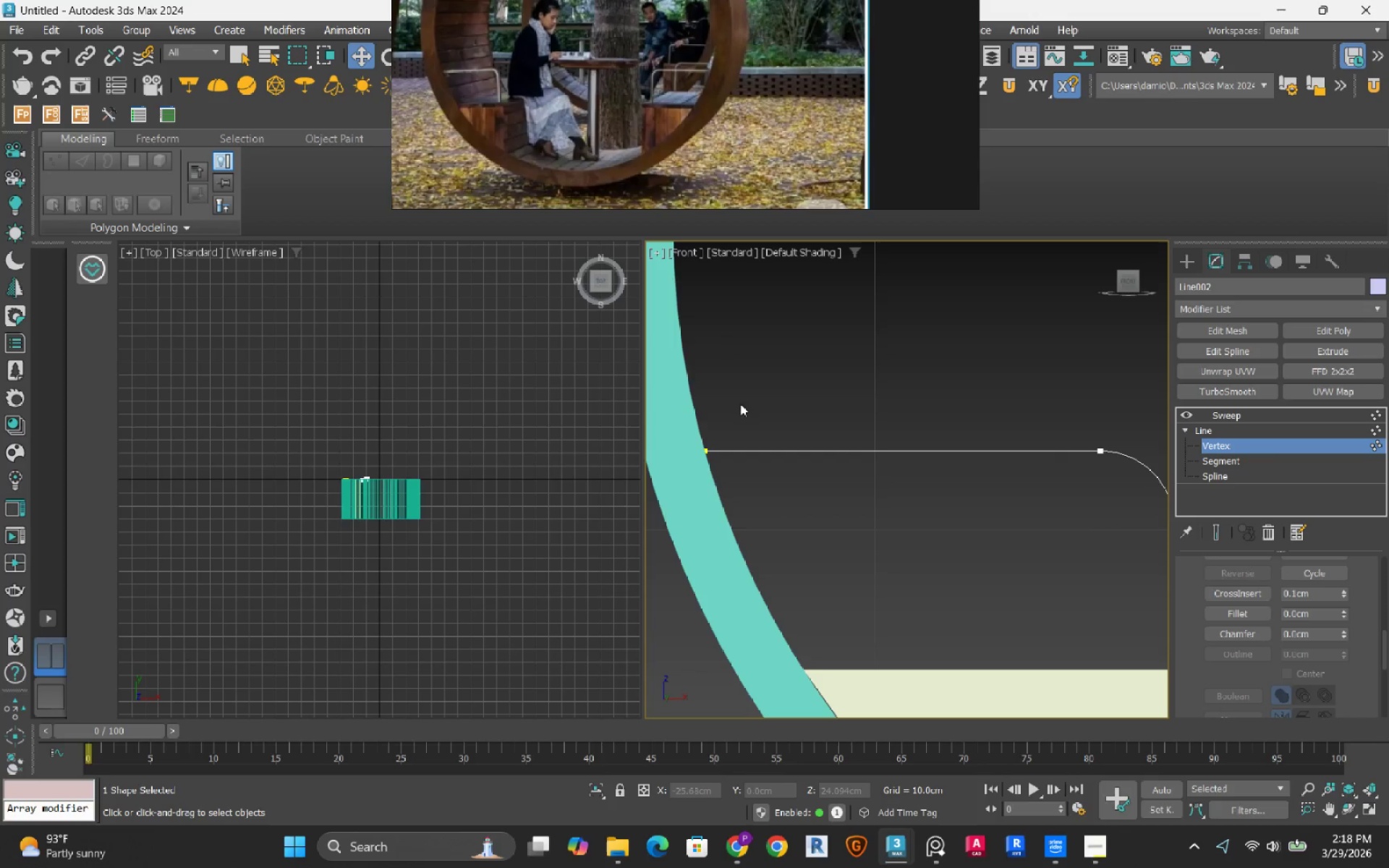 
left_click_drag(start_coordinate=[797, 399], to_coordinate=[632, 524])
 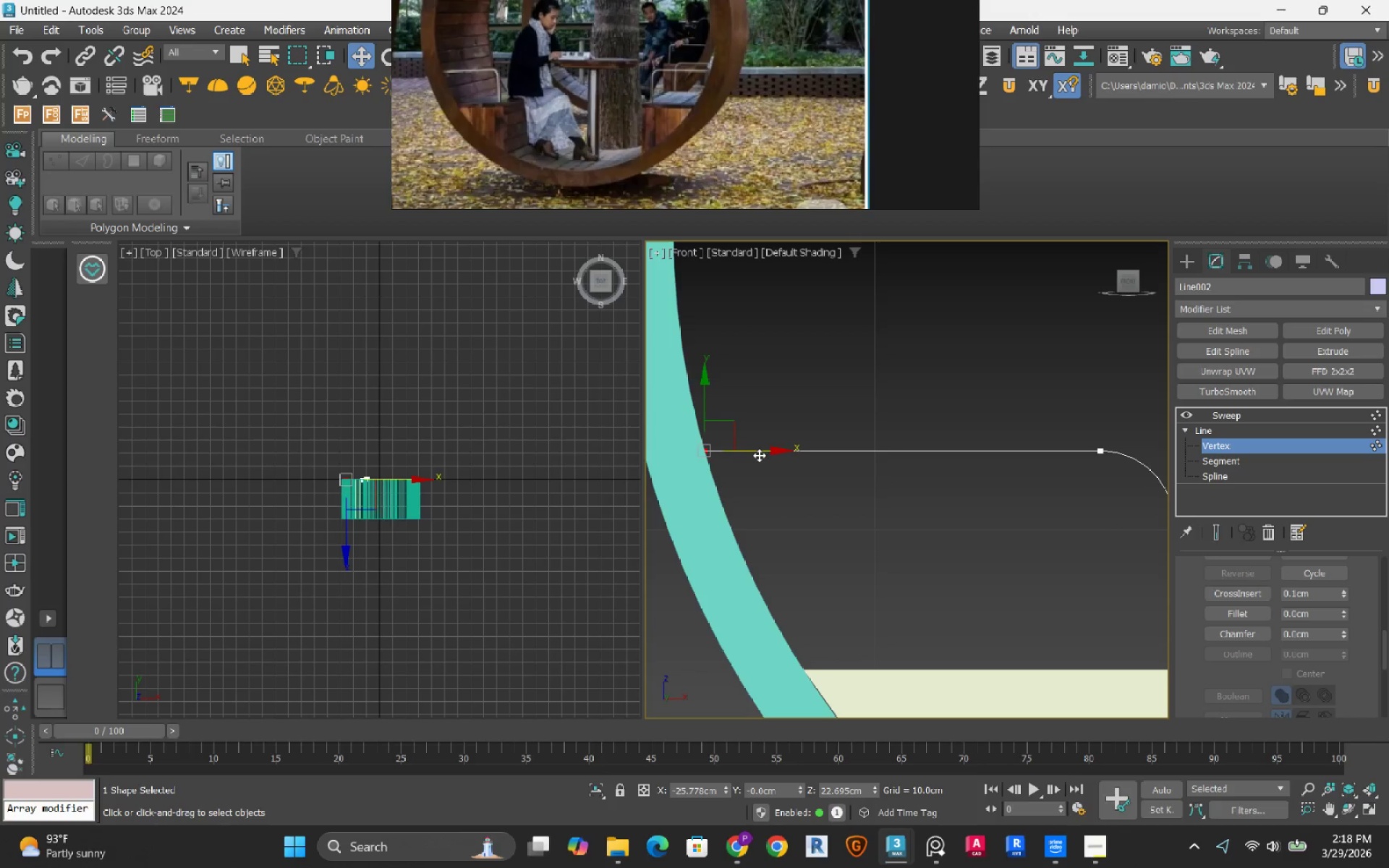 
left_click_drag(start_coordinate=[759, 455], to_coordinate=[744, 460])
 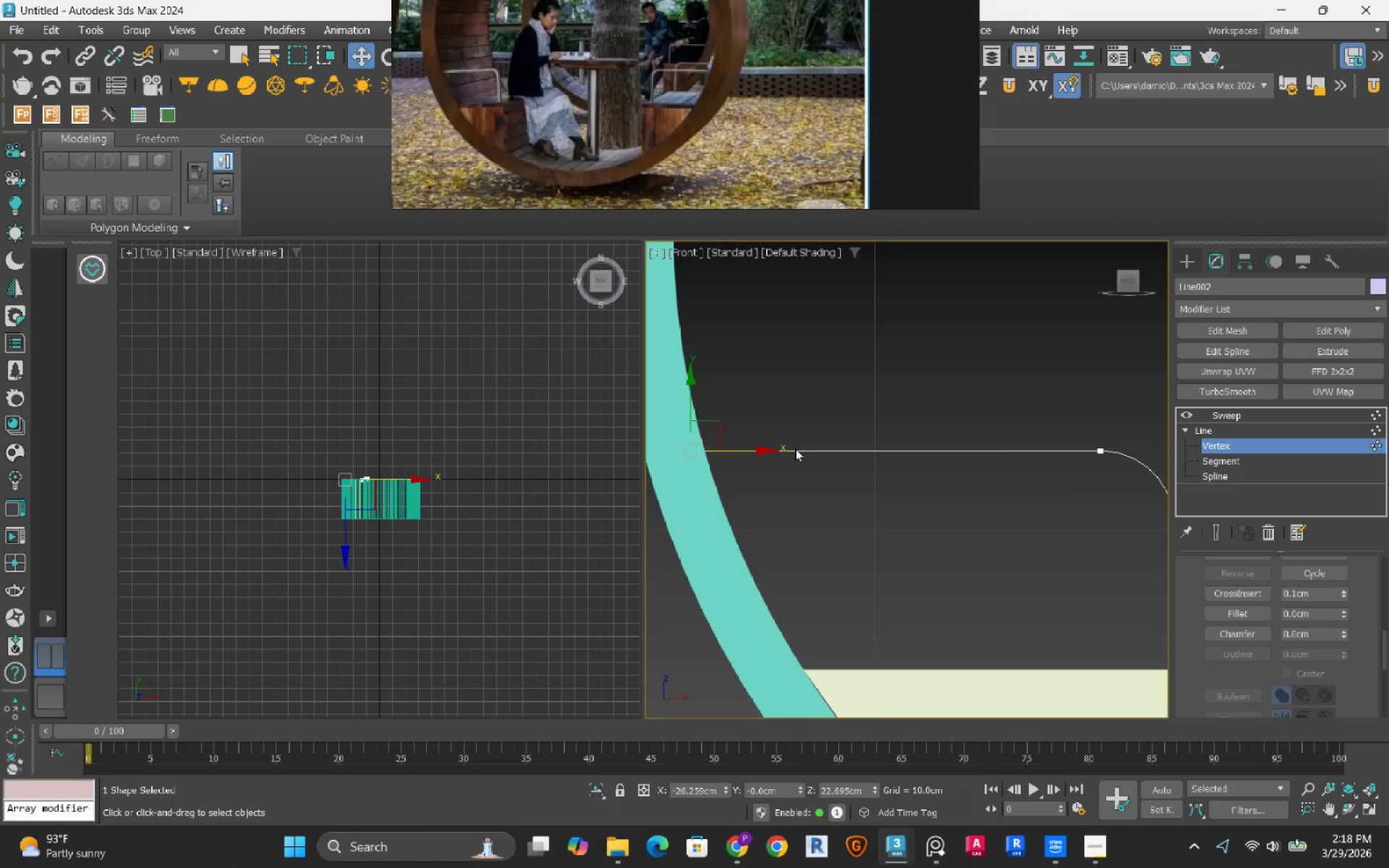 
scroll: coordinate [795, 448], scroll_direction: down, amount: 1.0
 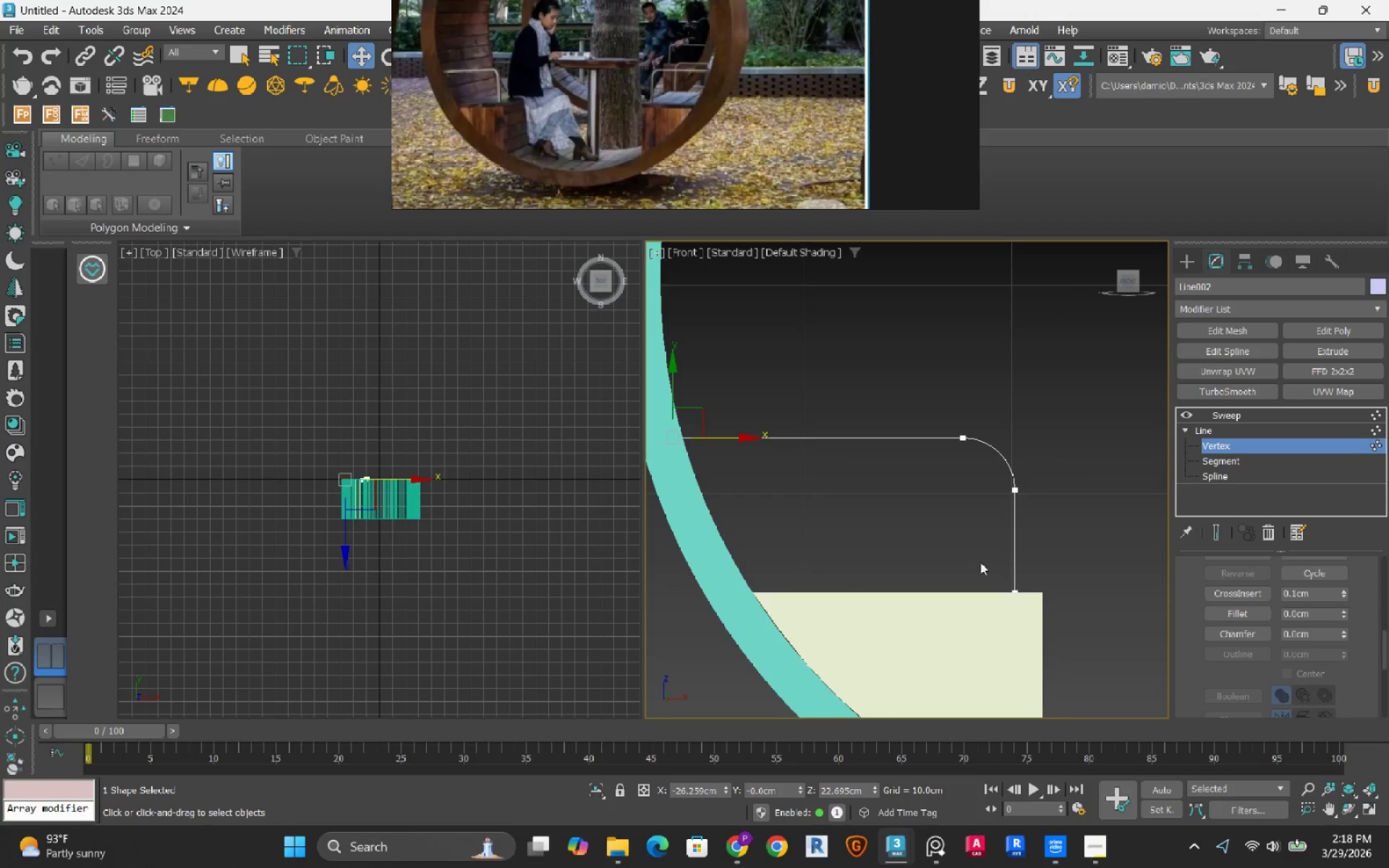 
scroll: coordinate [1016, 583], scroll_direction: up, amount: 3.0
 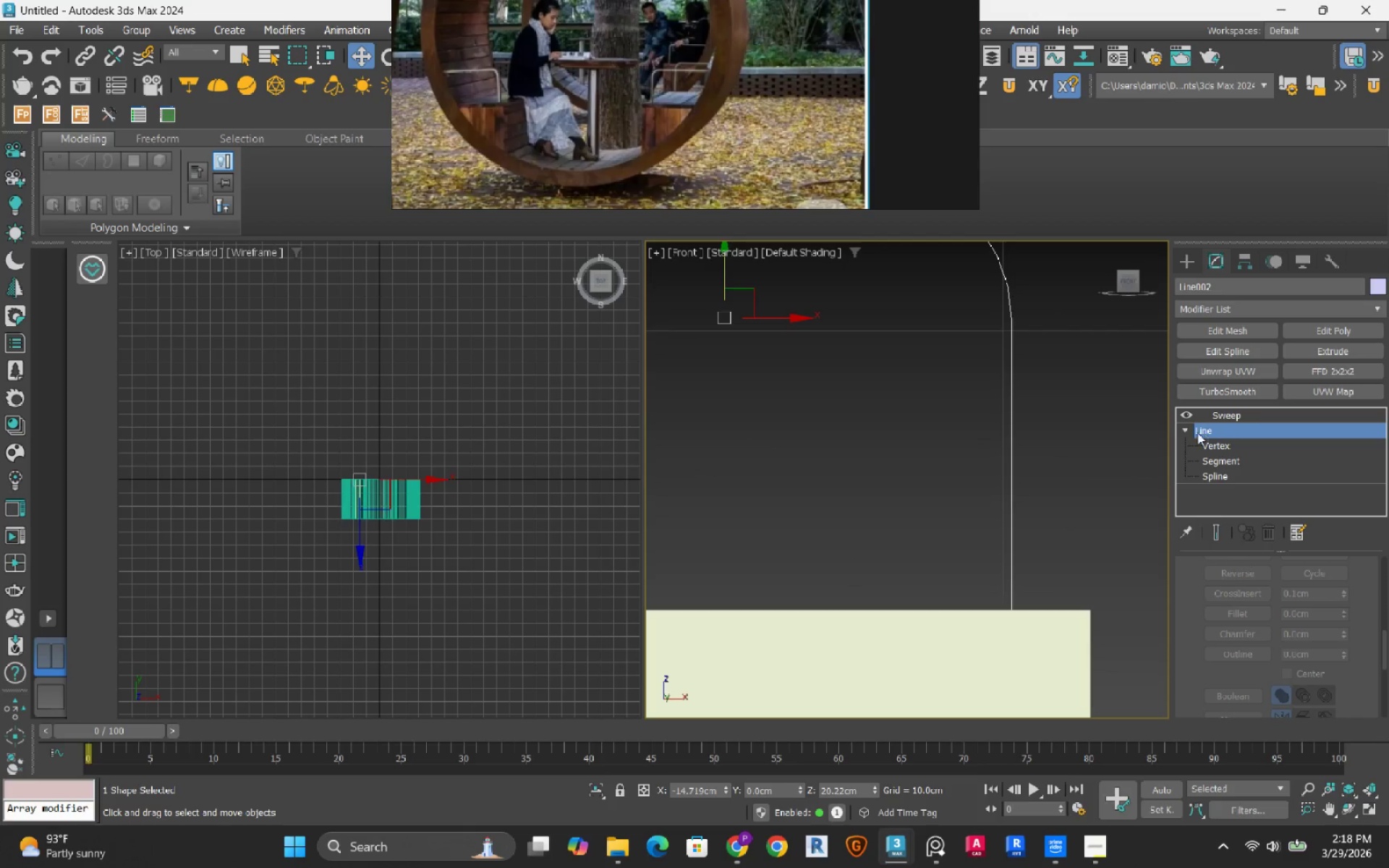 
double_click([1220, 414])
 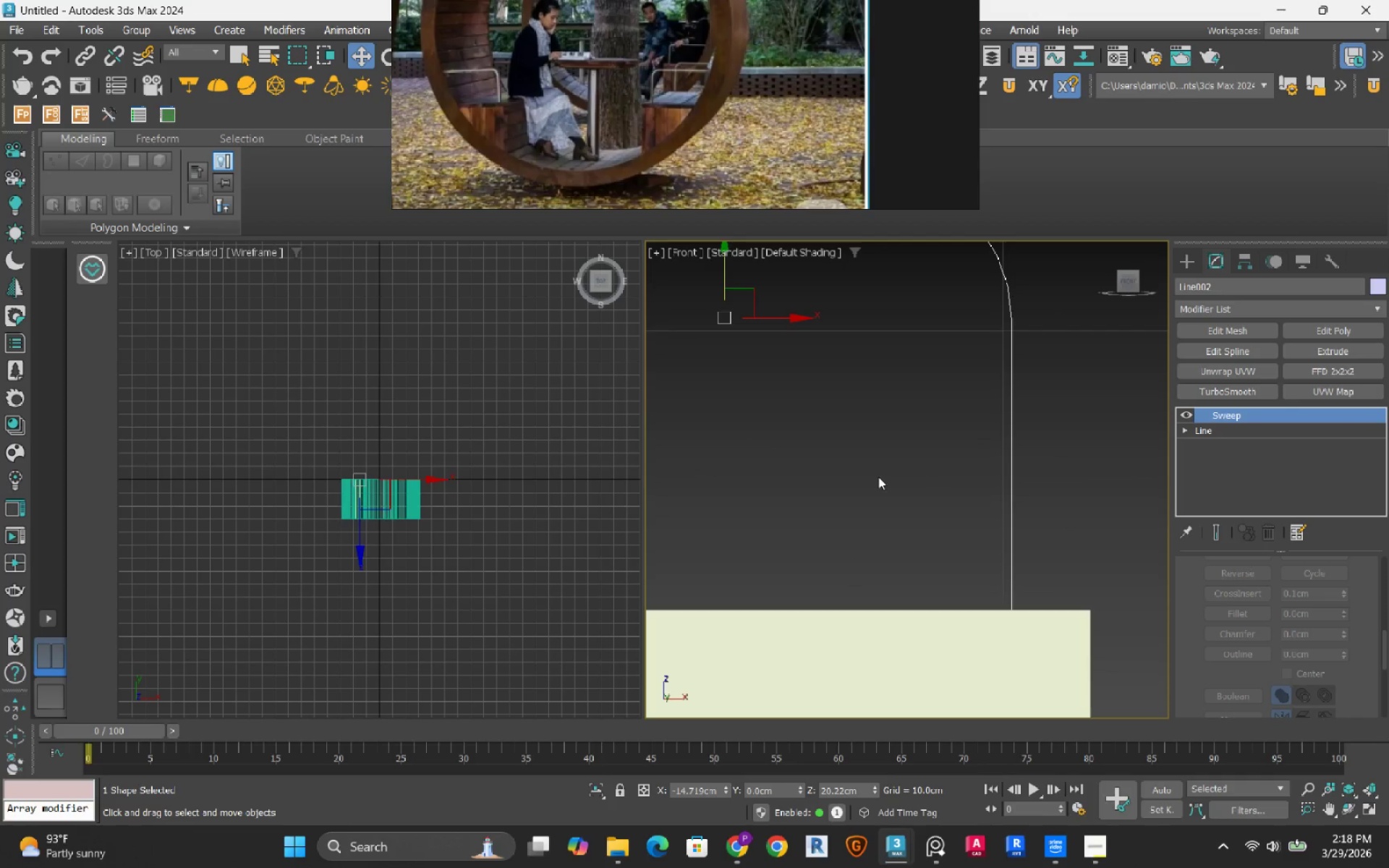 
left_click([1045, 435])
 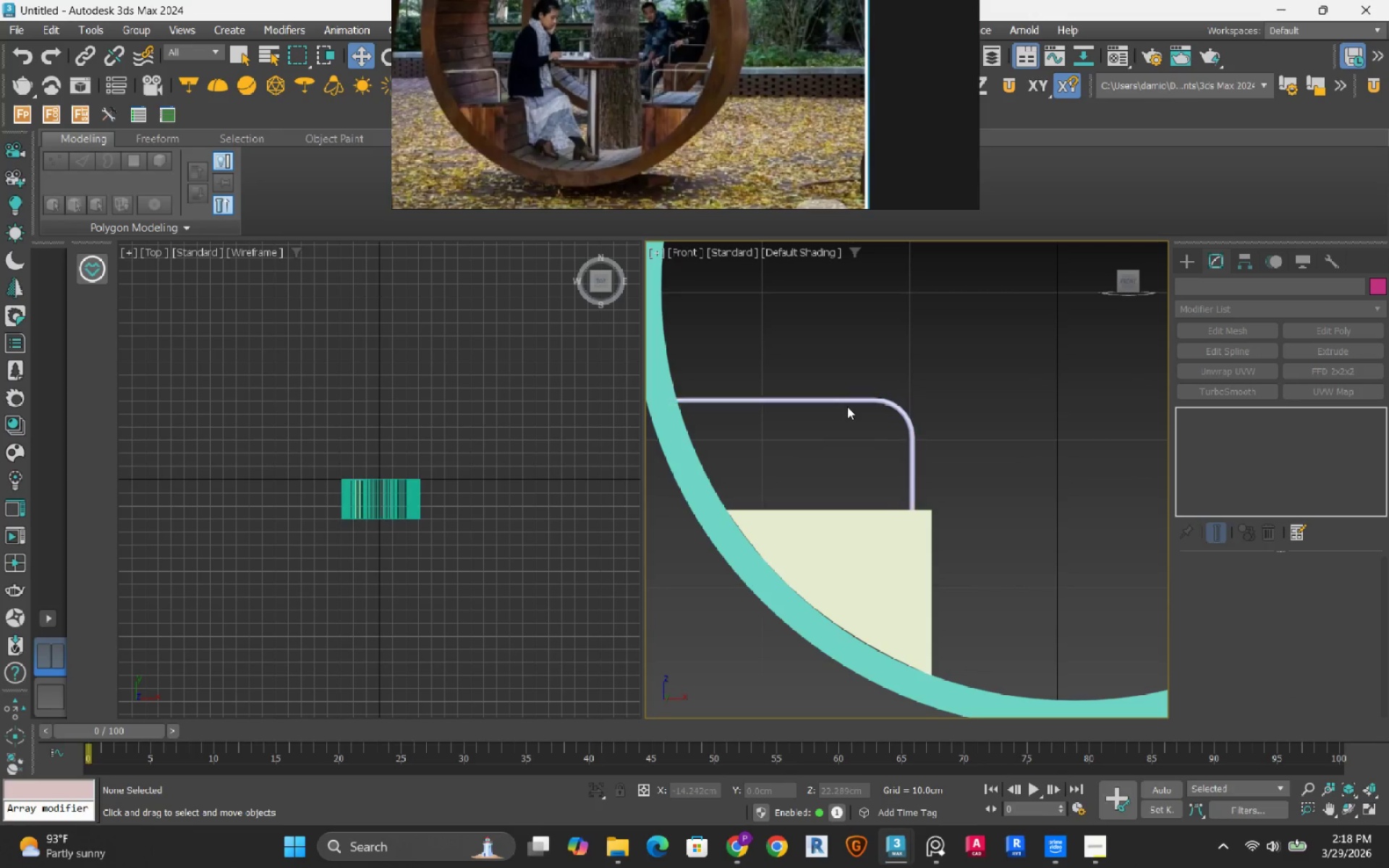 
scroll: coordinate [878, 477], scroll_direction: down, amount: 6.0
 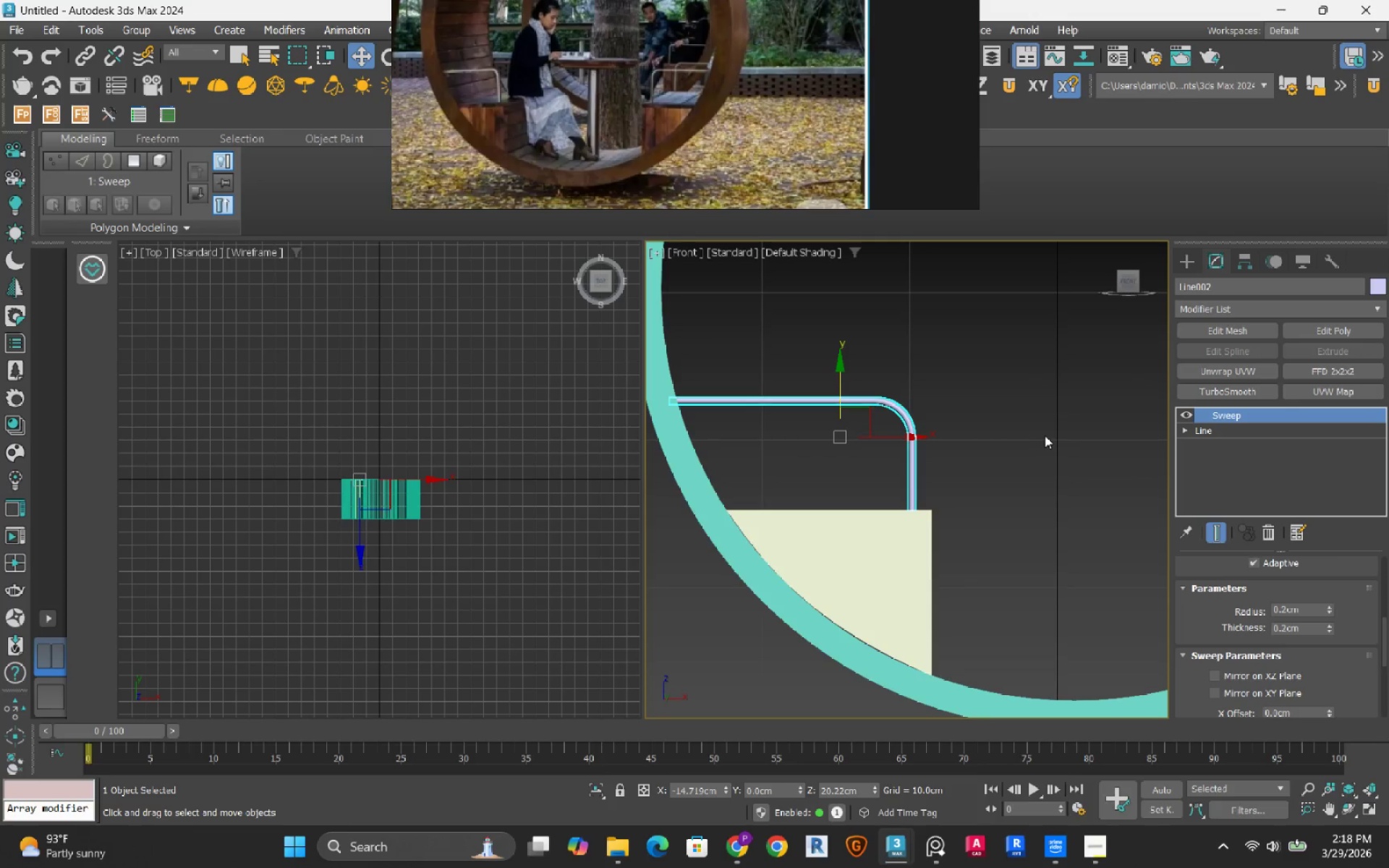 
left_click([847, 400])
 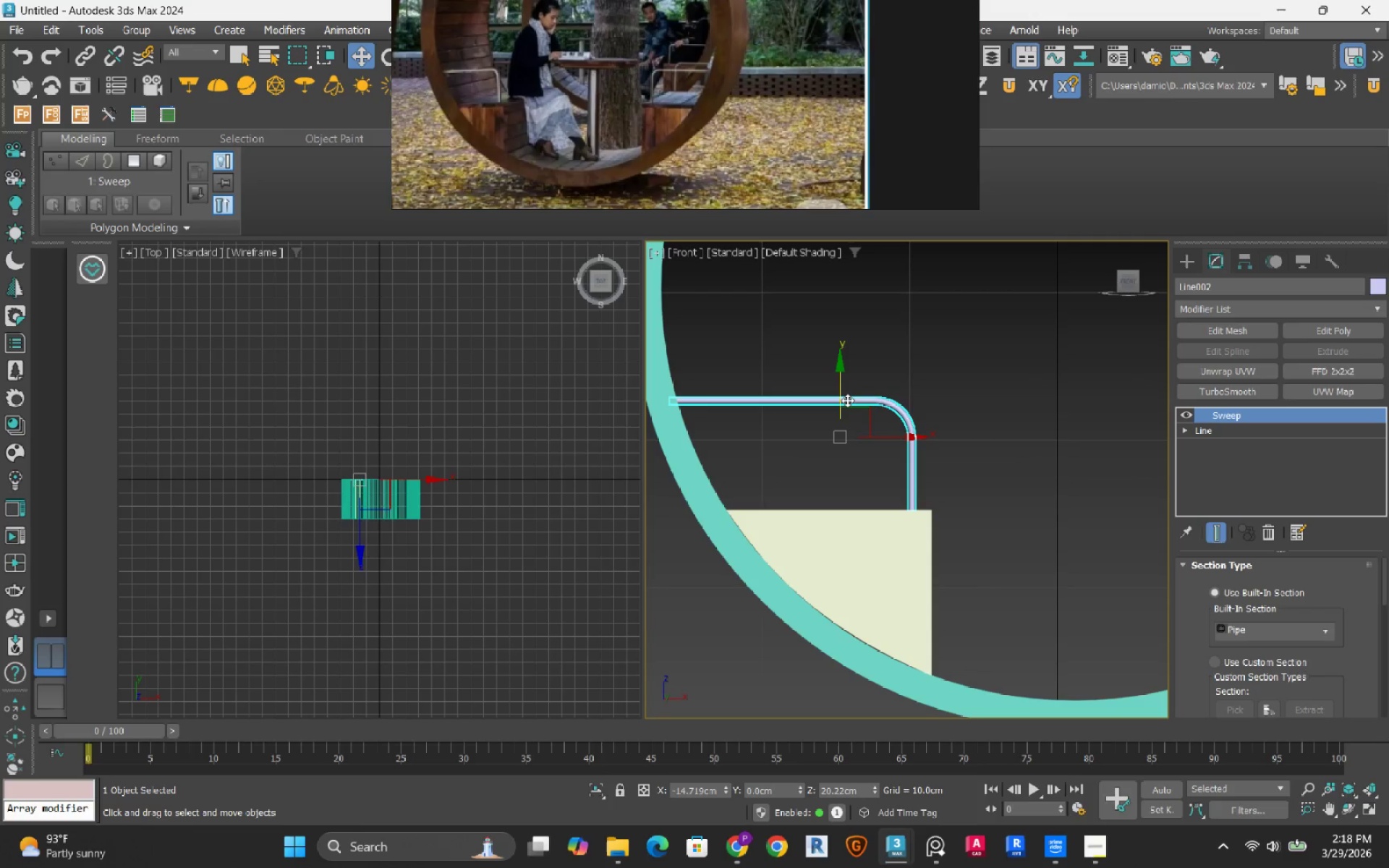 
key(T)
 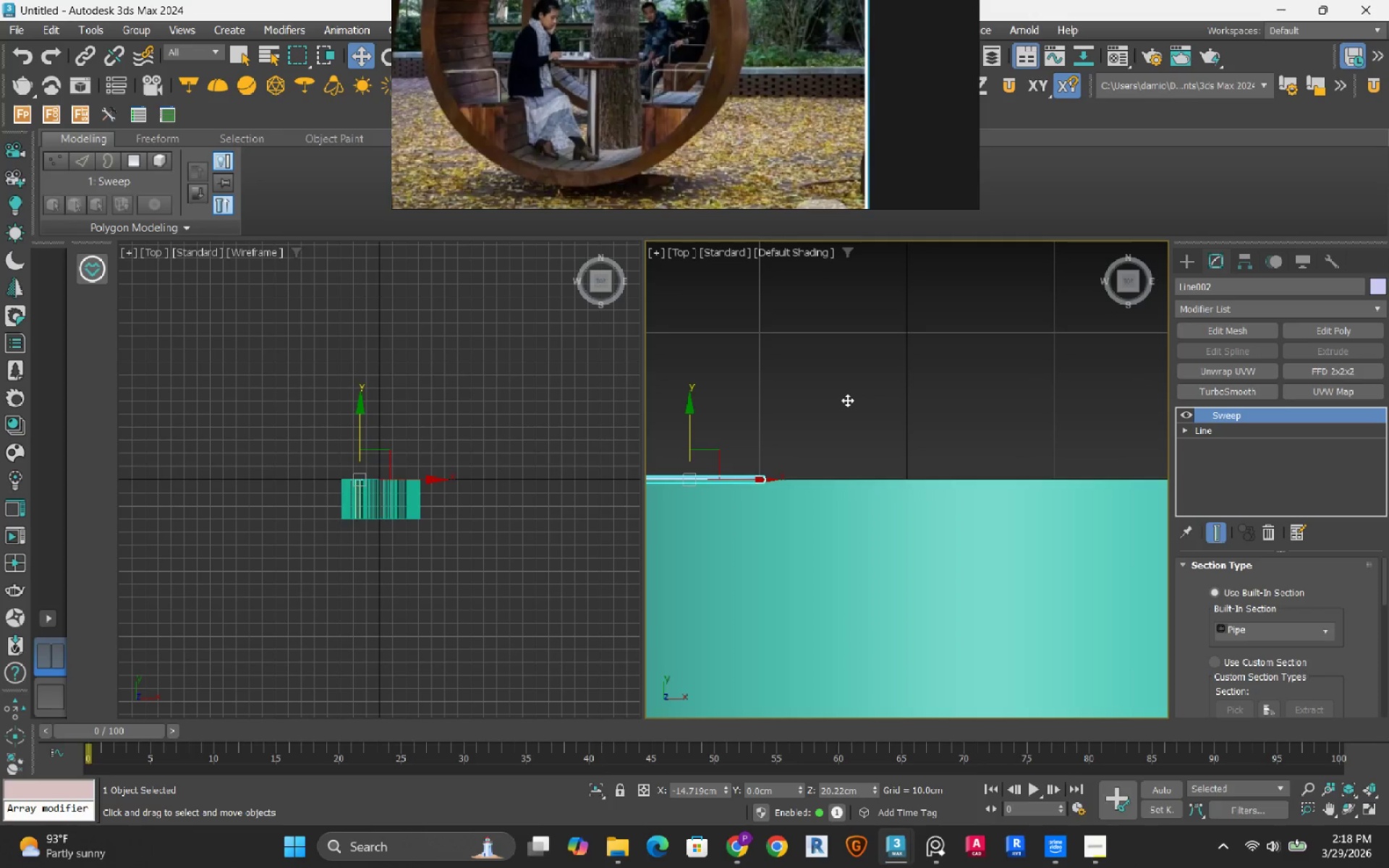 
scroll: coordinate [847, 400], scroll_direction: down, amount: 3.0
 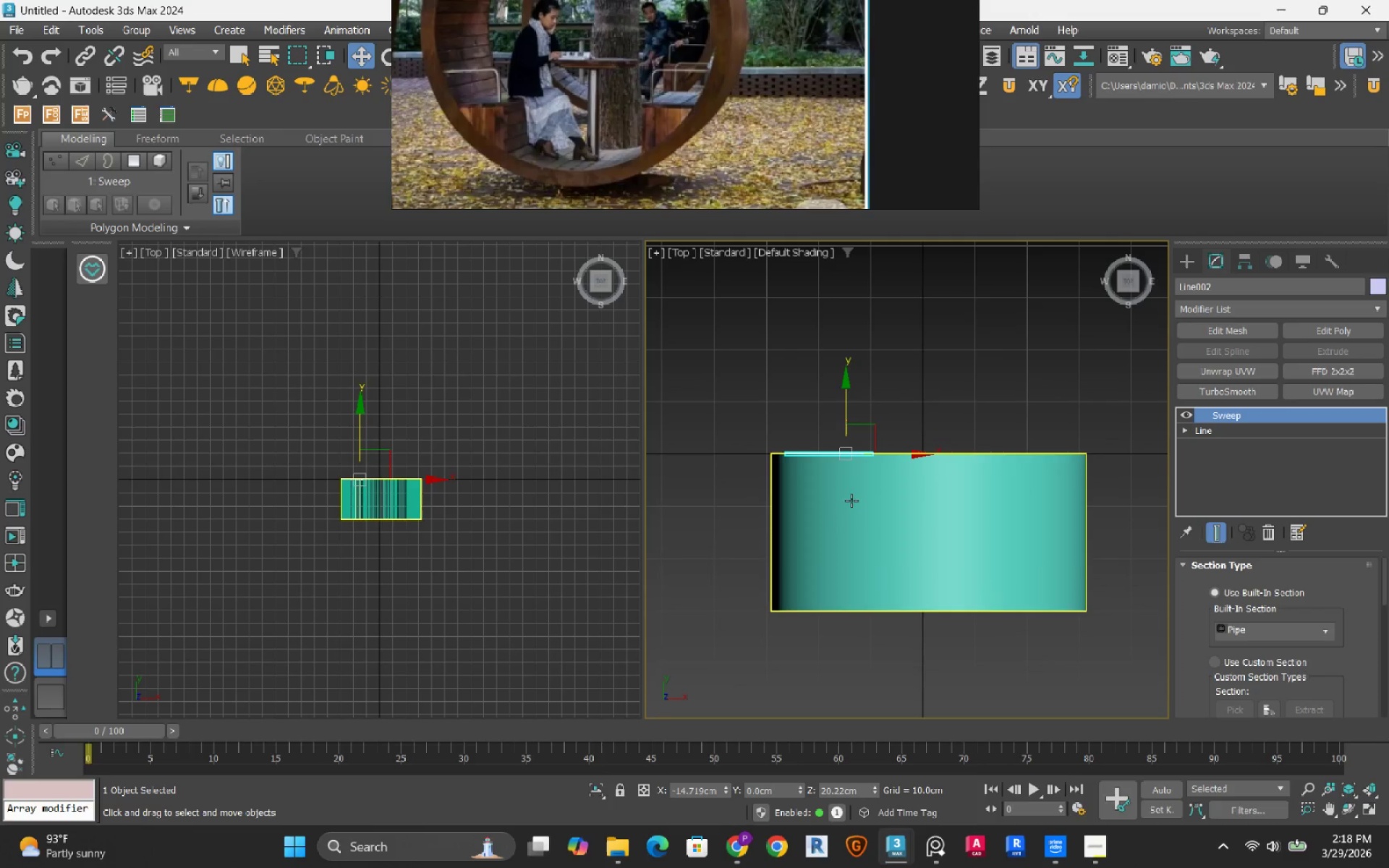 
key(F3)
 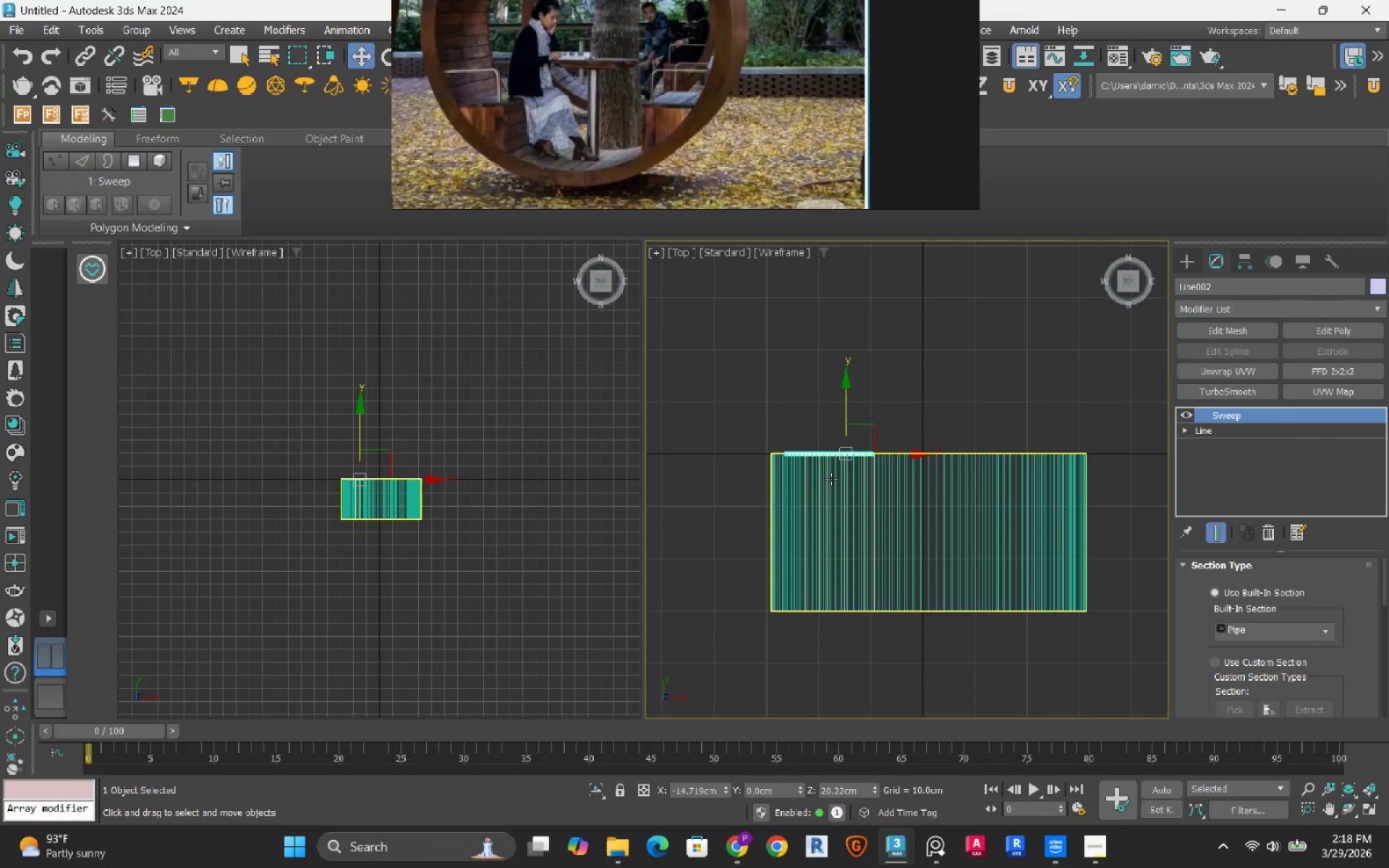 
scroll: coordinate [831, 479], scroll_direction: up, amount: 2.0
 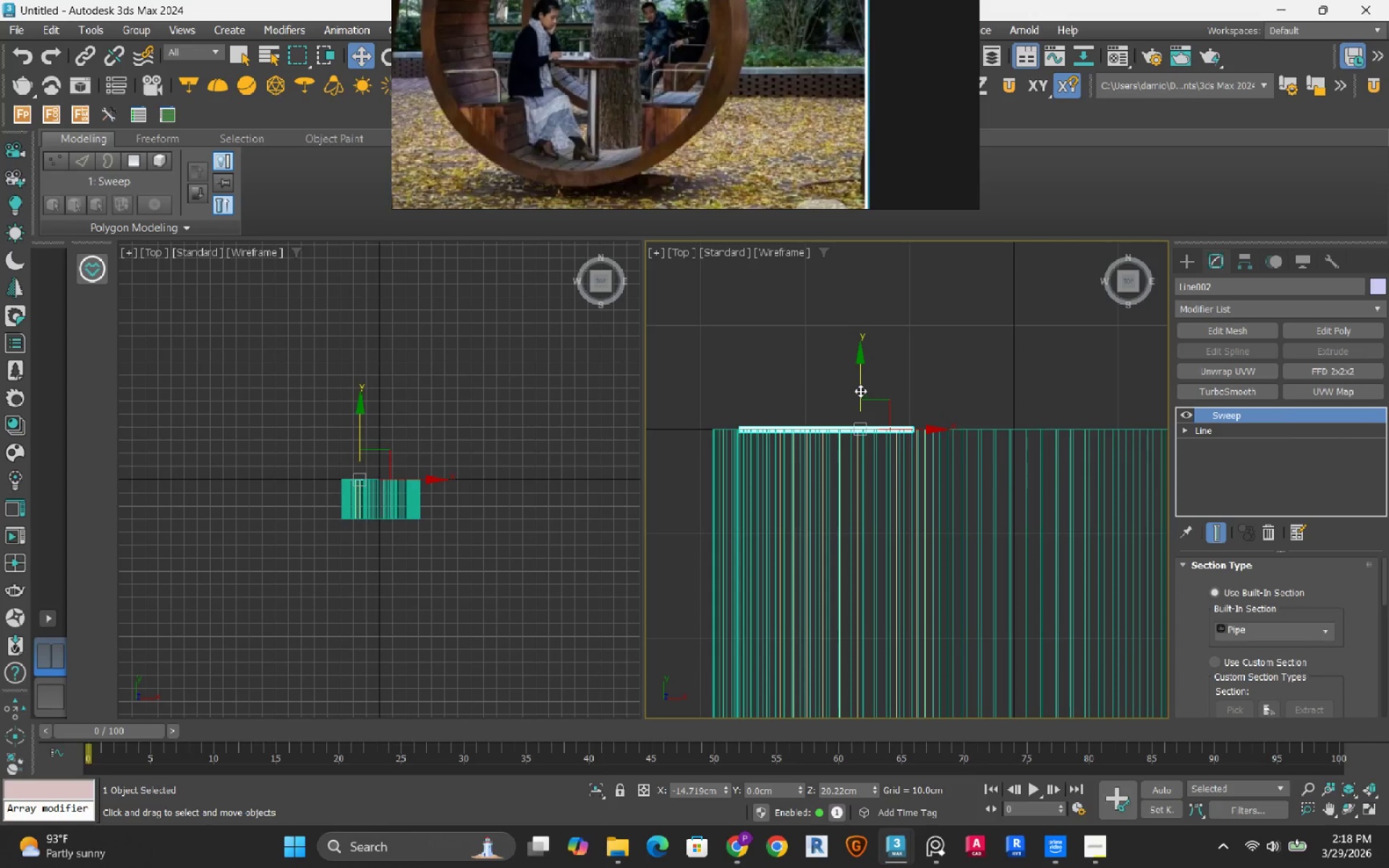 
left_click_drag(start_coordinate=[862, 383], to_coordinate=[860, 400])
 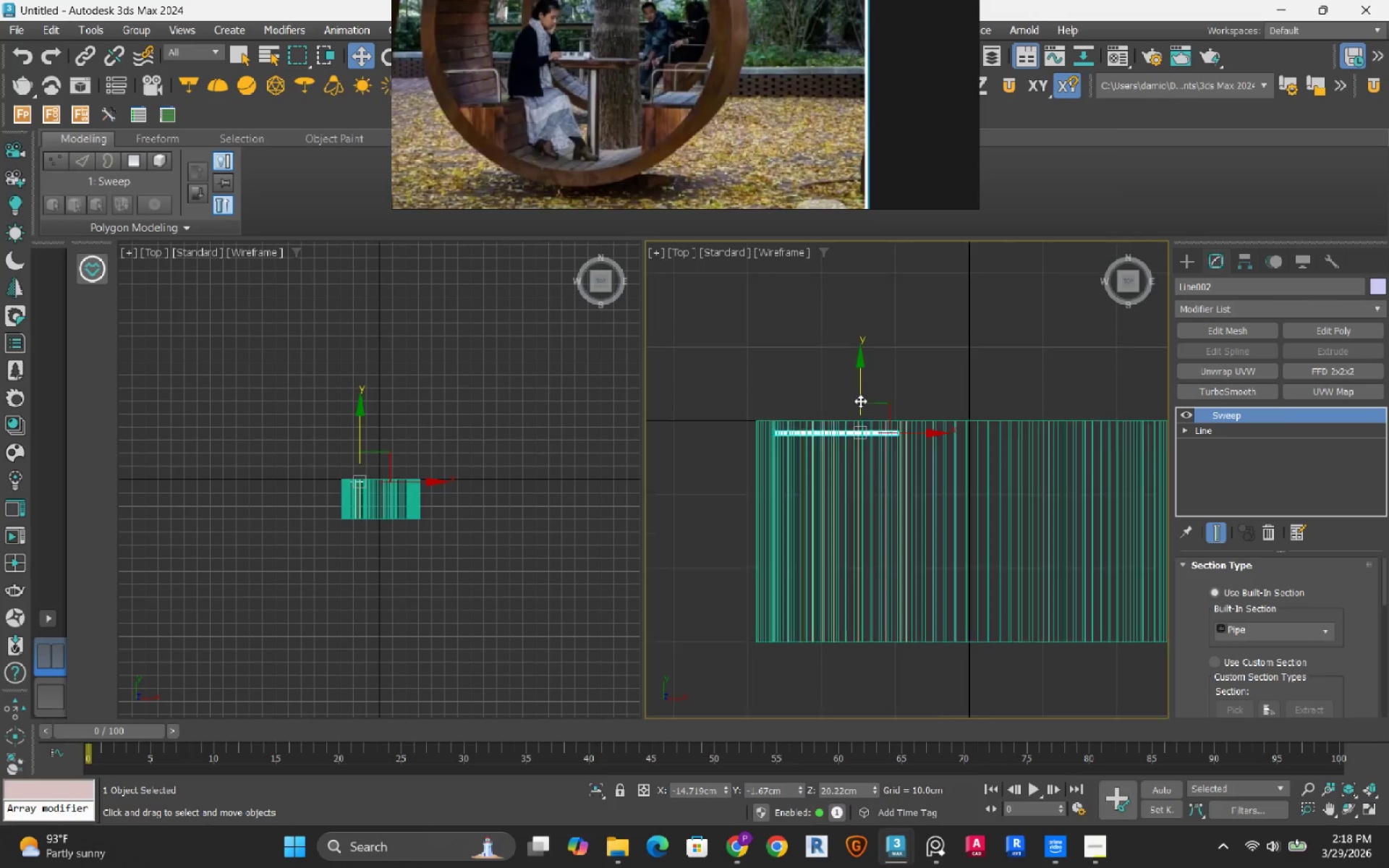 
scroll: coordinate [860, 401], scroll_direction: down, amount: 2.0
 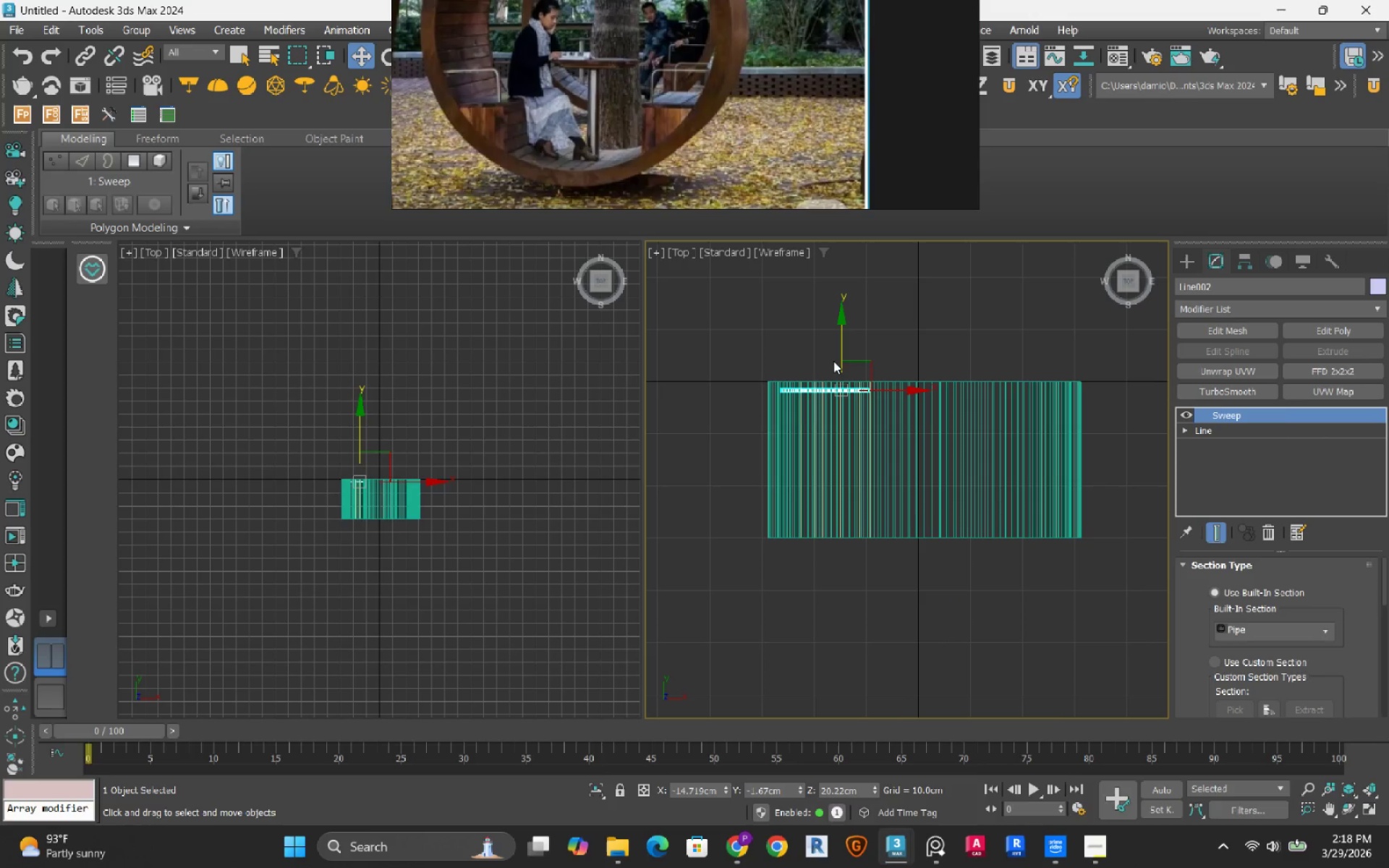 
hold_key(key=ShiftRight, duration=1.5)
left_click_drag(start_coordinate=[843, 336], to_coordinate=[841, 474])
 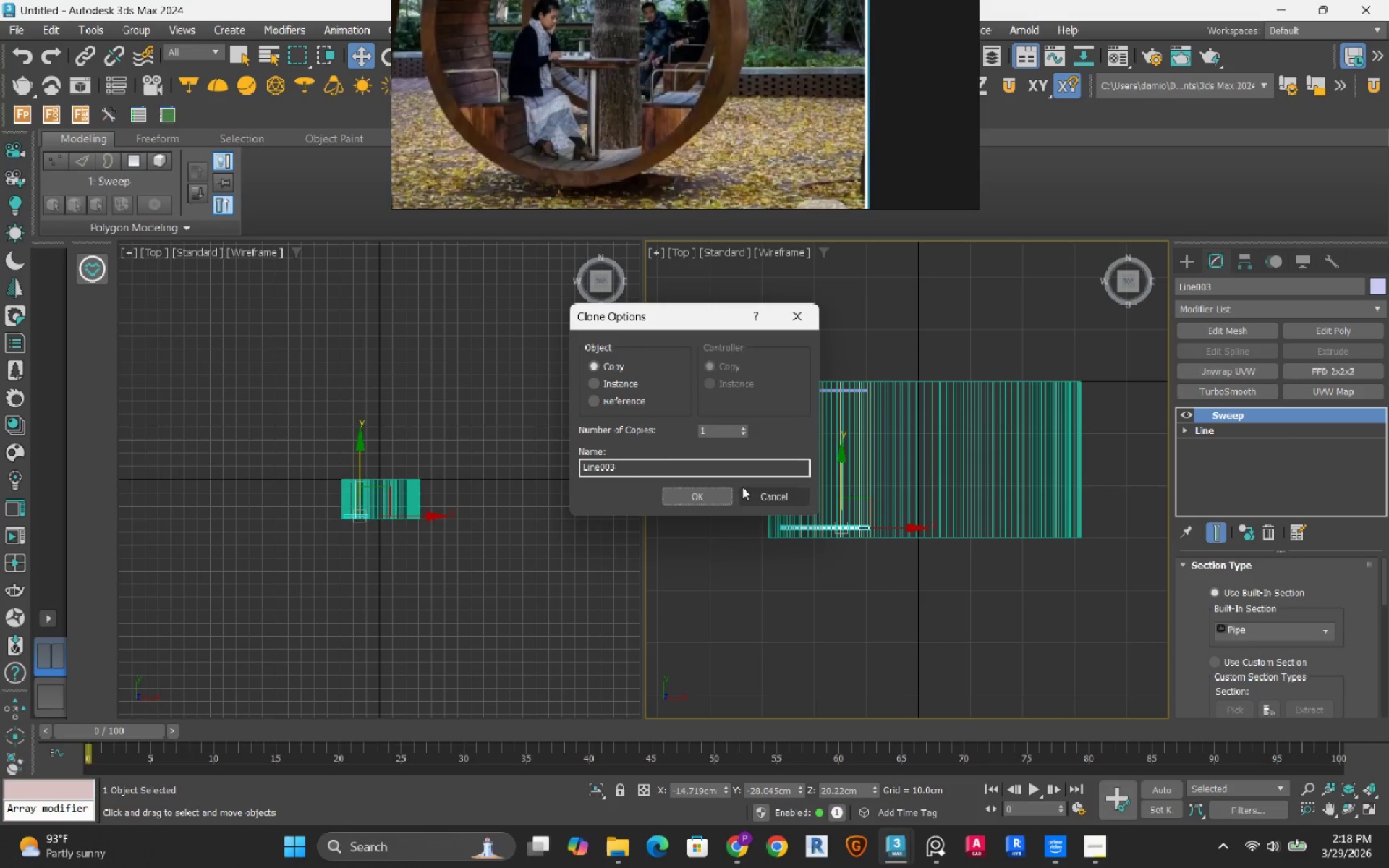 
hold_key(key=ShiftRight, duration=1.52)
 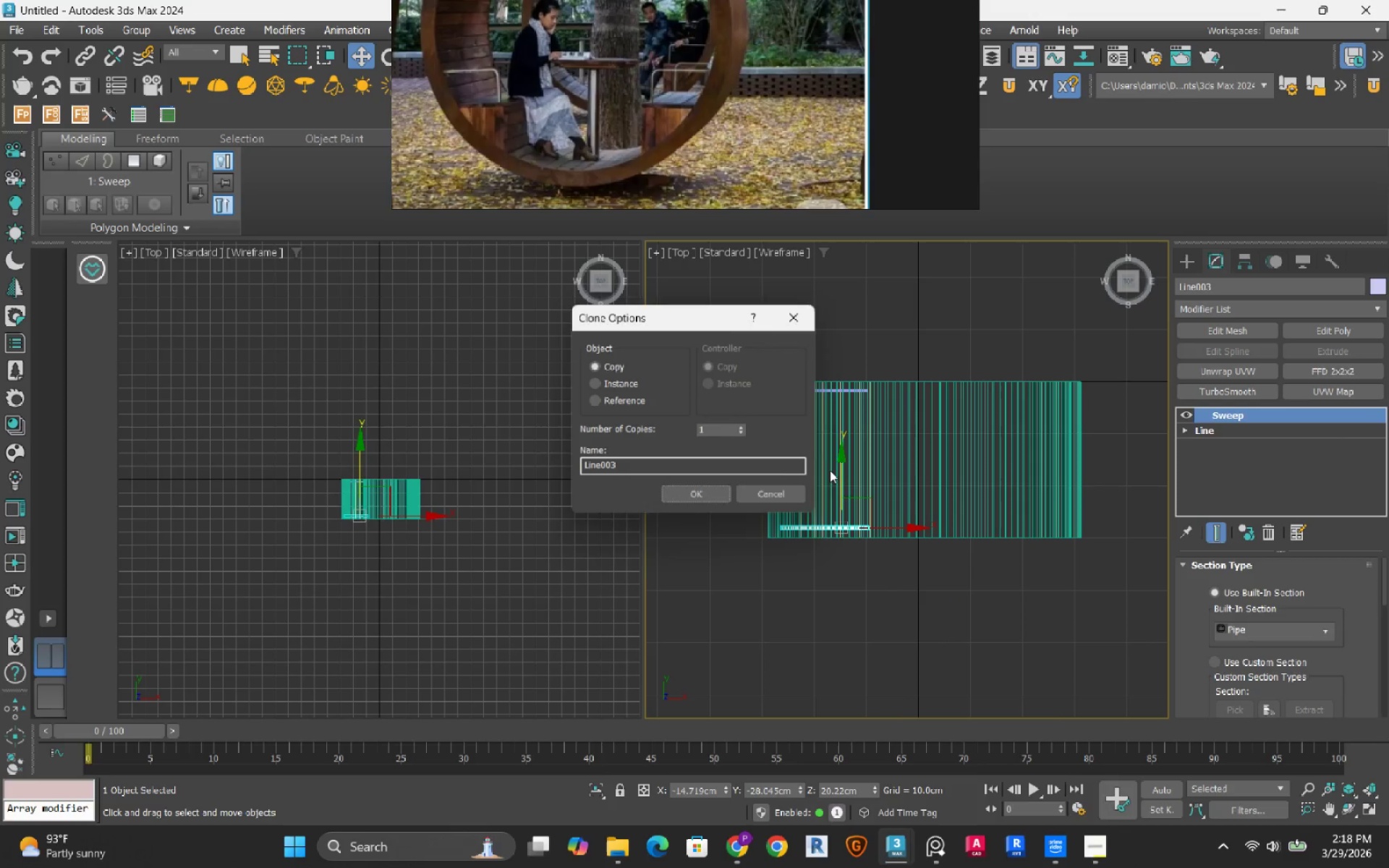 
key(Shift+ShiftRight)
 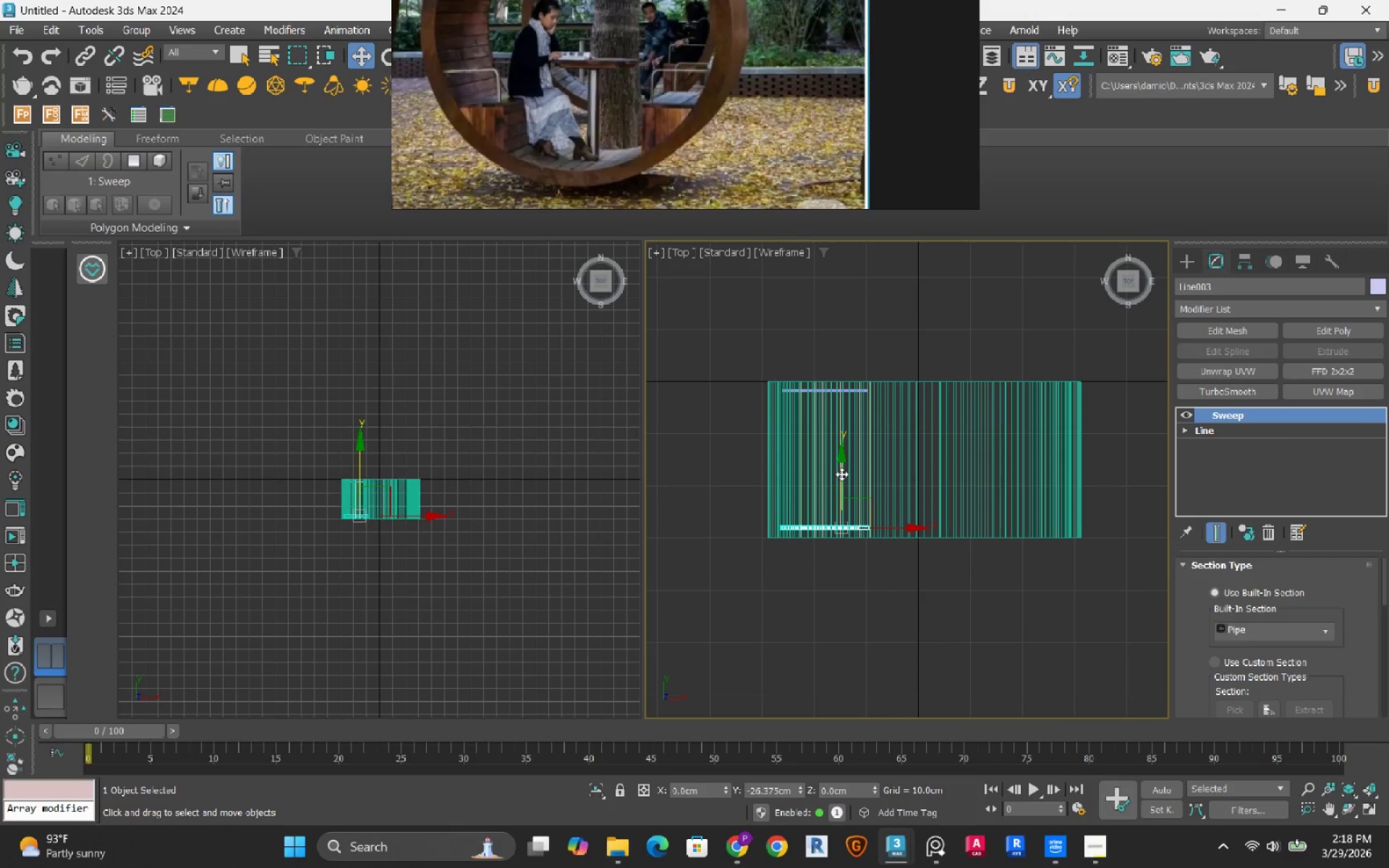 
key(Shift+ShiftRight)
 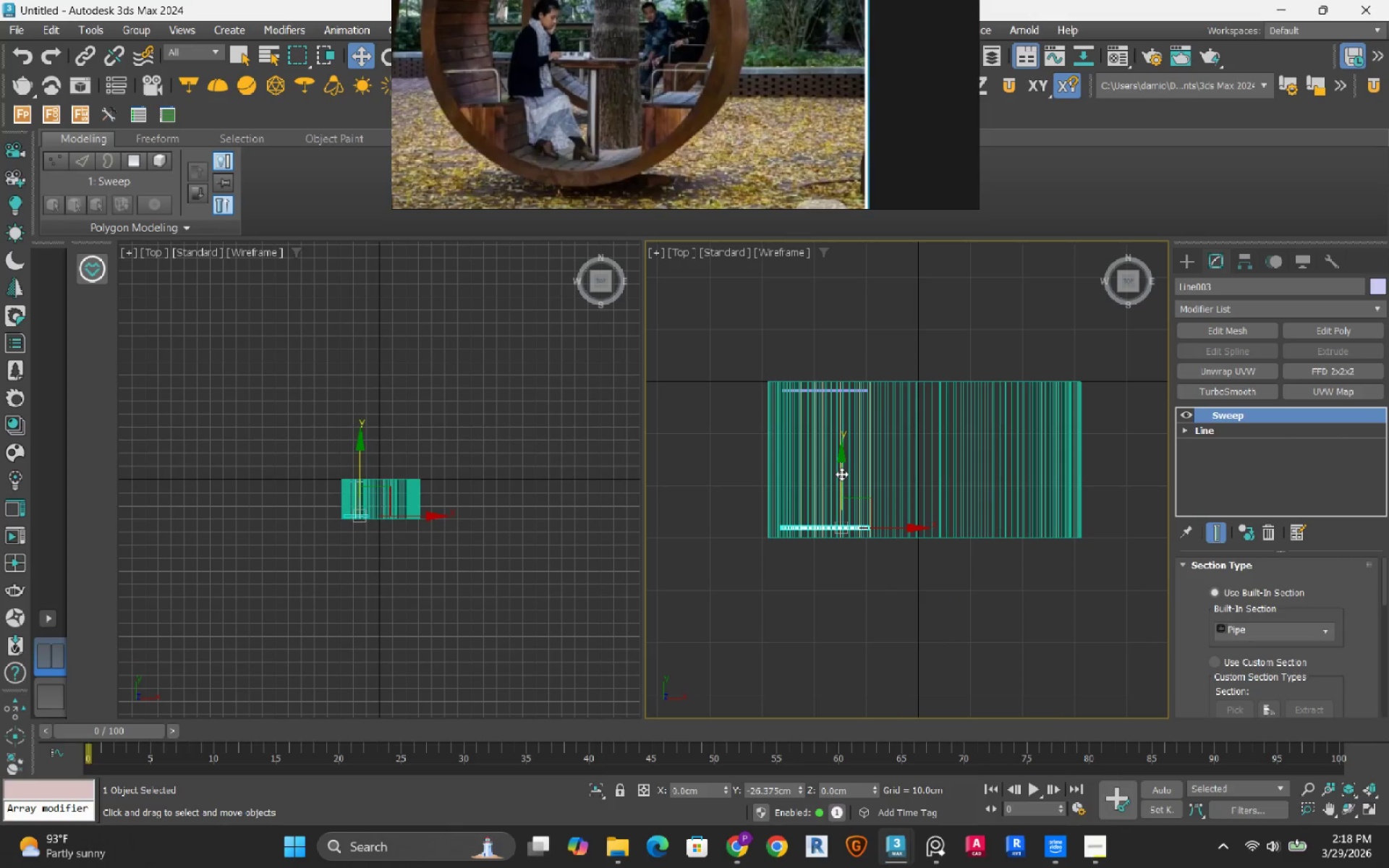 
key(Shift+ShiftRight)
 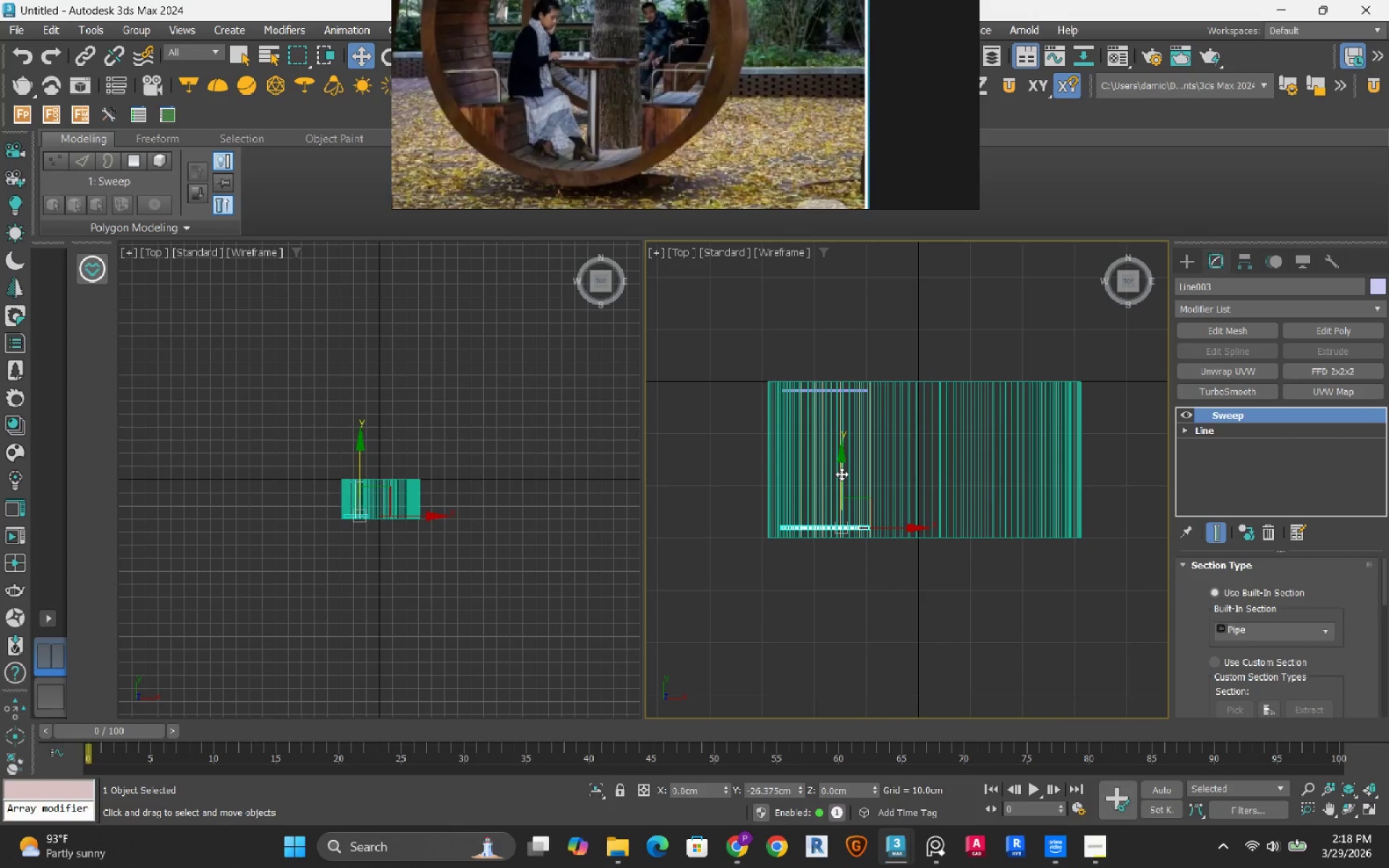 
key(Shift+ShiftRight)
 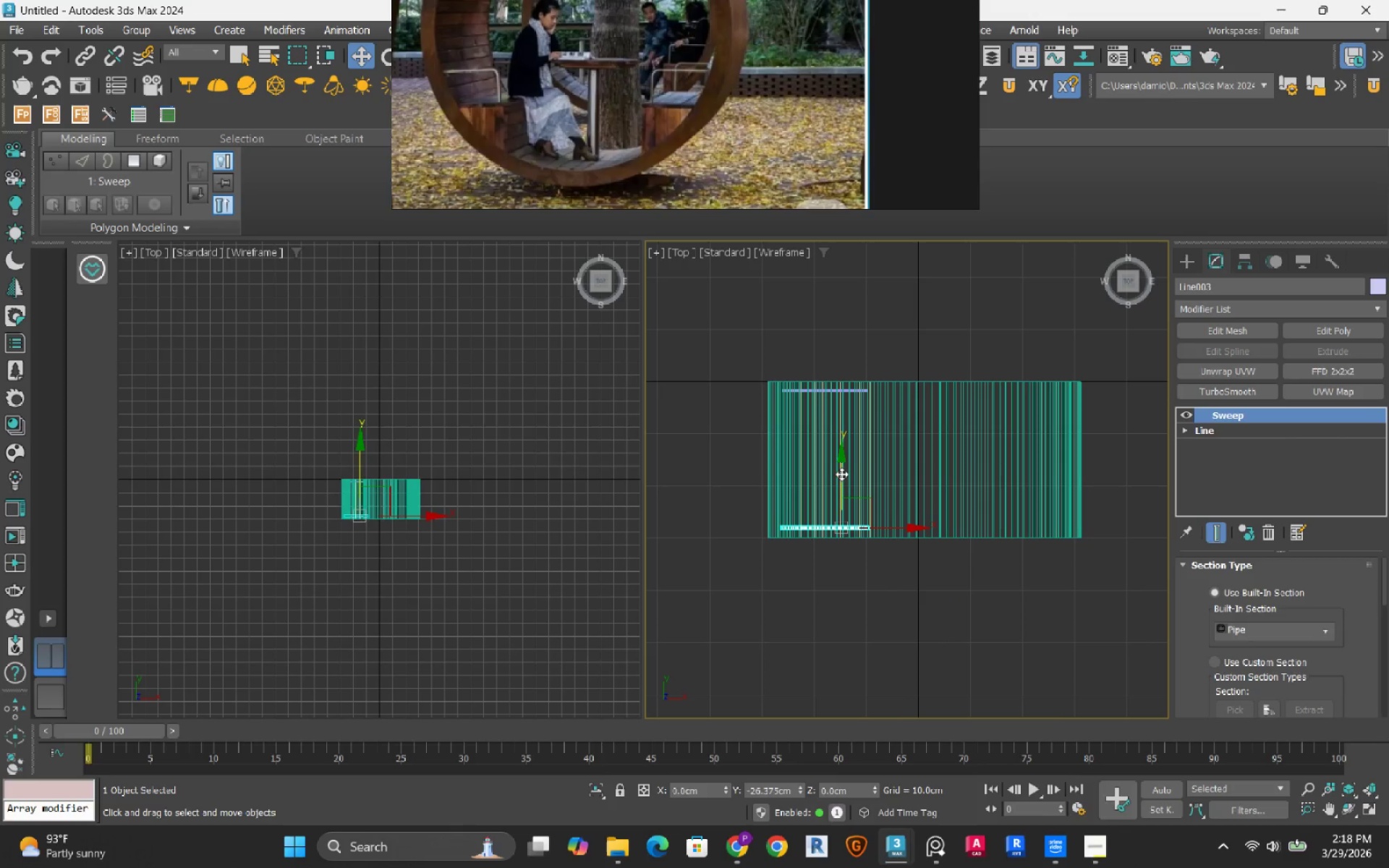 
key(Shift+ShiftRight)
 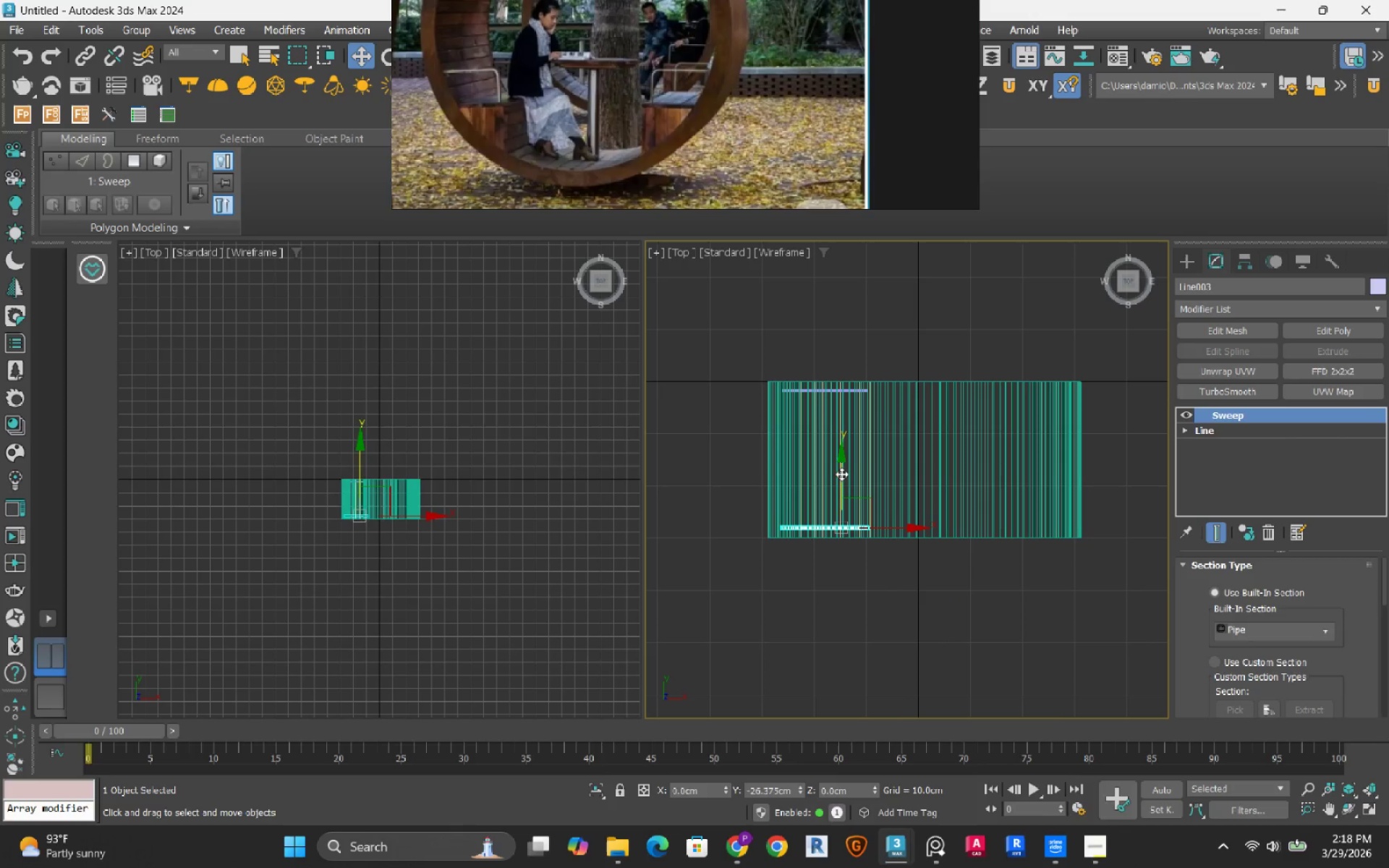 
key(Shift+ShiftRight)
 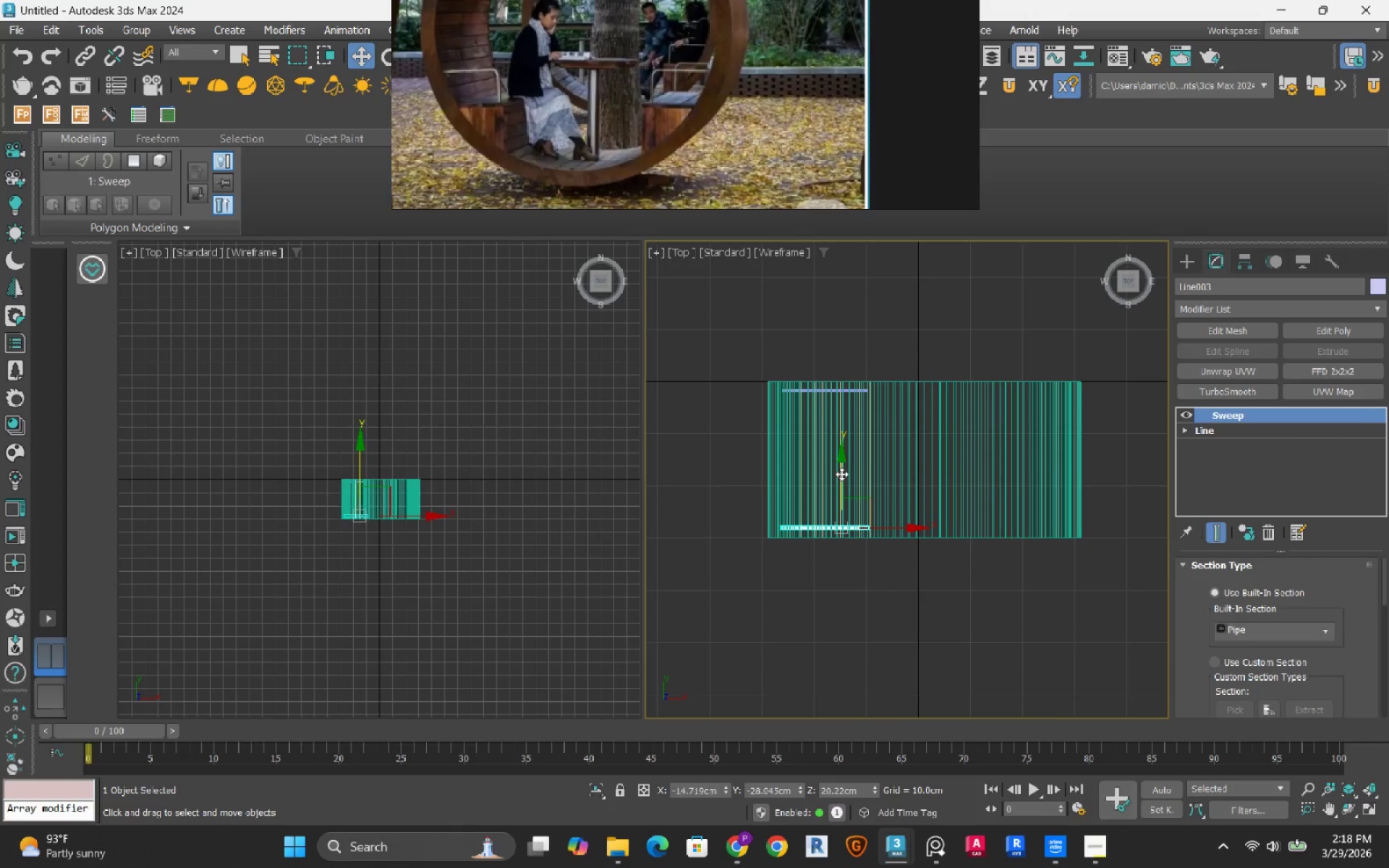 
key(Shift+ShiftRight)
 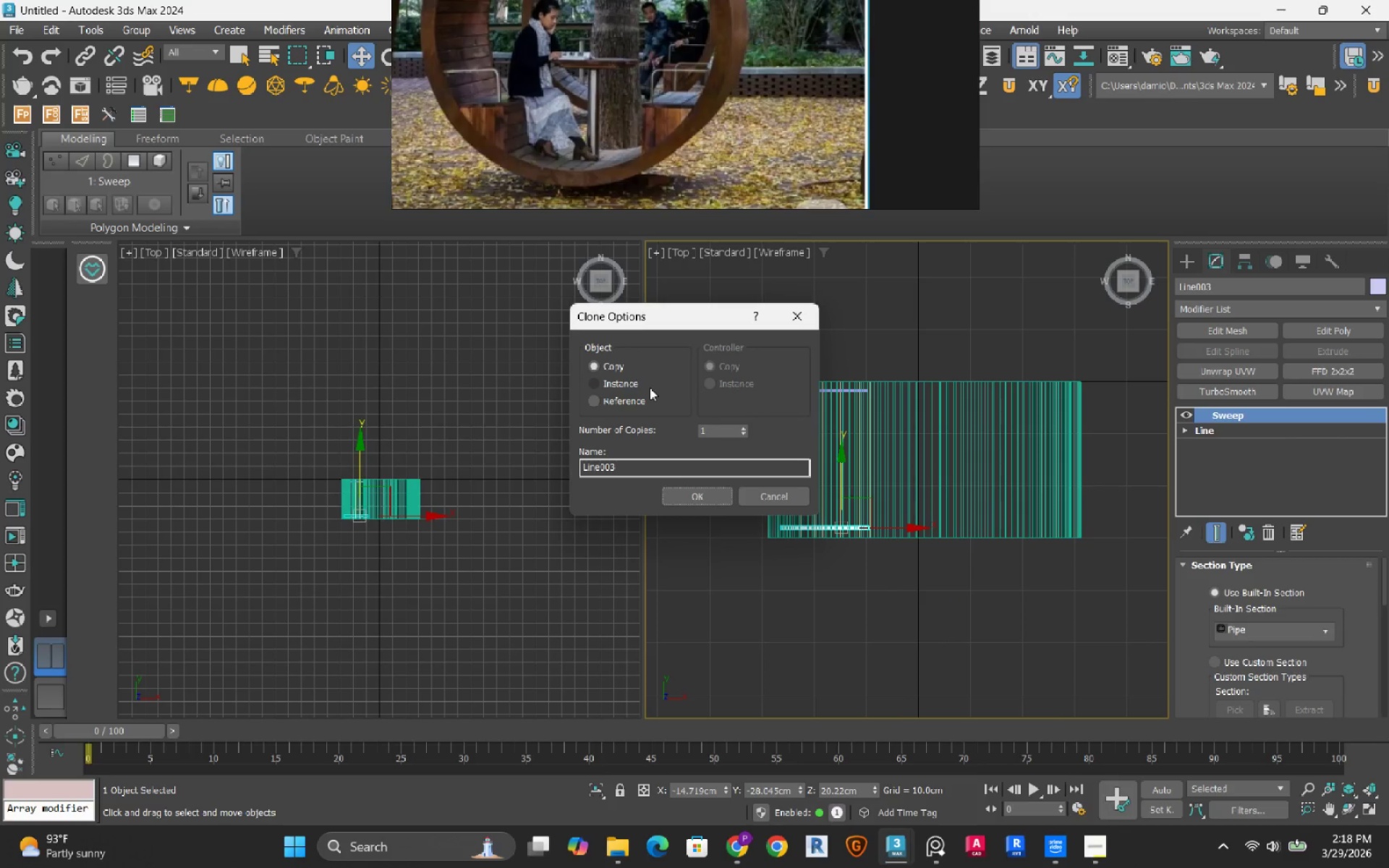 
left_click([632, 386])
 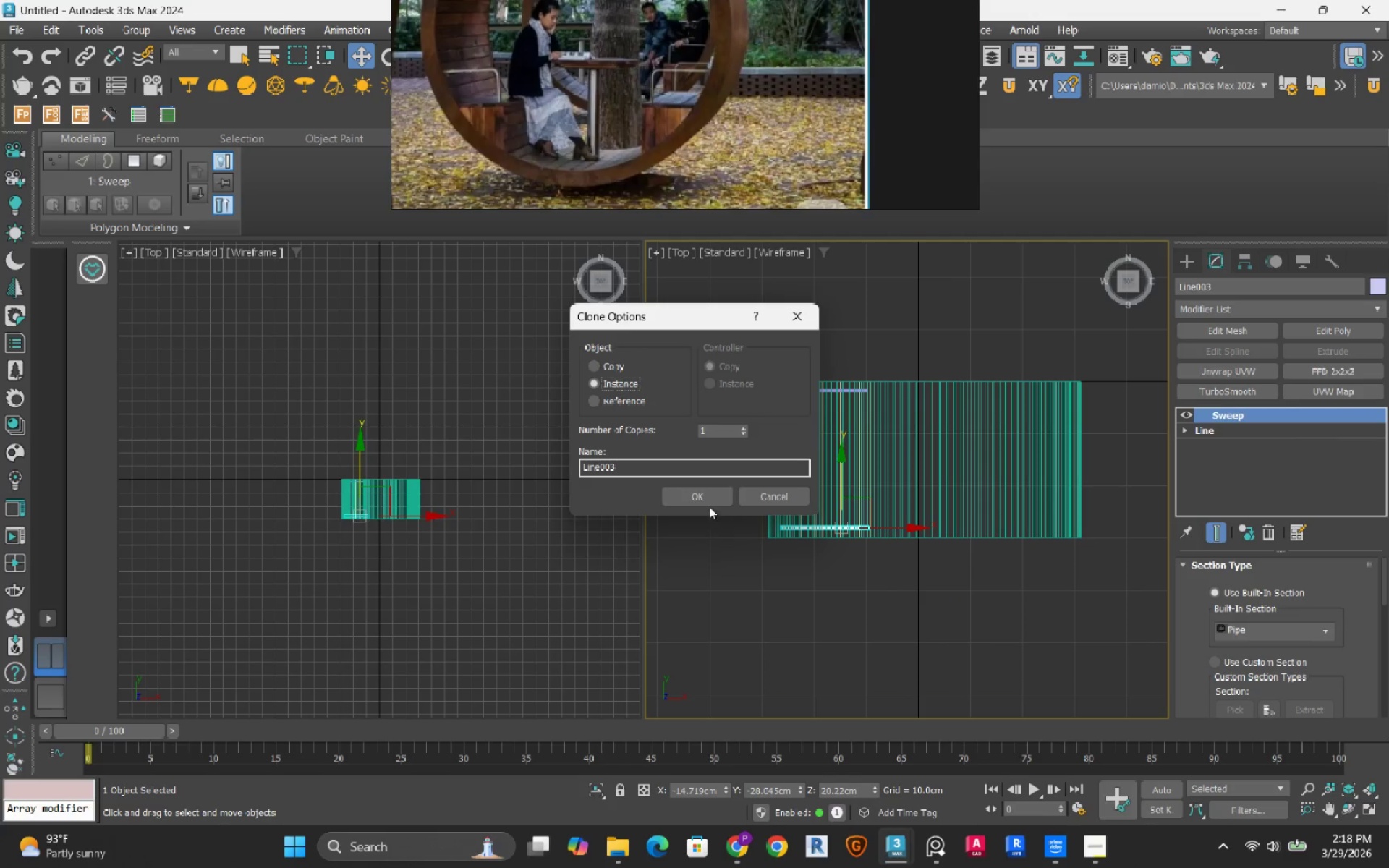 
left_click([708, 504])
 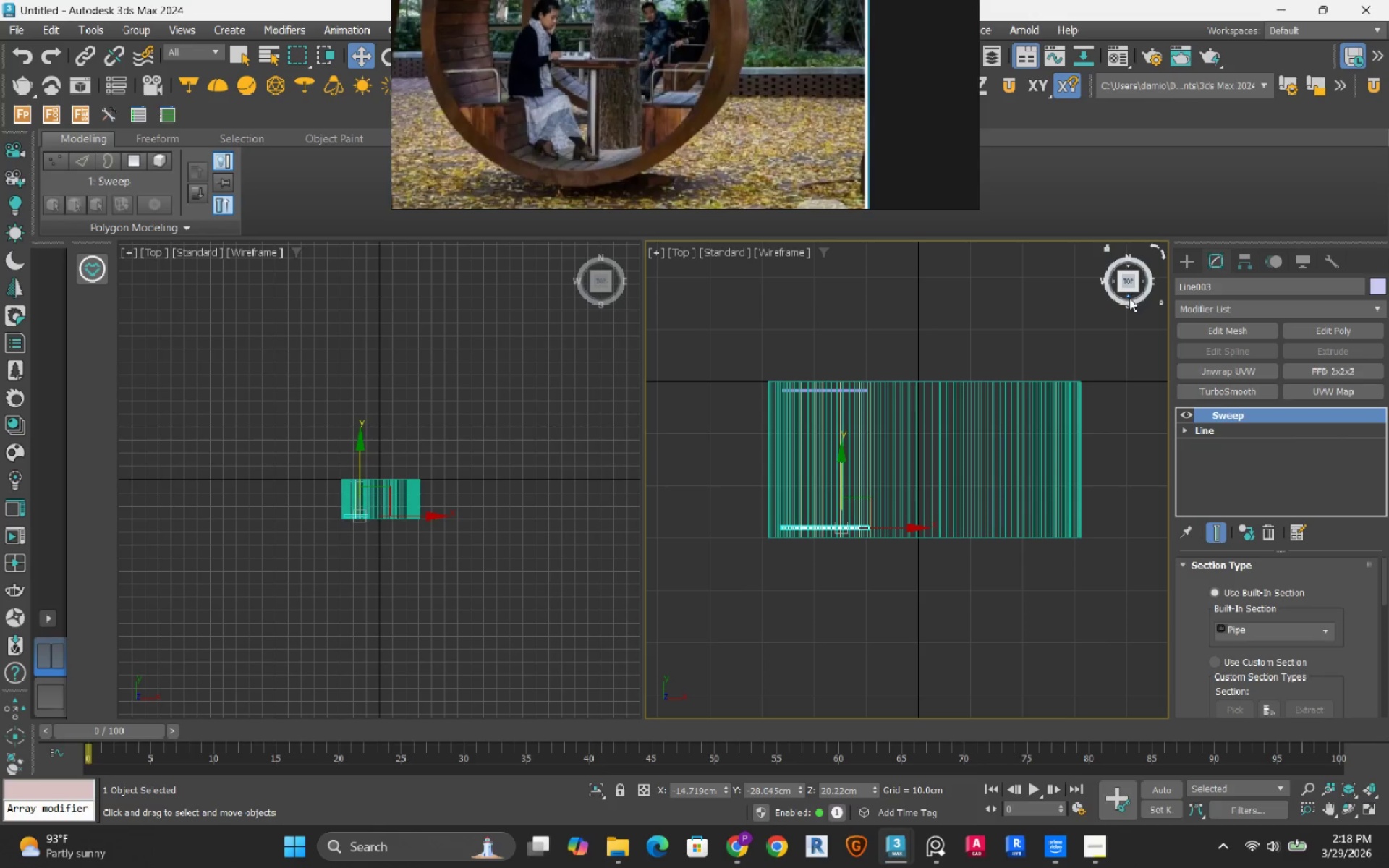 
left_click([1129, 299])
 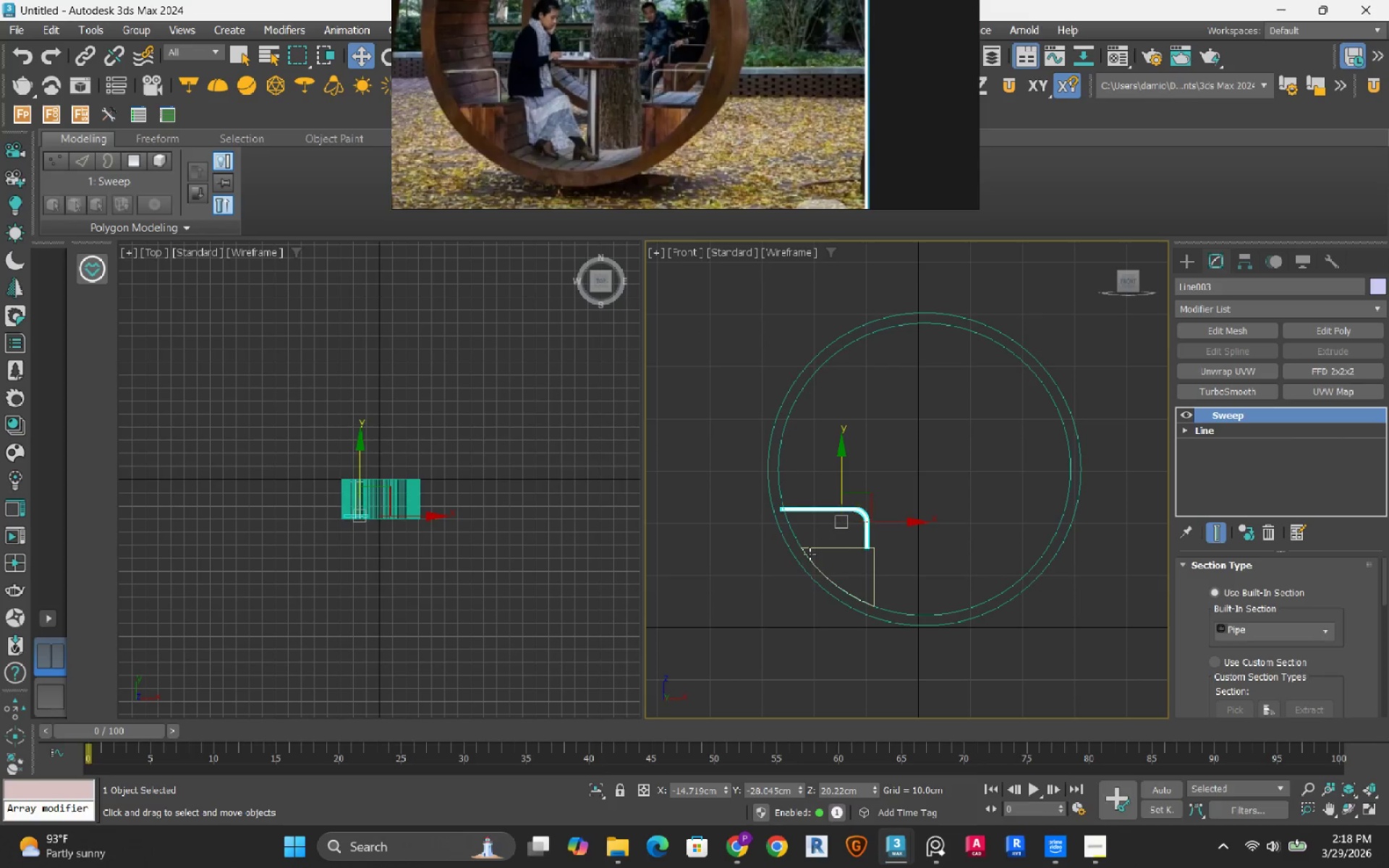 
scroll: coordinate [847, 541], scroll_direction: up, amount: 2.0
 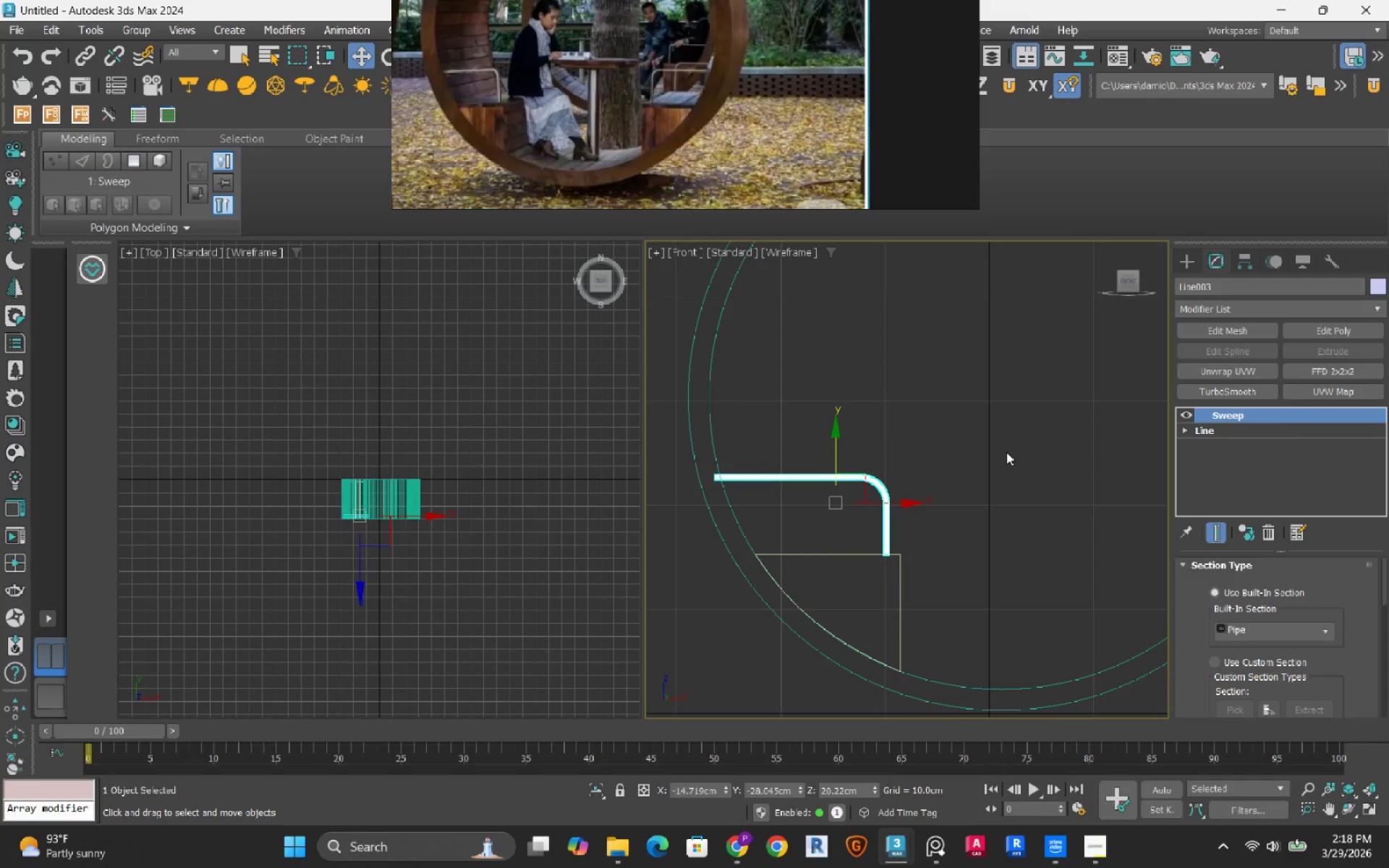 
left_click_drag(start_coordinate=[999, 397], to_coordinate=[844, 574])
 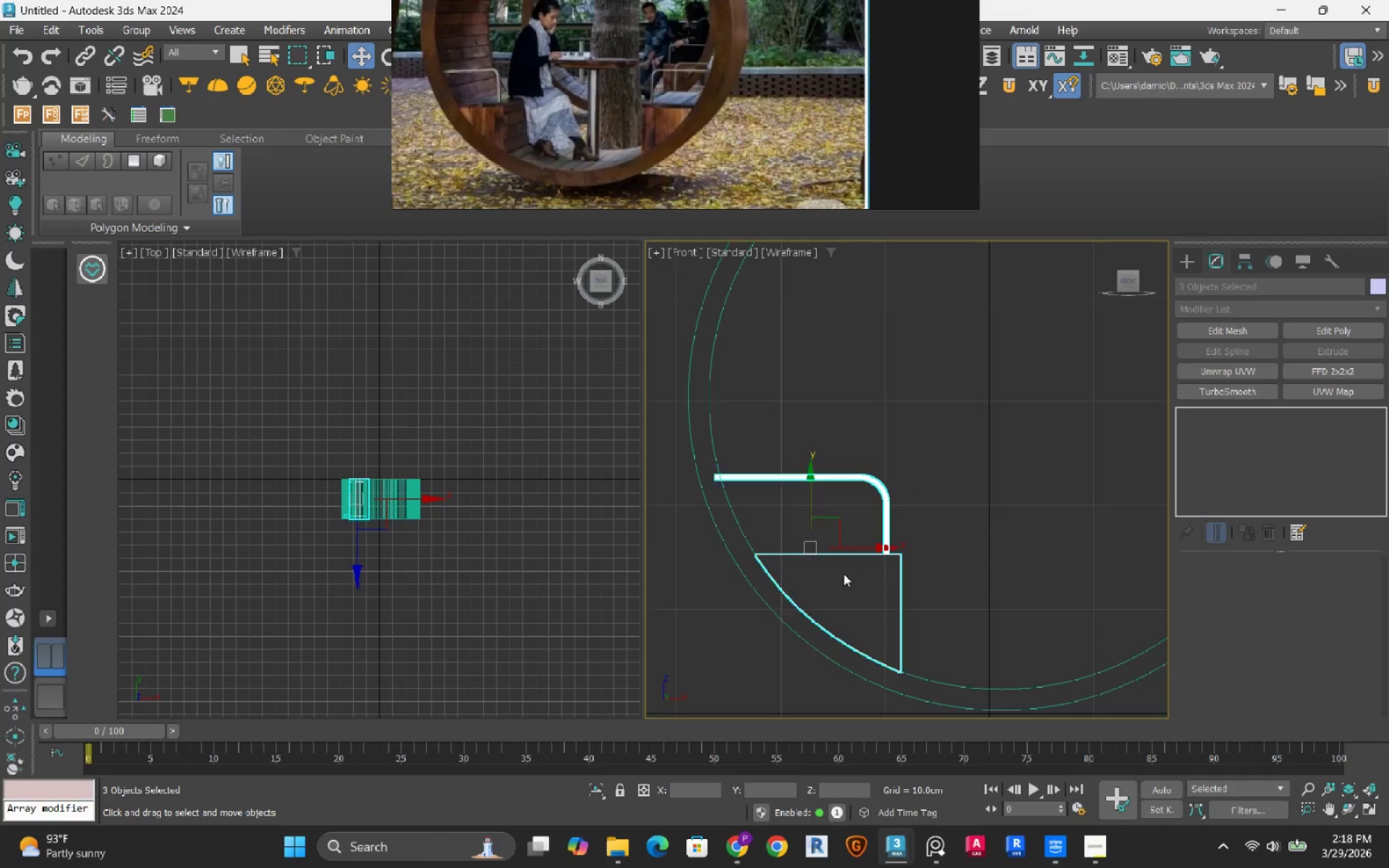 
scroll: coordinate [844, 574], scroll_direction: down, amount: 2.0
 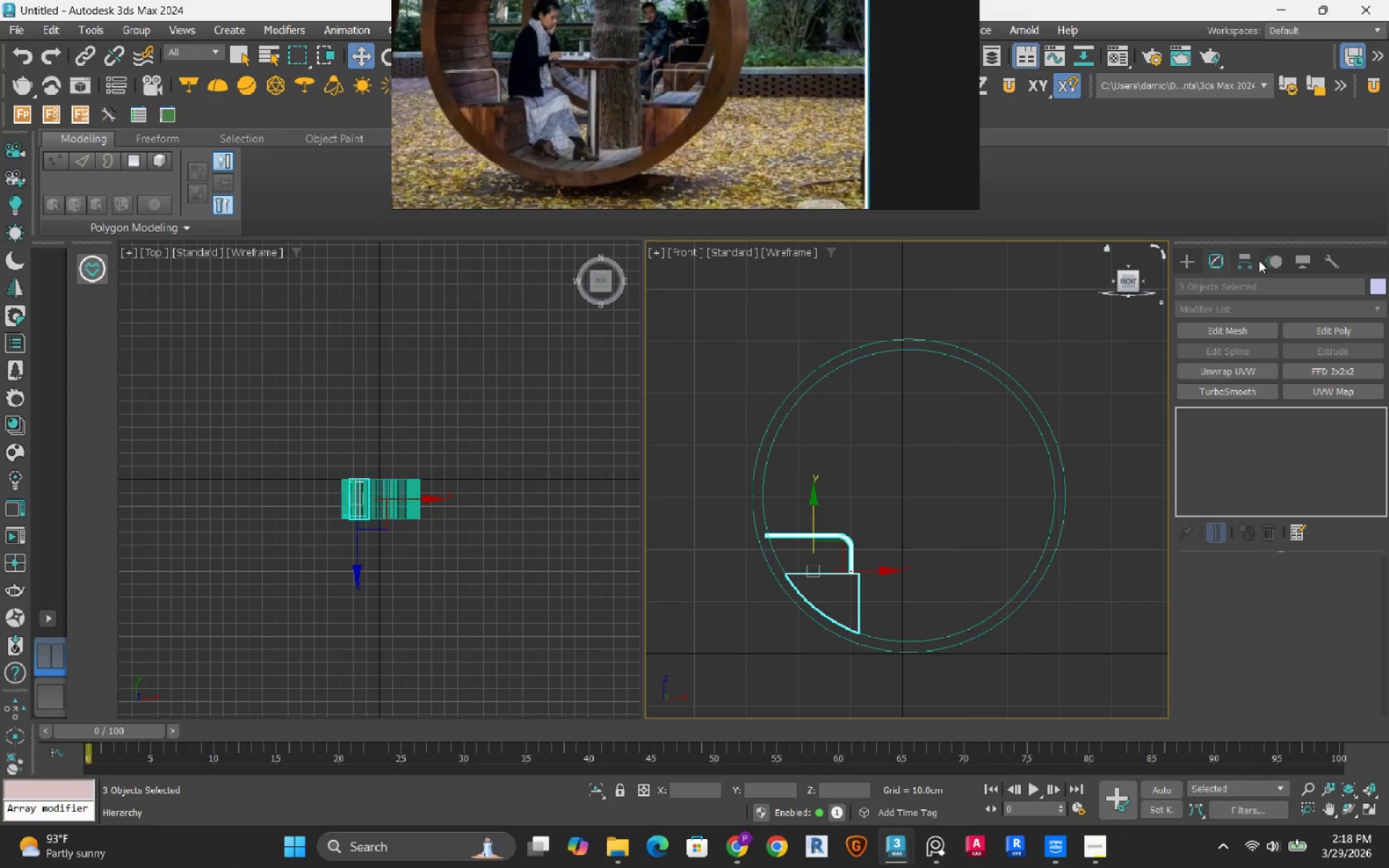 
left_click([1248, 263])
 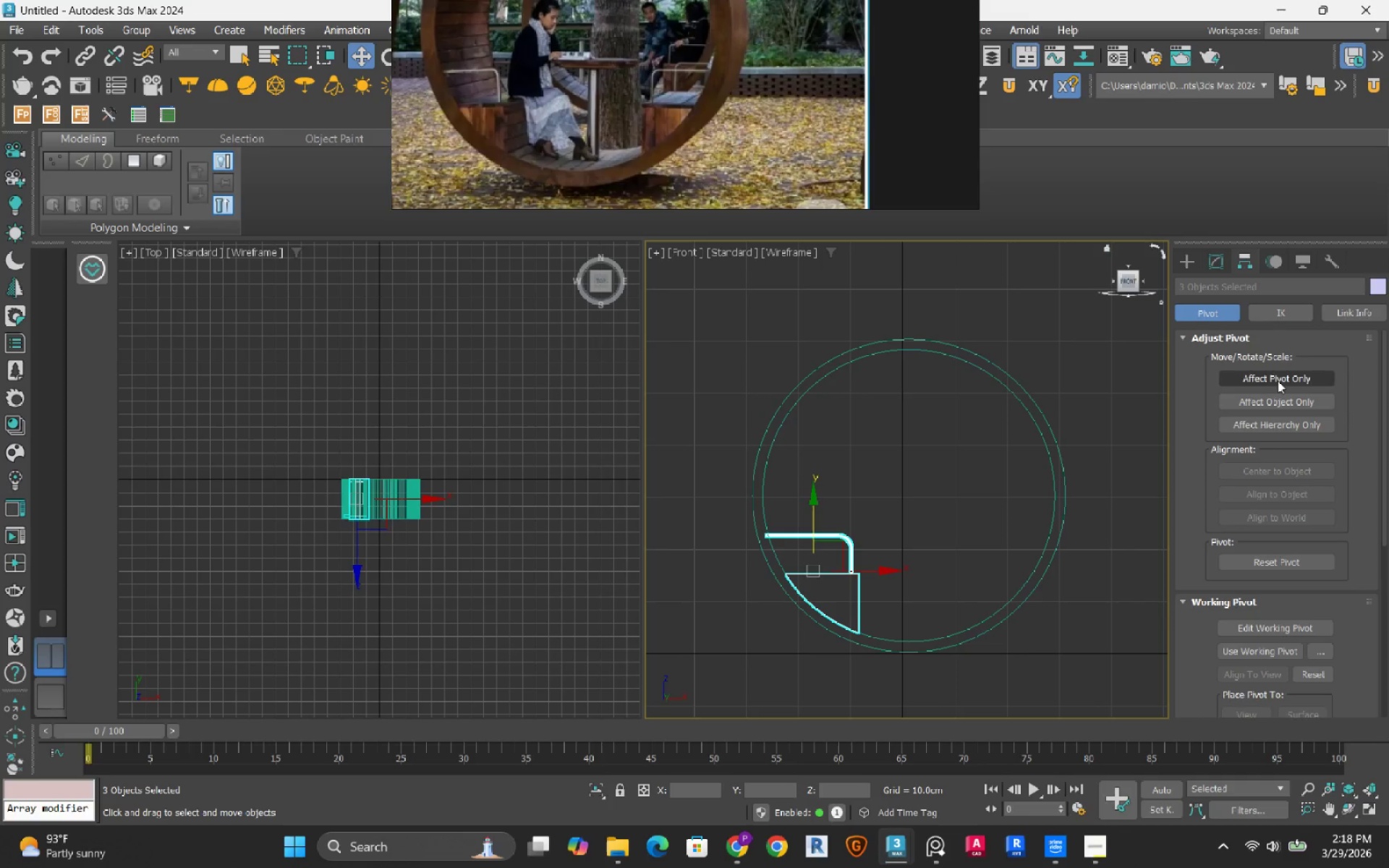 
left_click([1278, 380])
 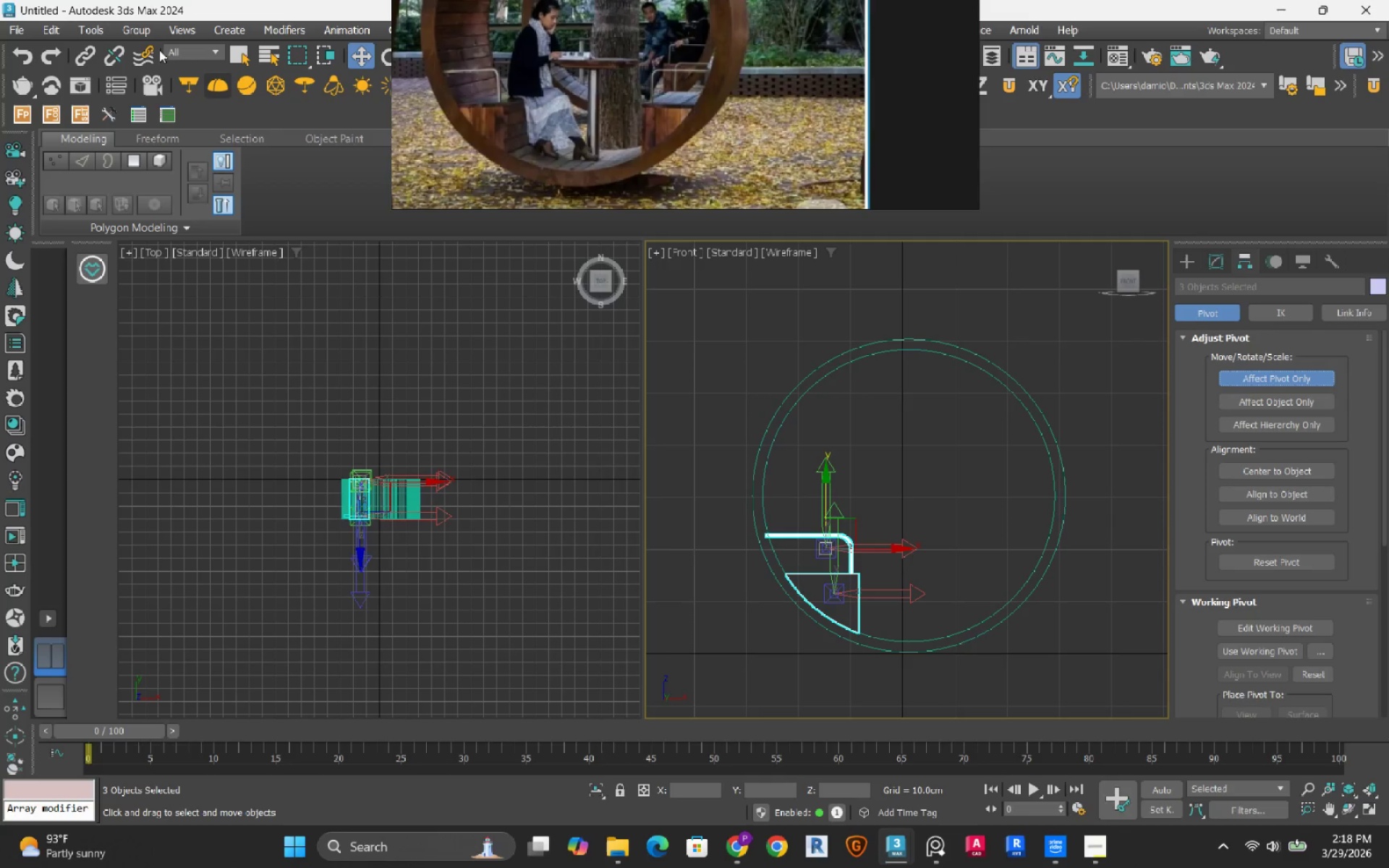 
left_click([138, 41])
 